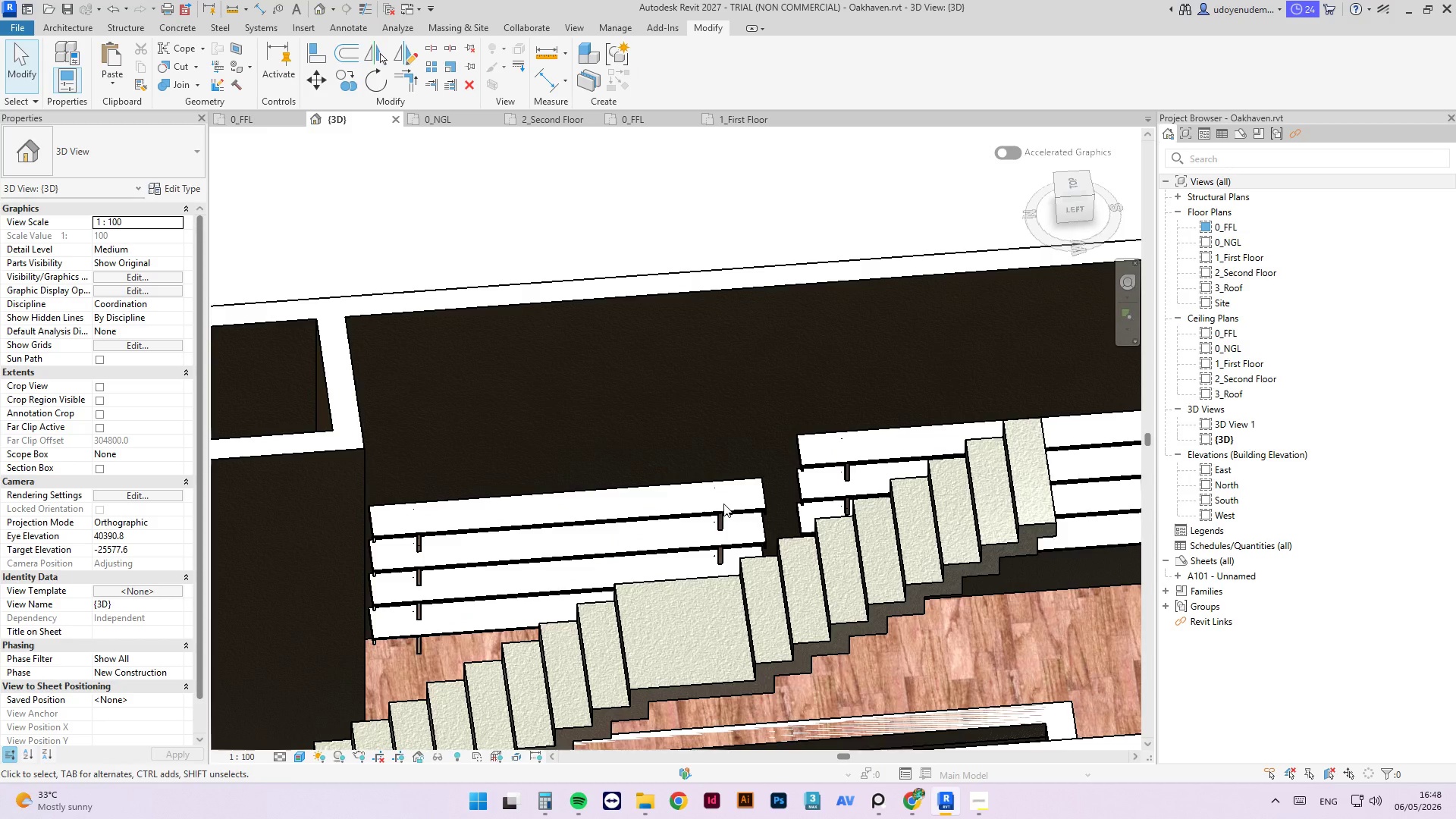 
left_click([695, 524])
 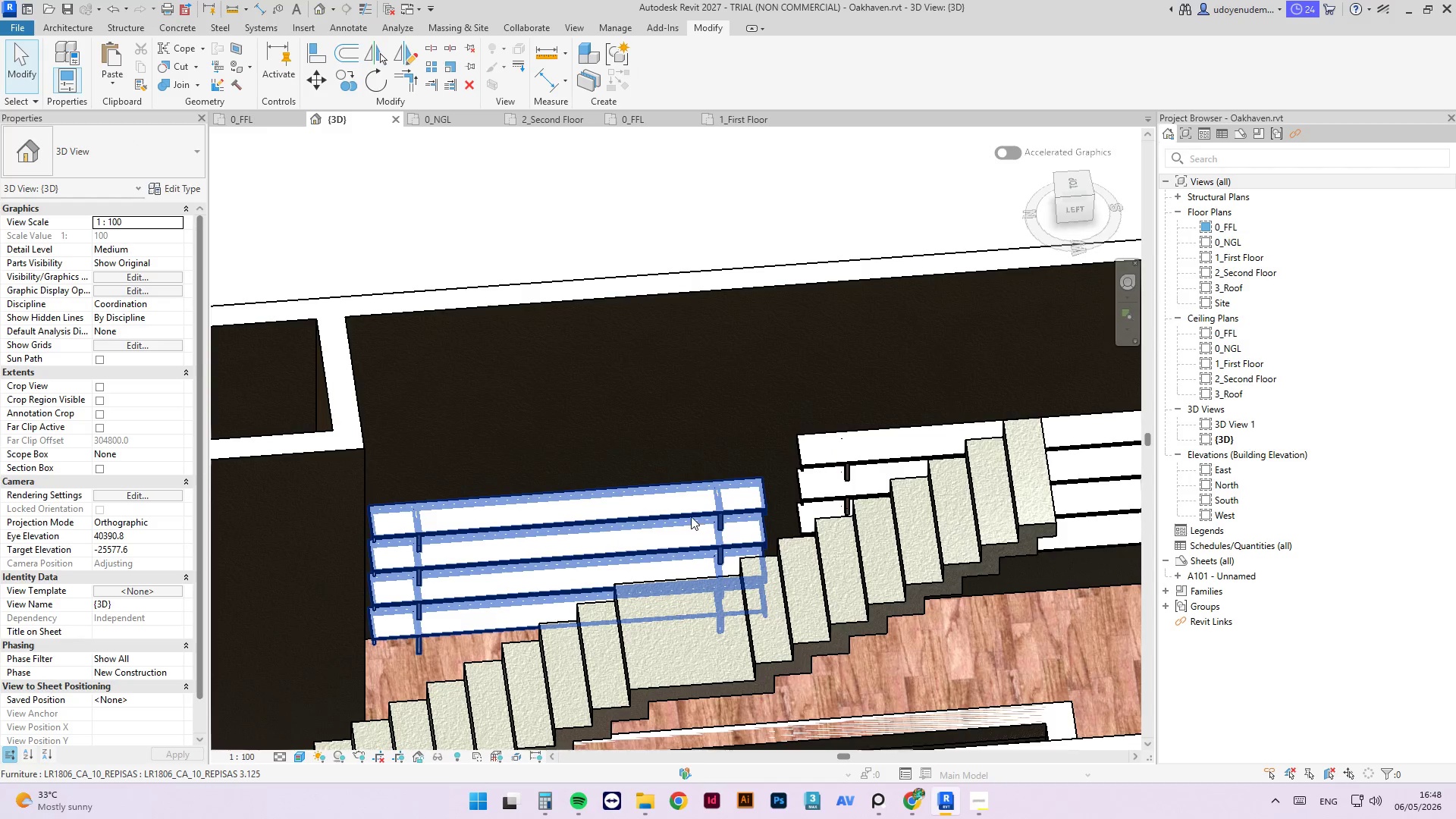 
left_click([691, 516])
 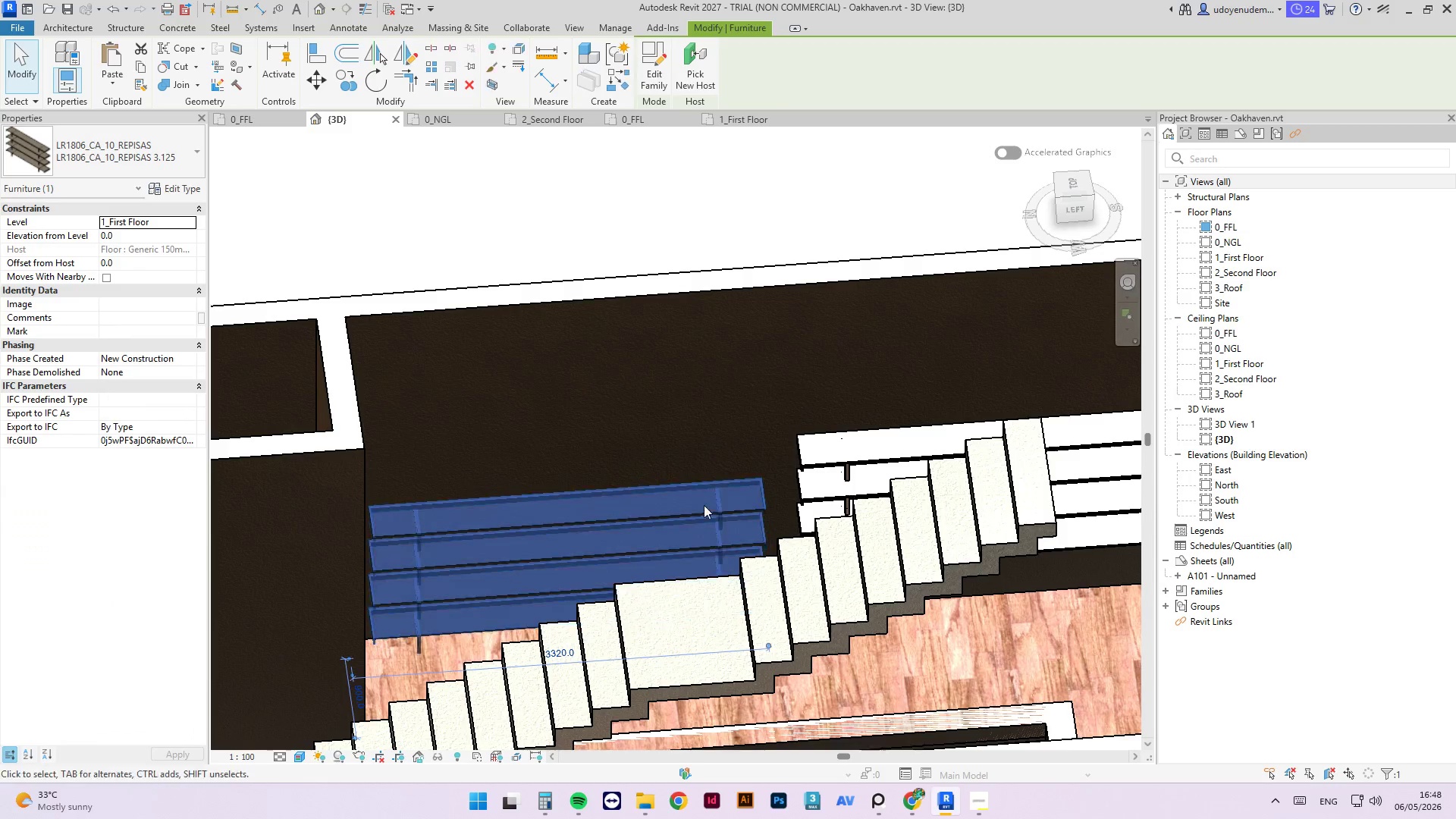 
hold_key(key=ShiftLeft, duration=2.05)
 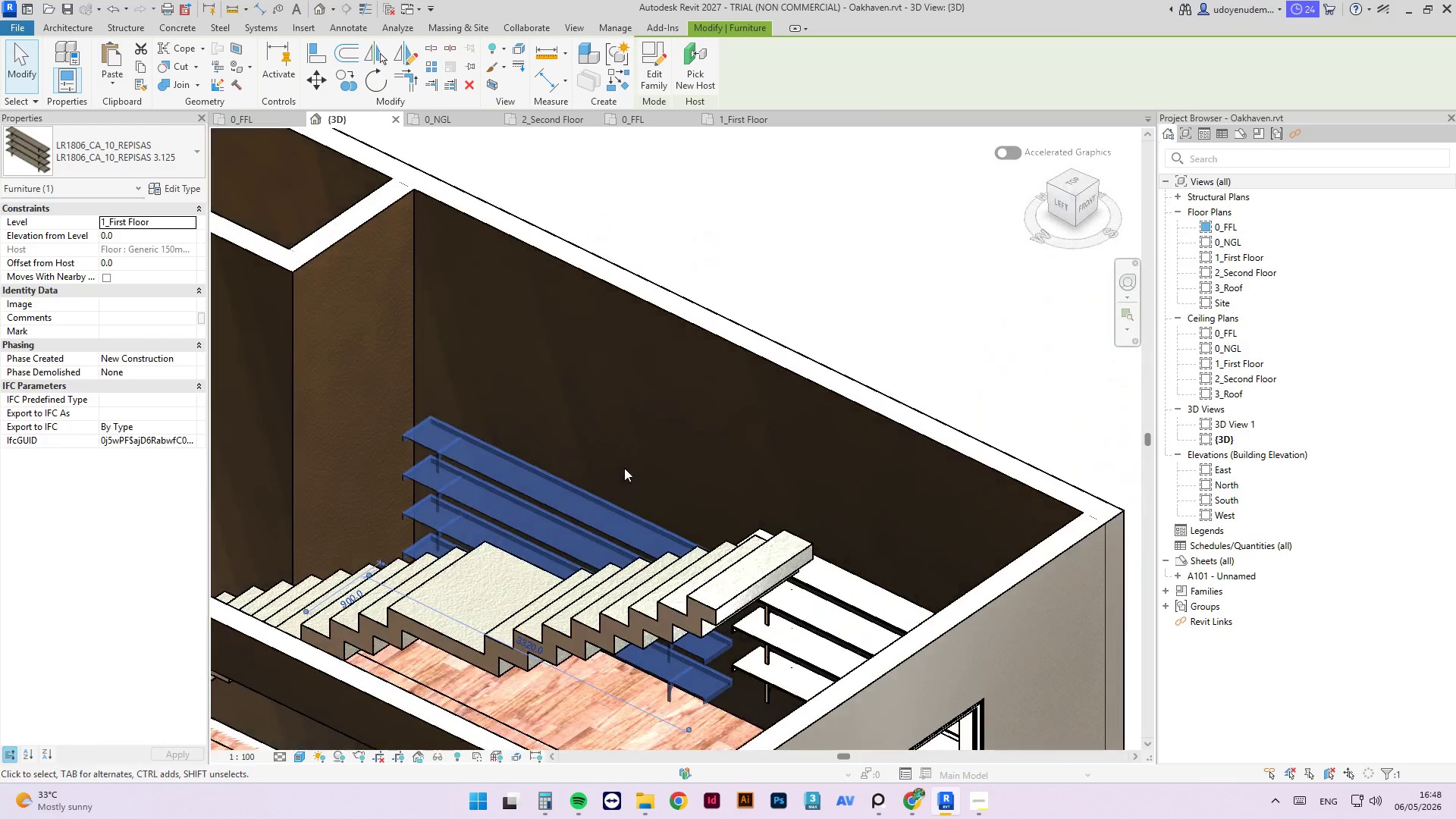 
key(Space)
 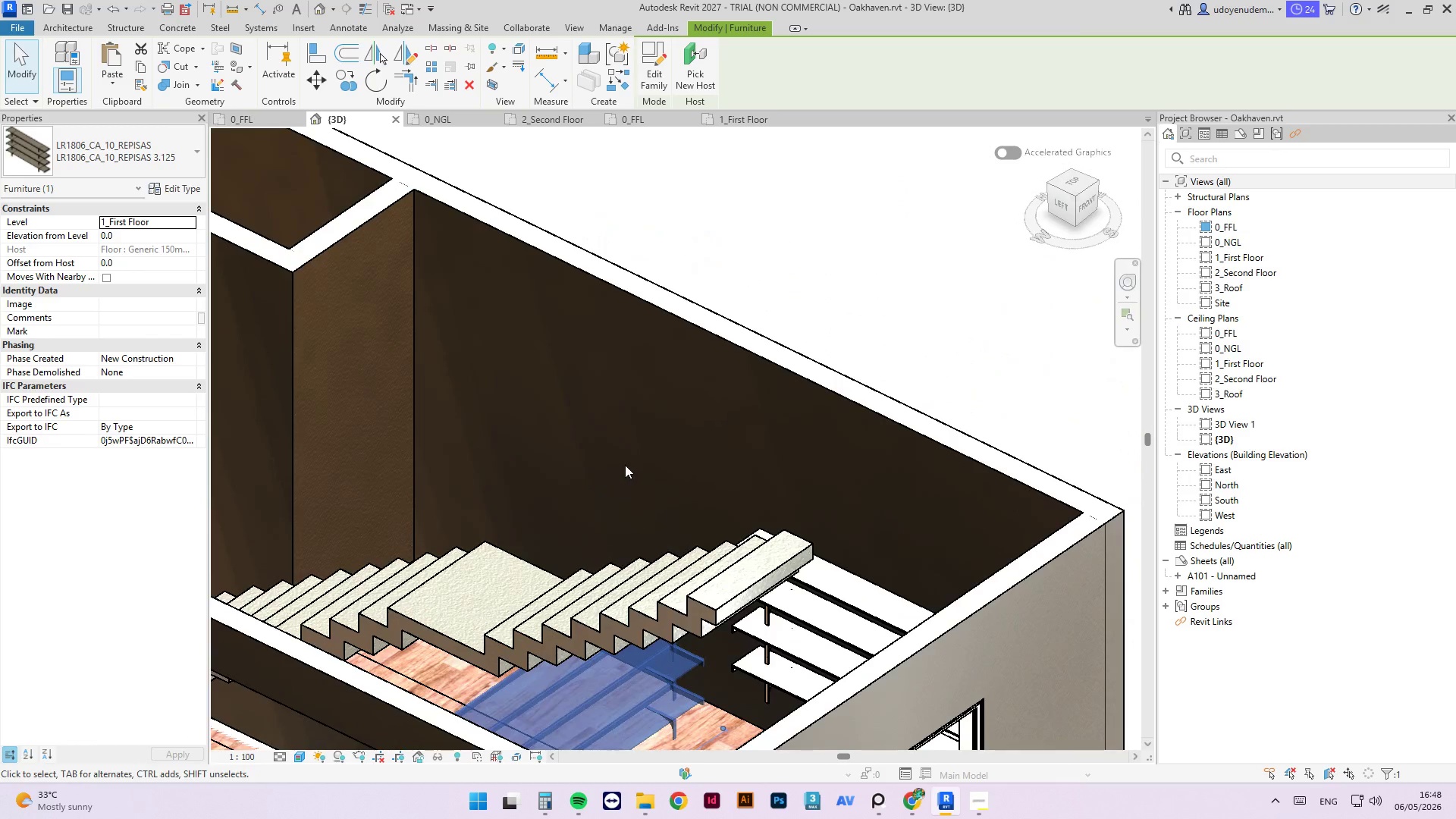 
key(Space)
 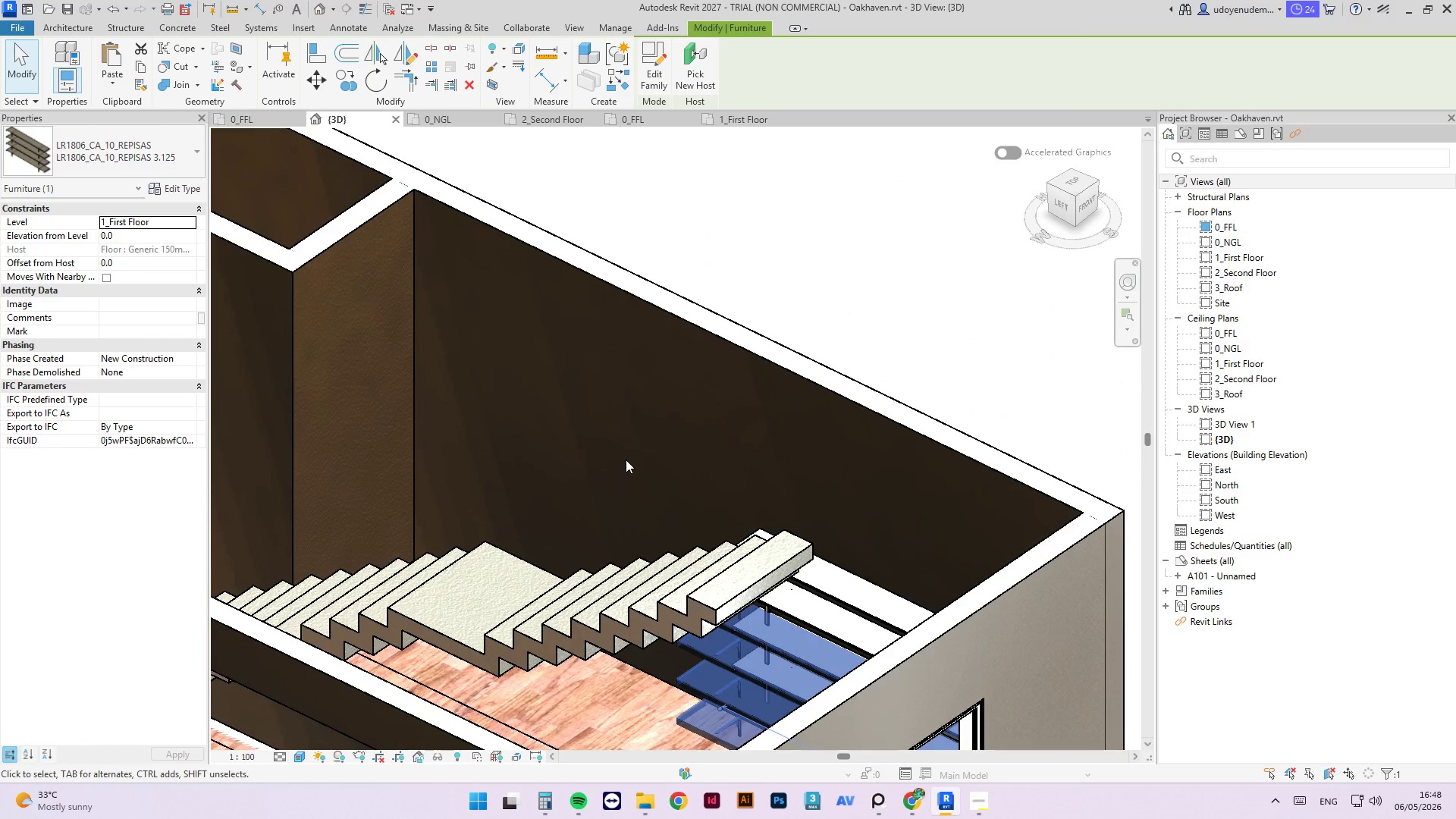 
key(Space)
 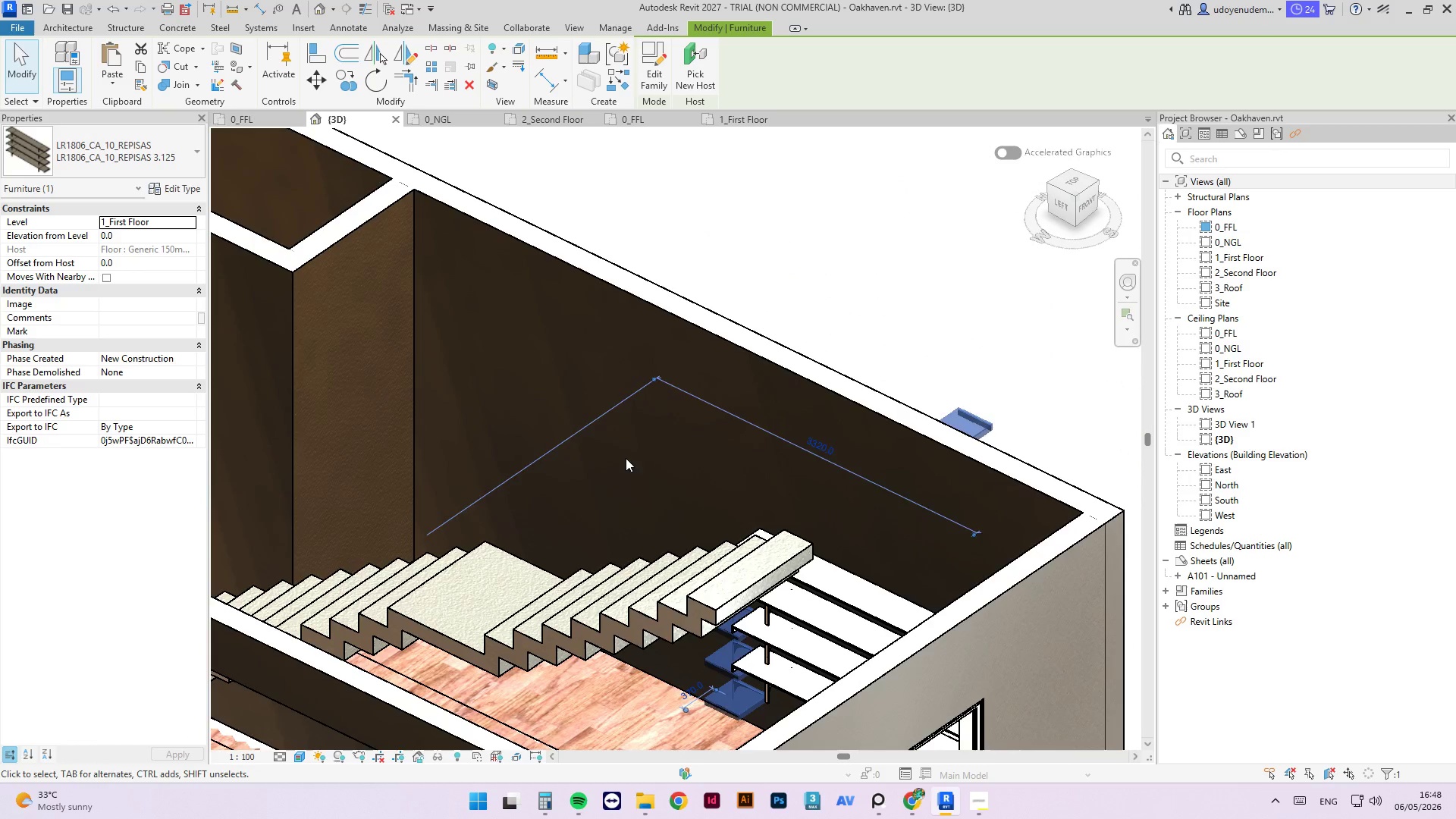 
key(Space)
 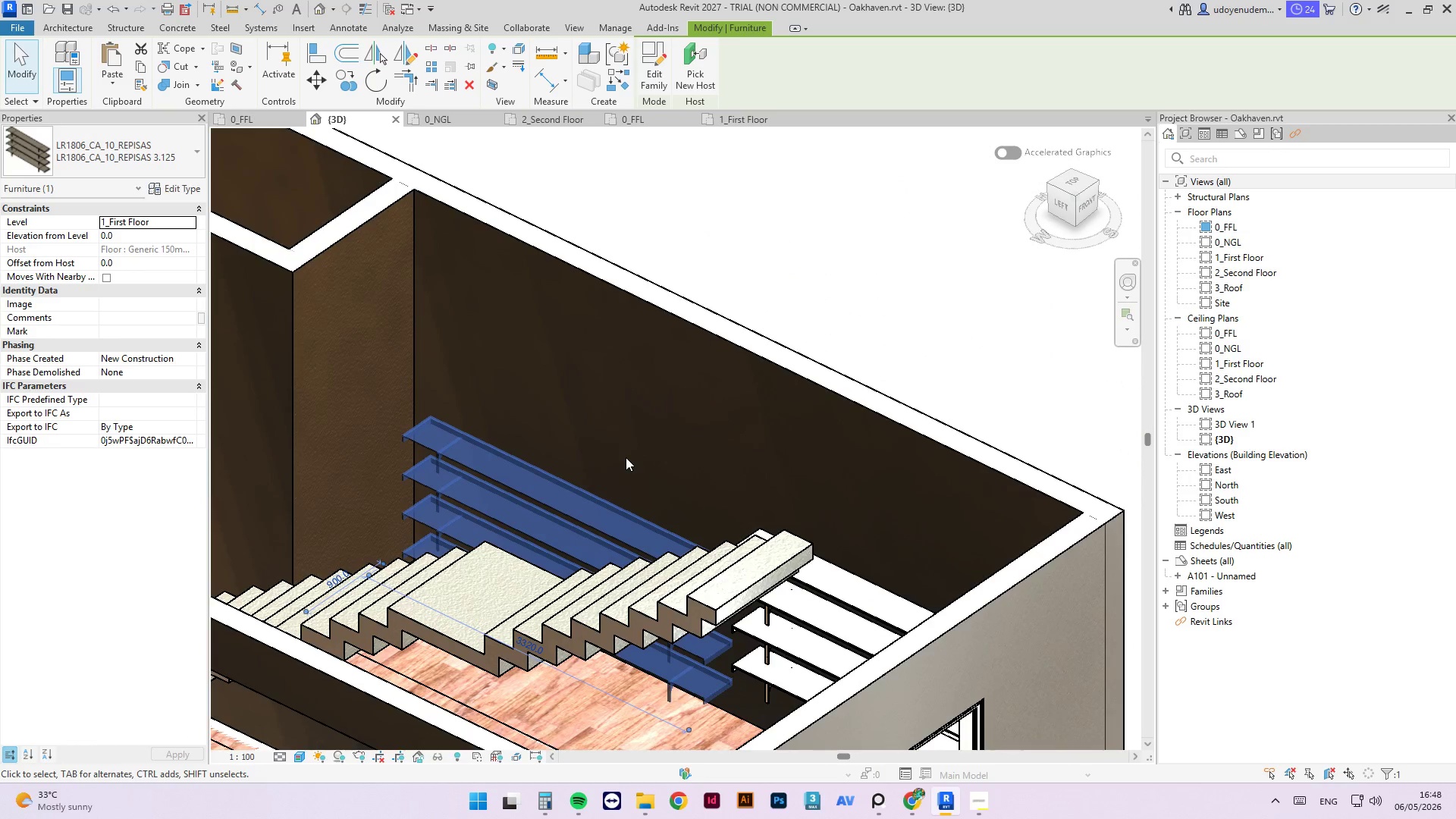 
key(Space)
 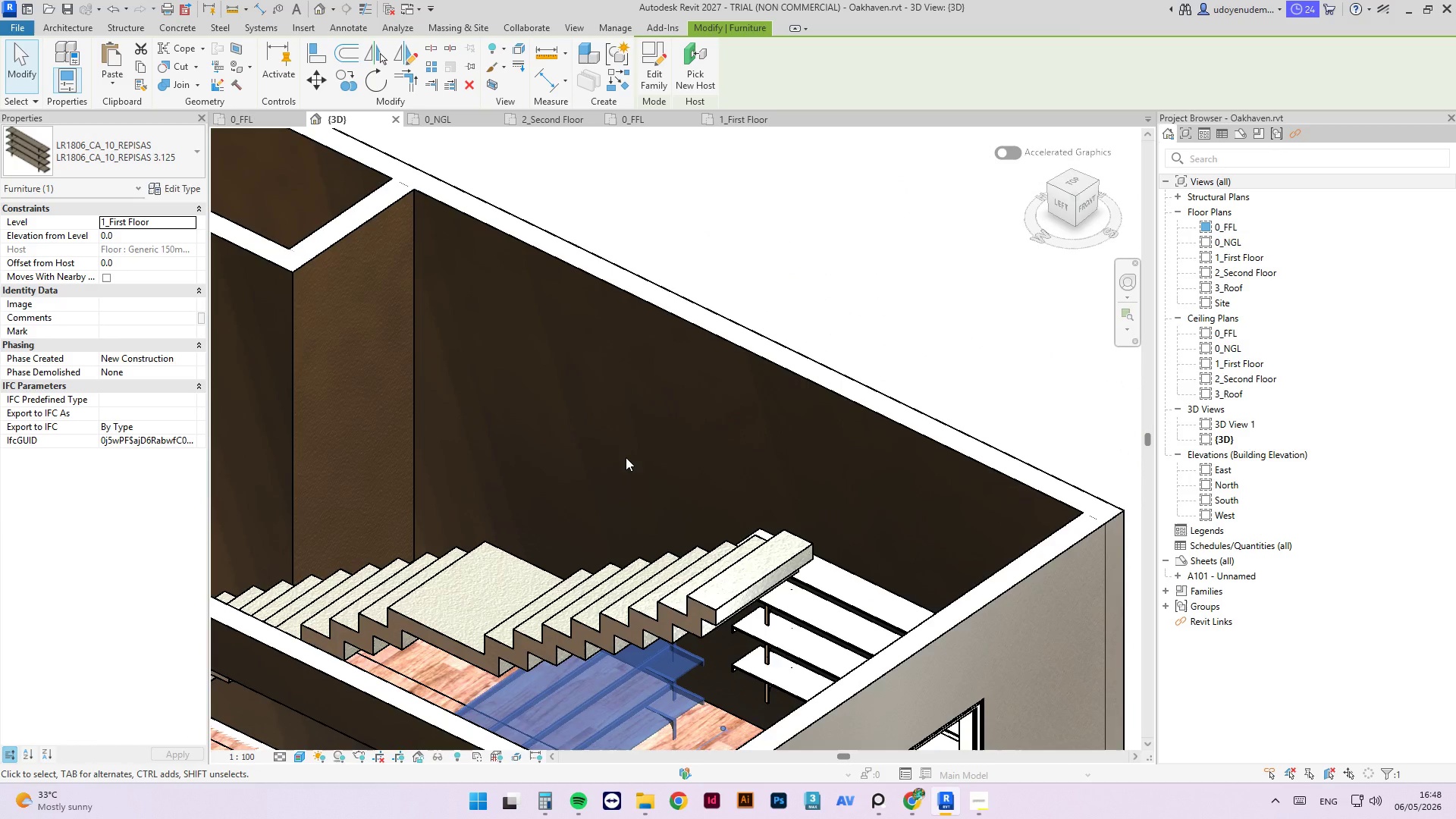 
key(Space)
 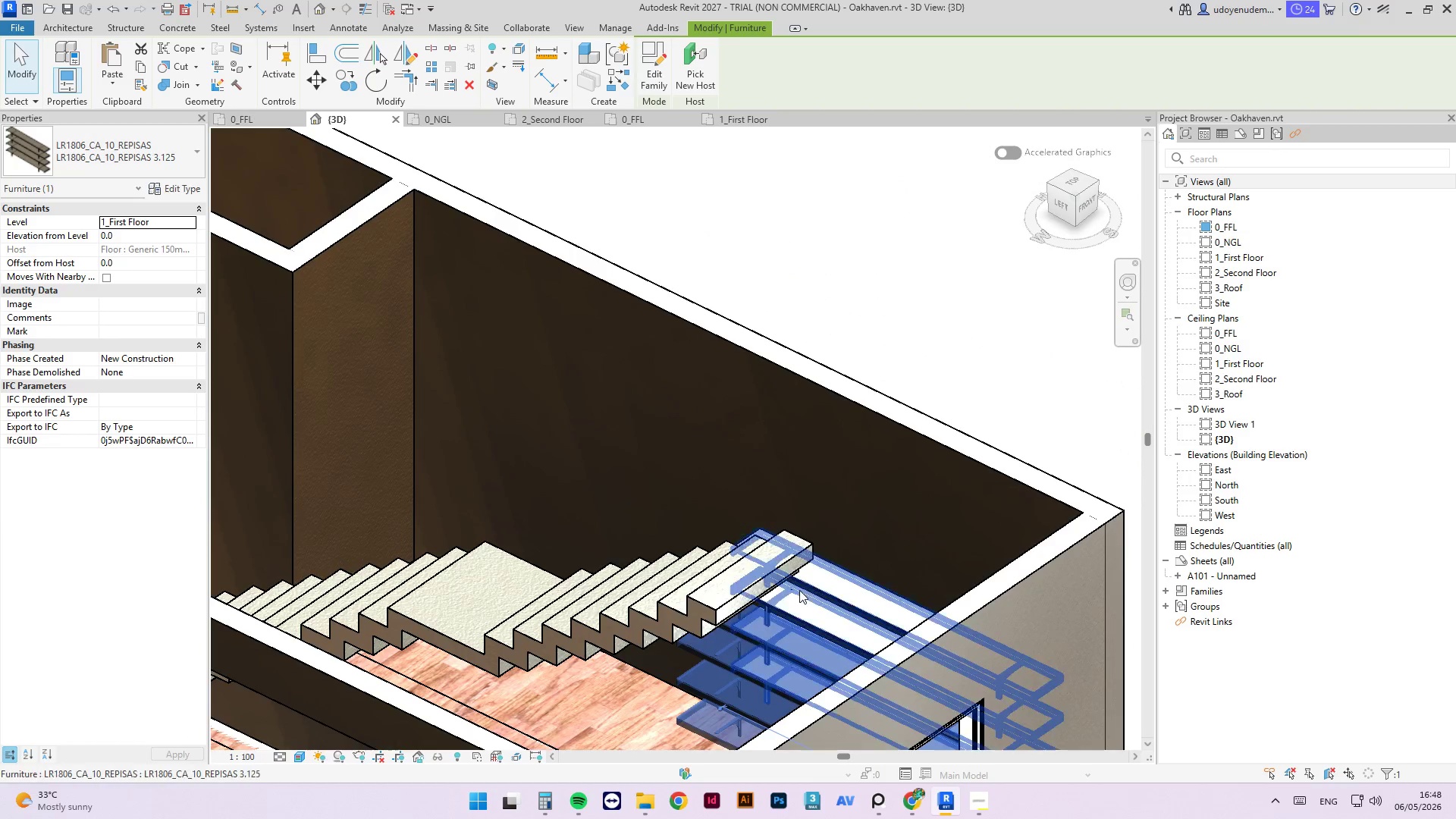 
left_click([821, 593])
 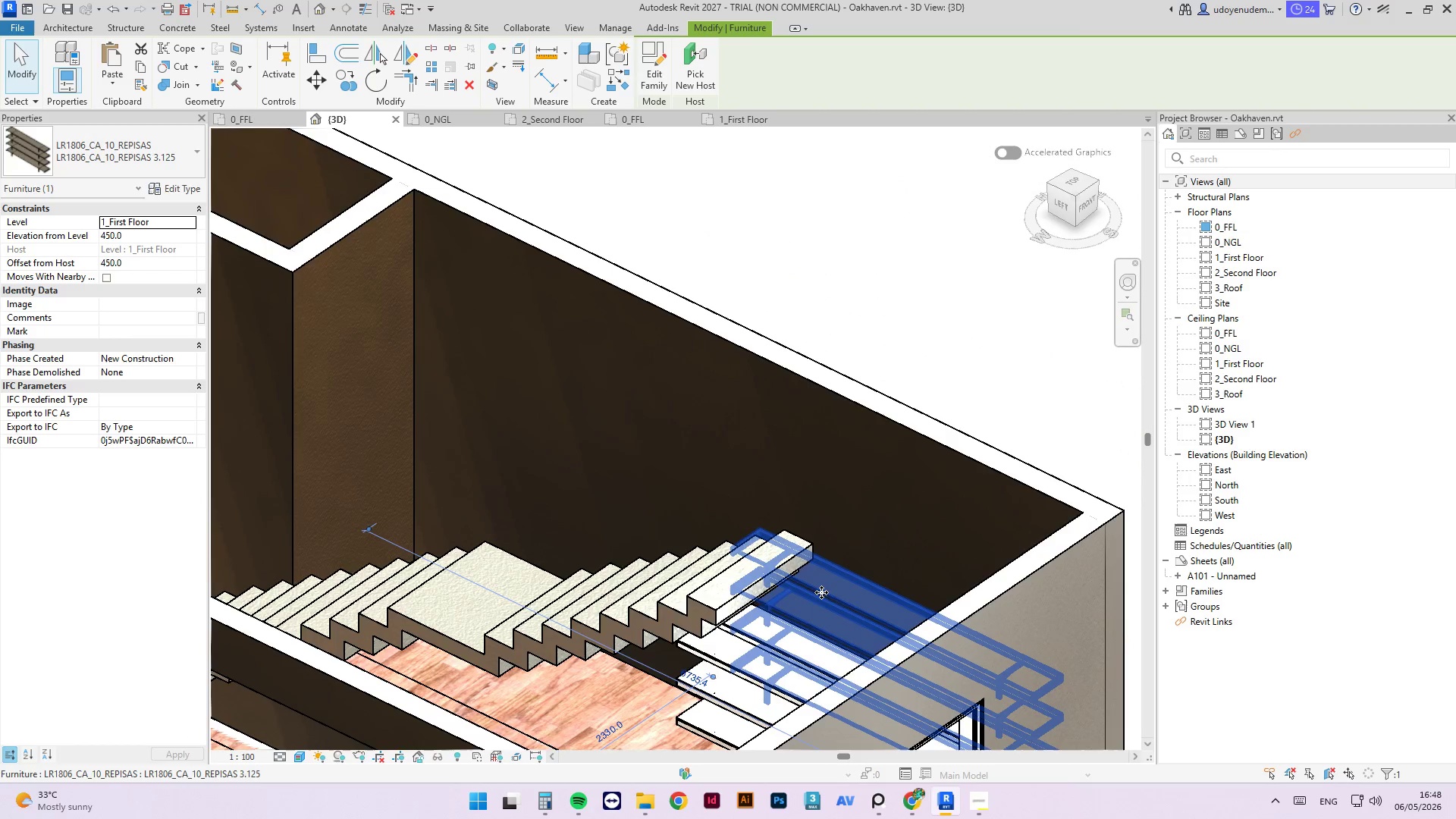 
key(Space)
 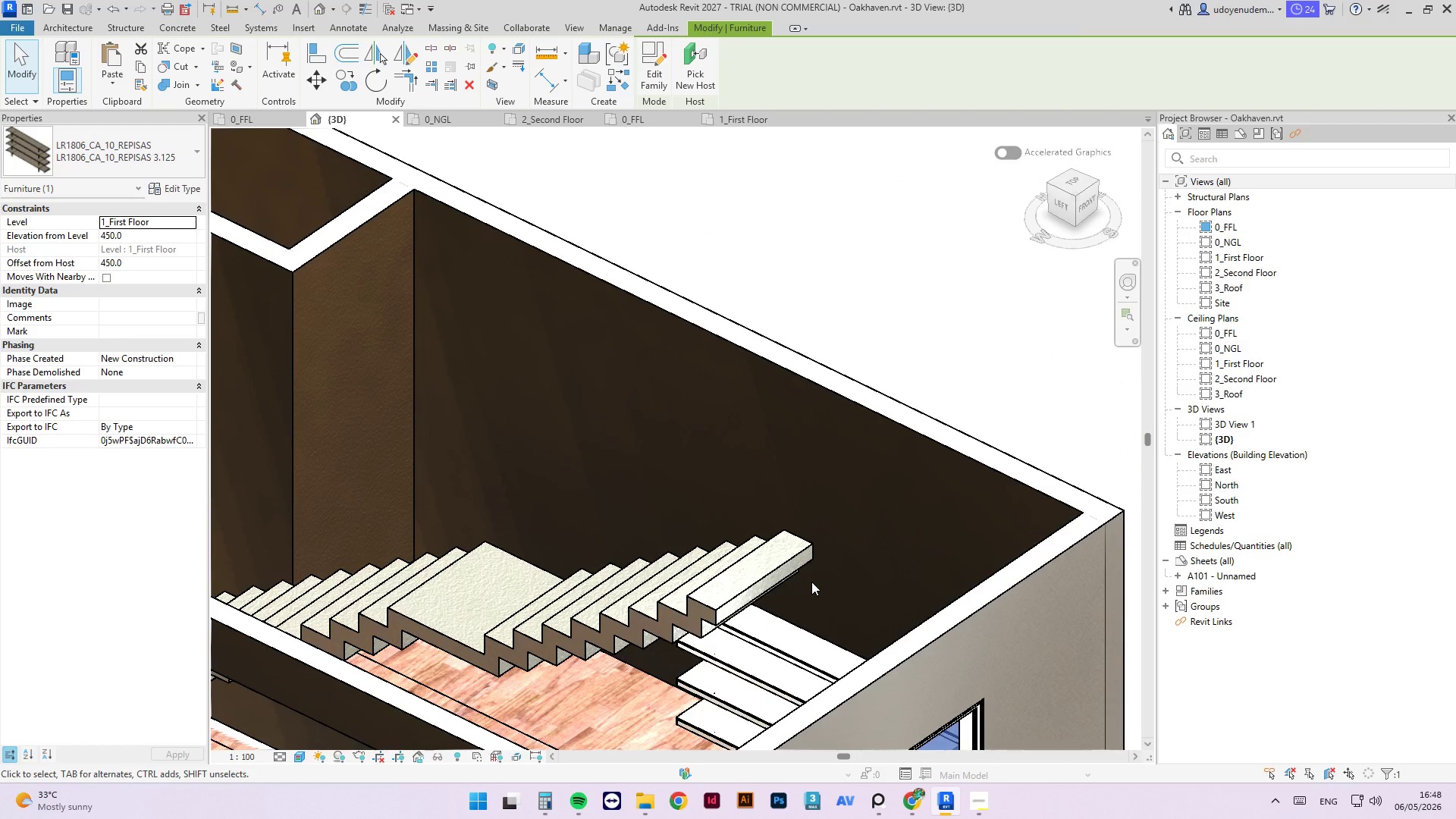 
key(Space)
 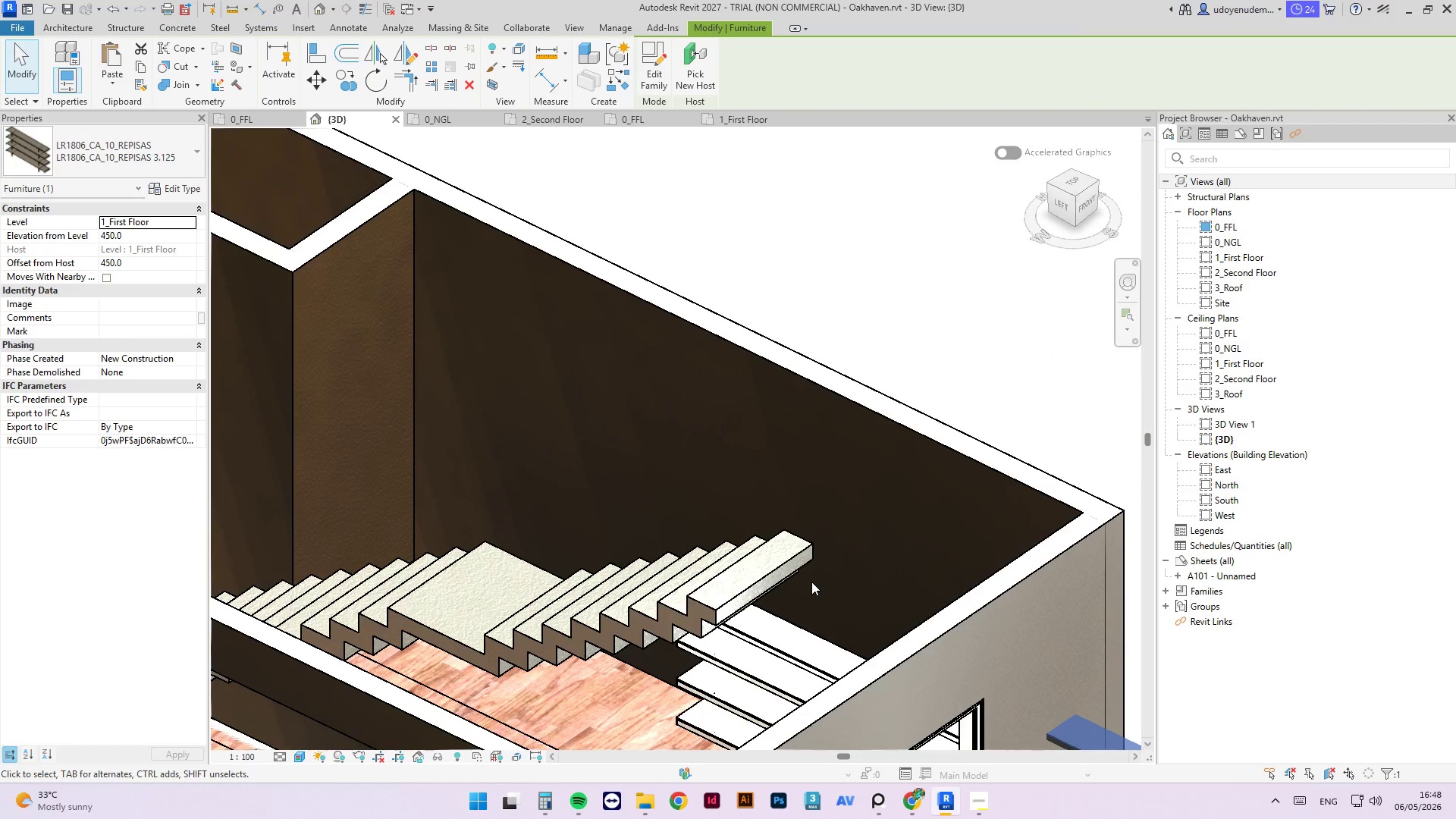 
key(Space)
 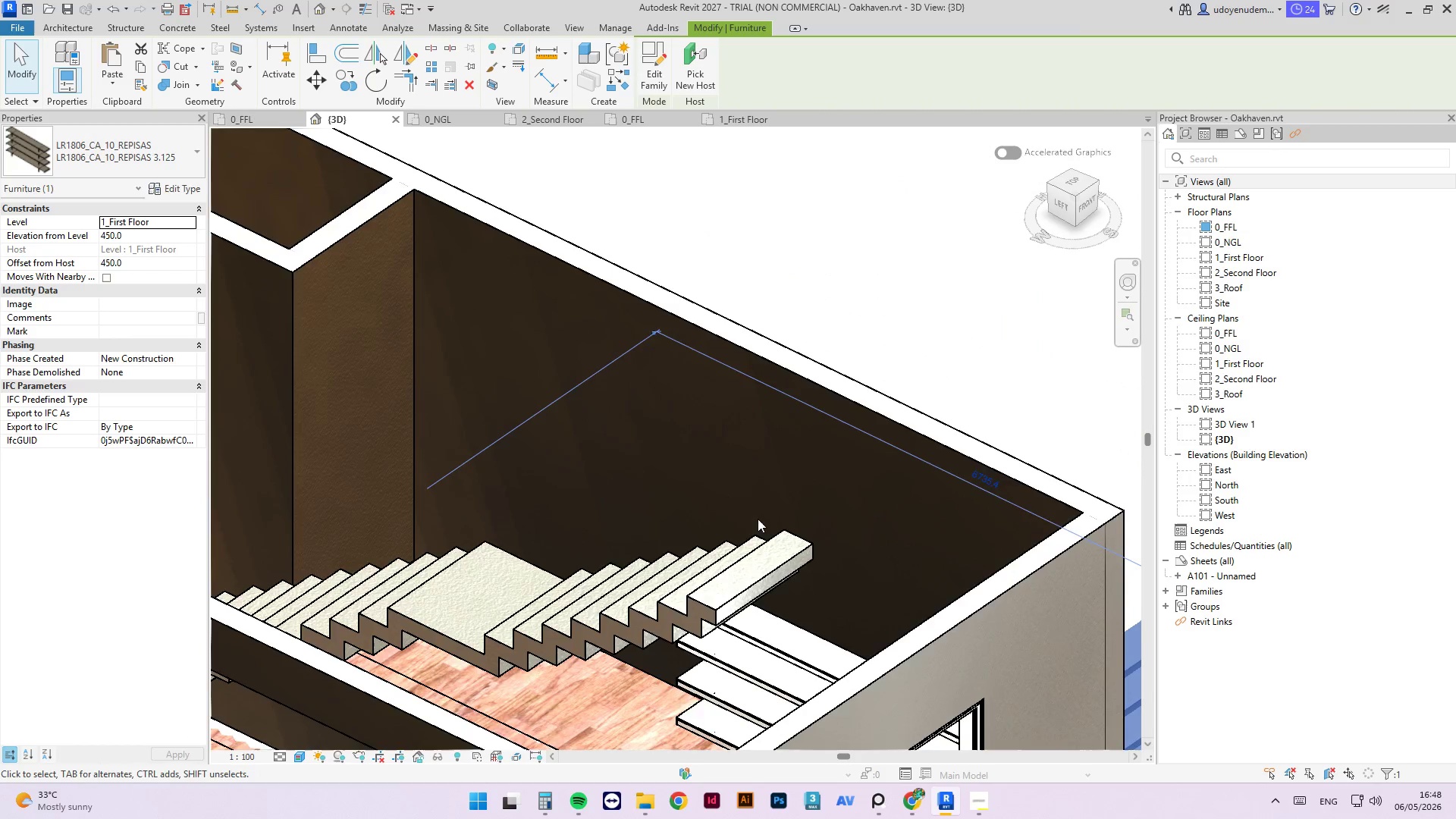 
scroll: coordinate [670, 451], scroll_direction: down, amount: 5.0
 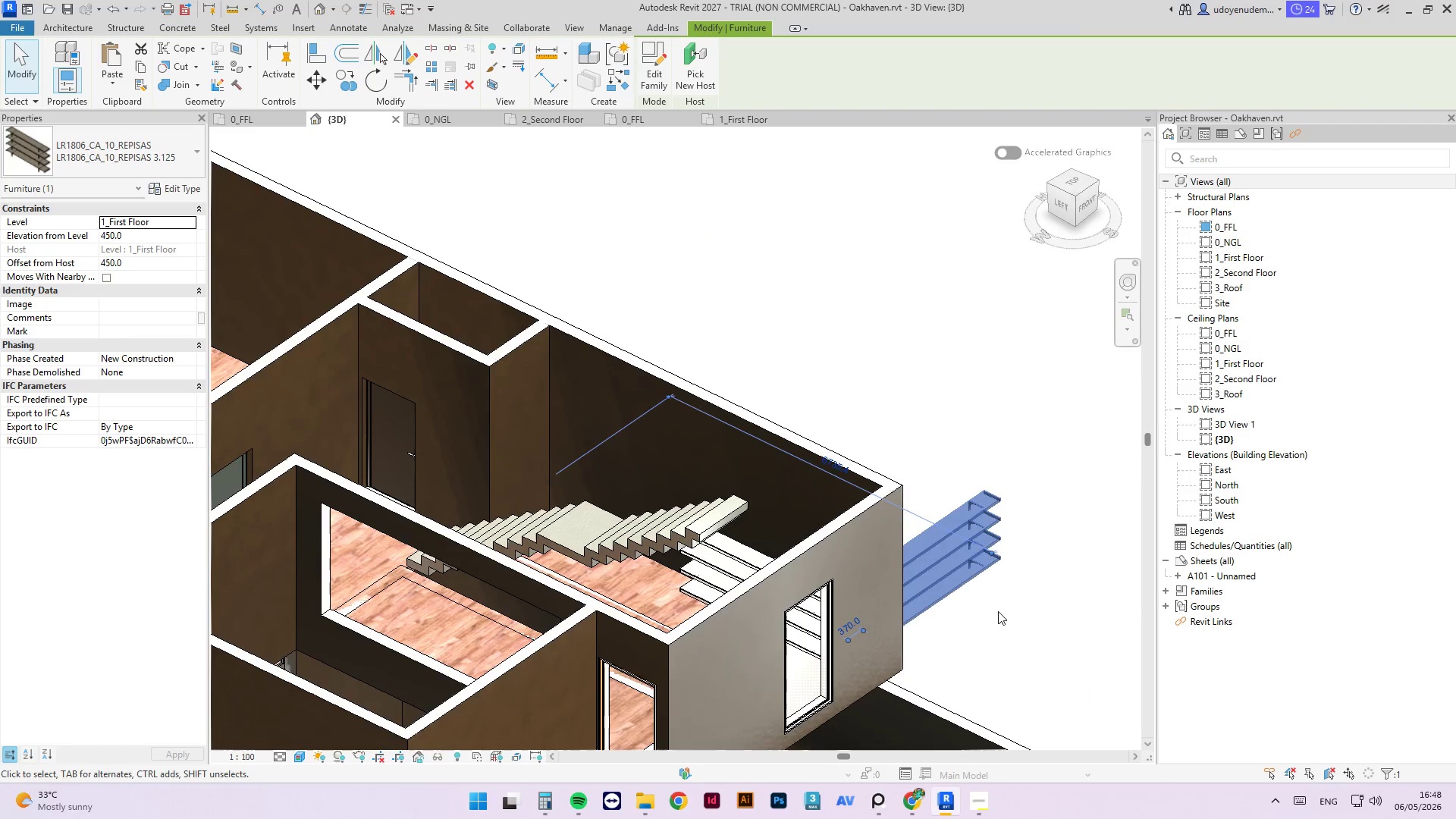 
key(Space)
 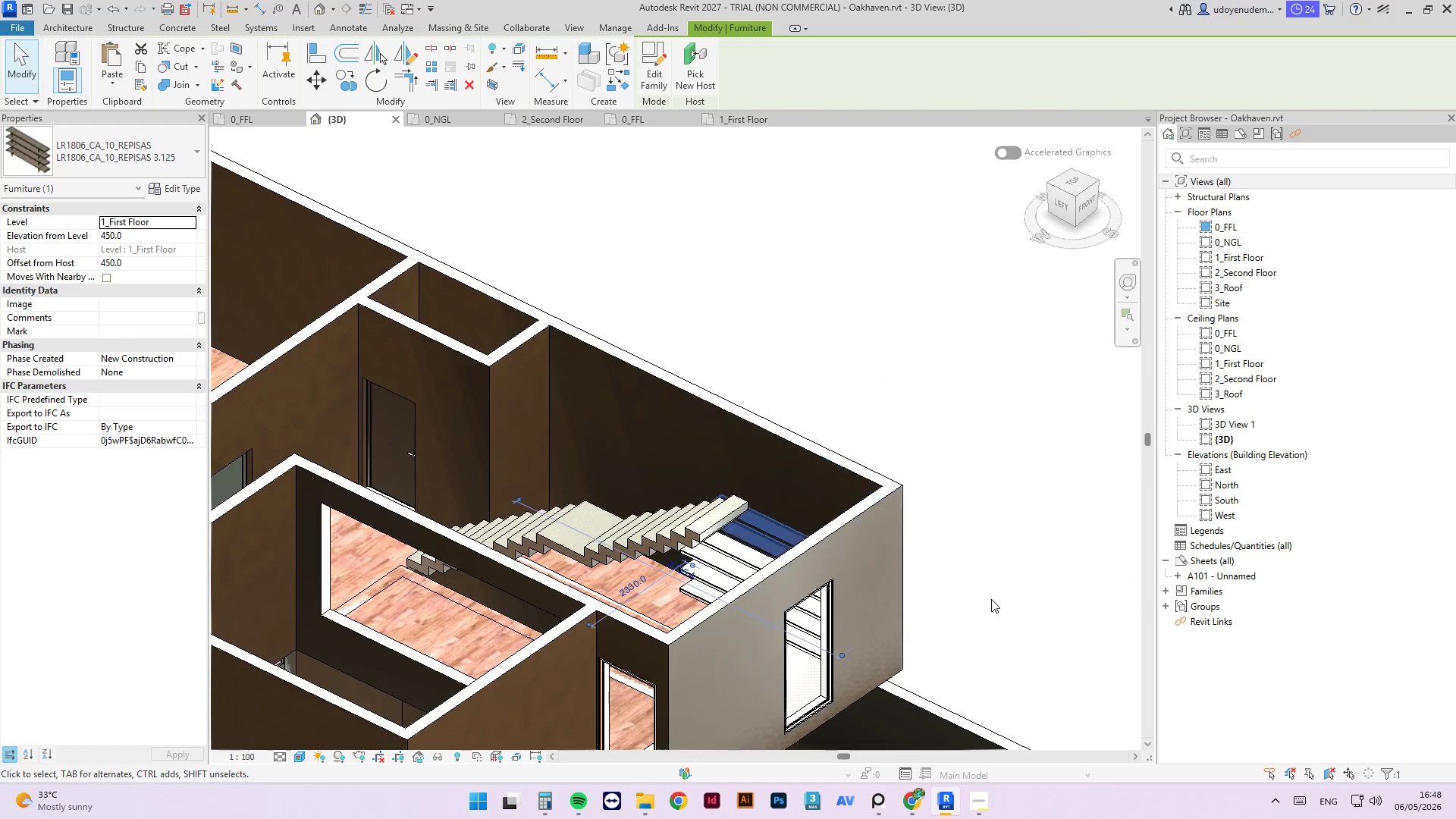 
key(Space)
 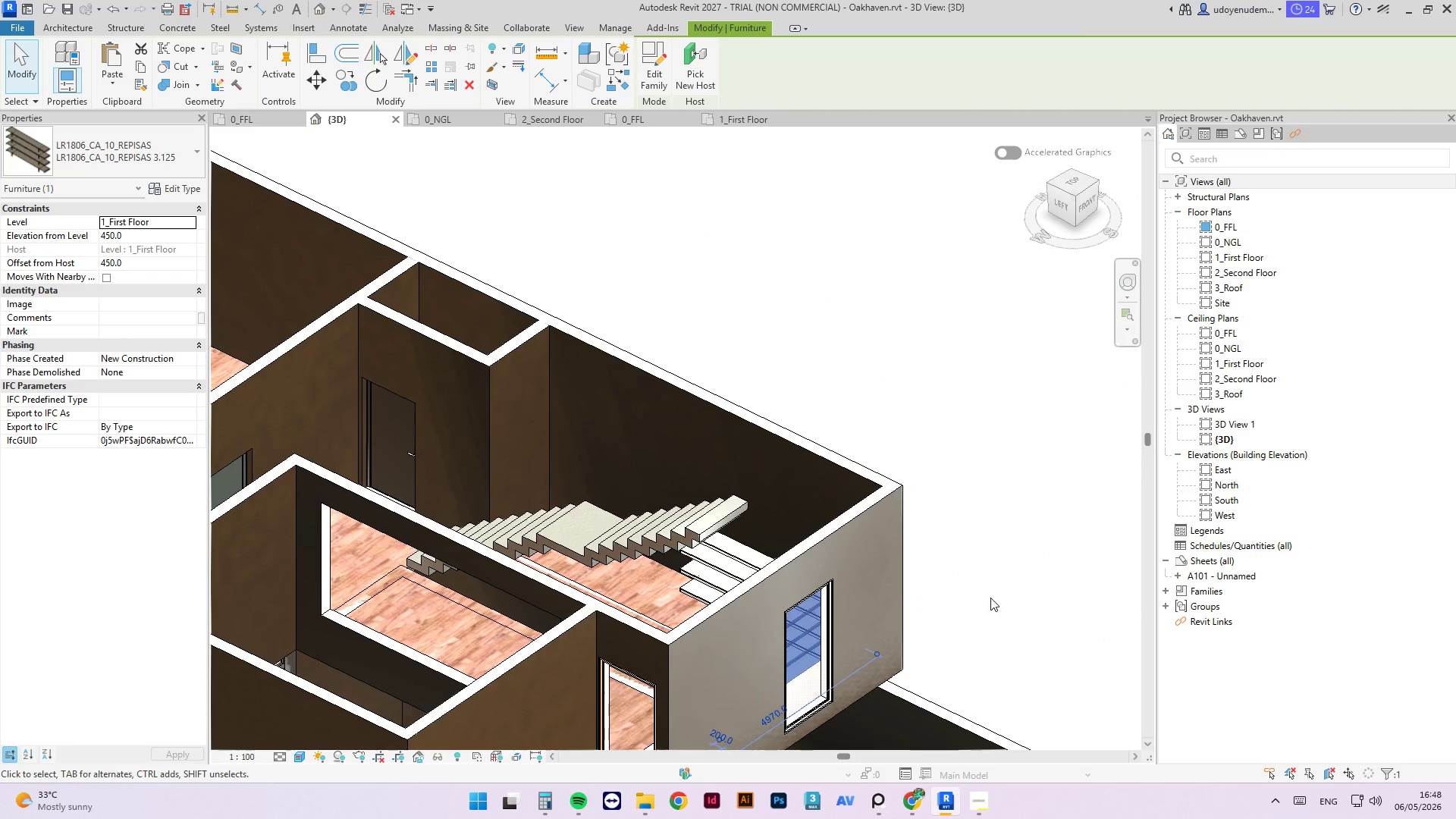 
key(Space)
 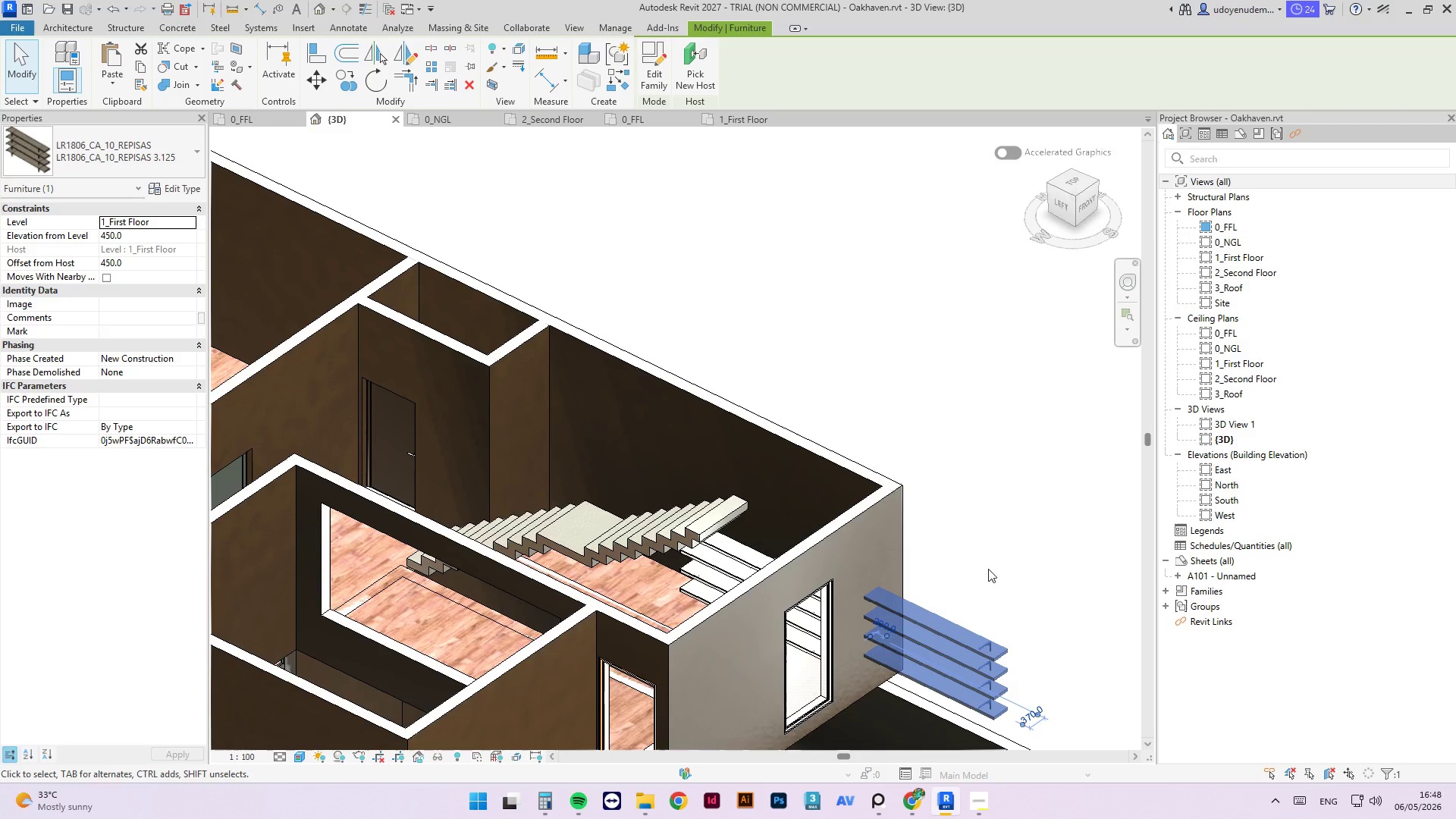 
left_click([988, 559])
 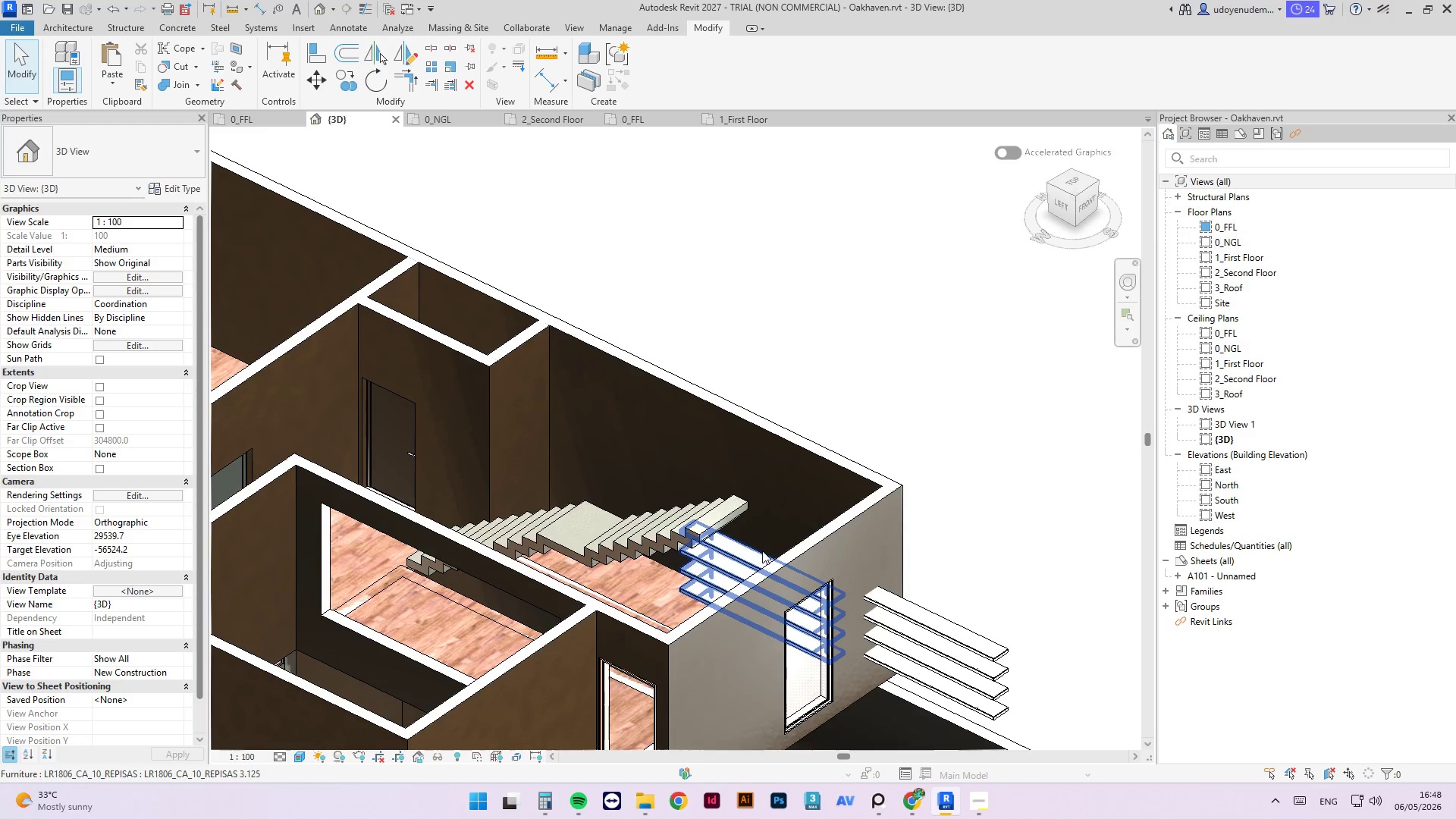 
left_click([762, 551])
 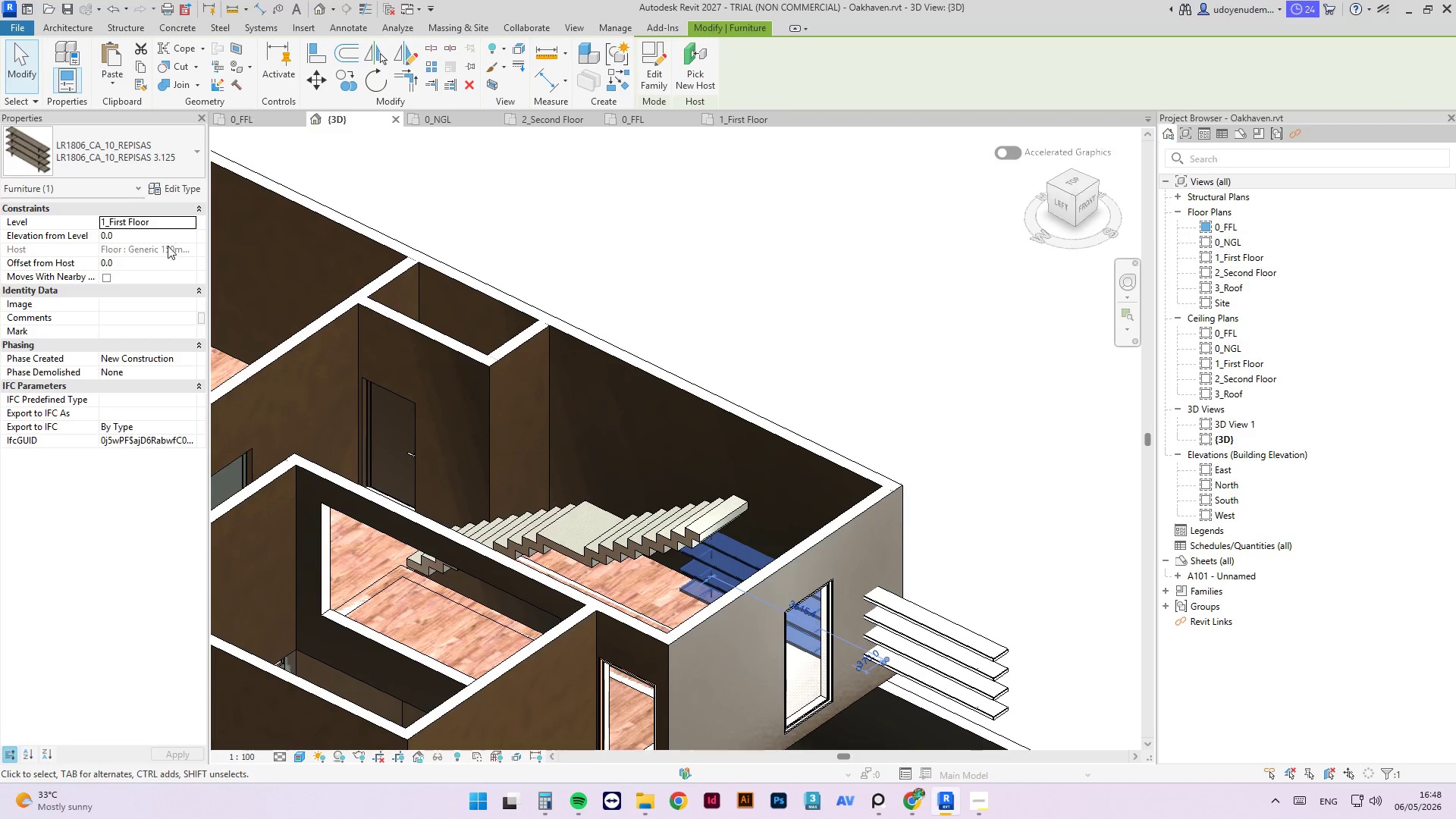 
left_click([146, 245])
 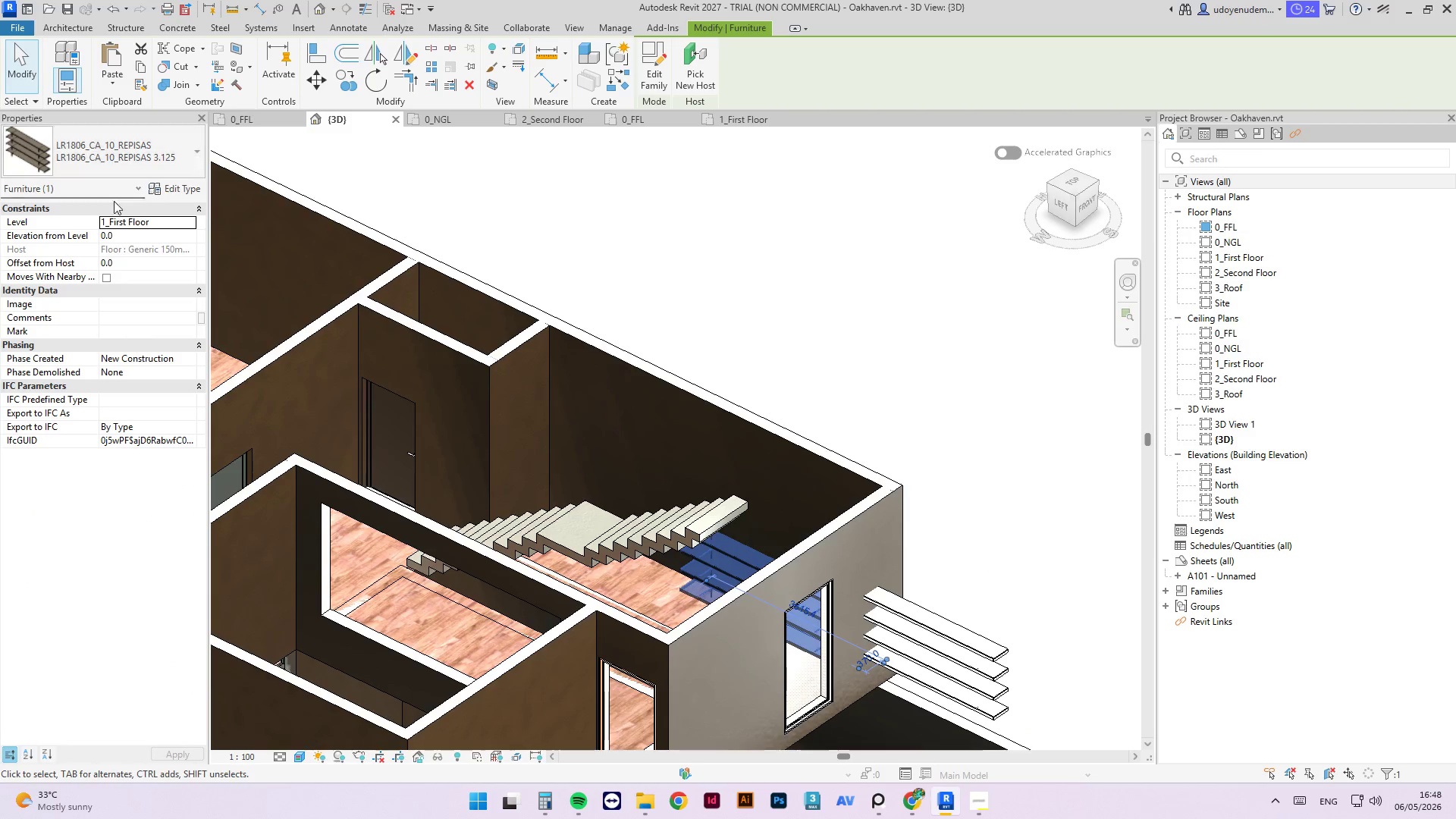 
left_click_drag(start_coordinate=[129, 229], to_coordinate=[129, 234])
 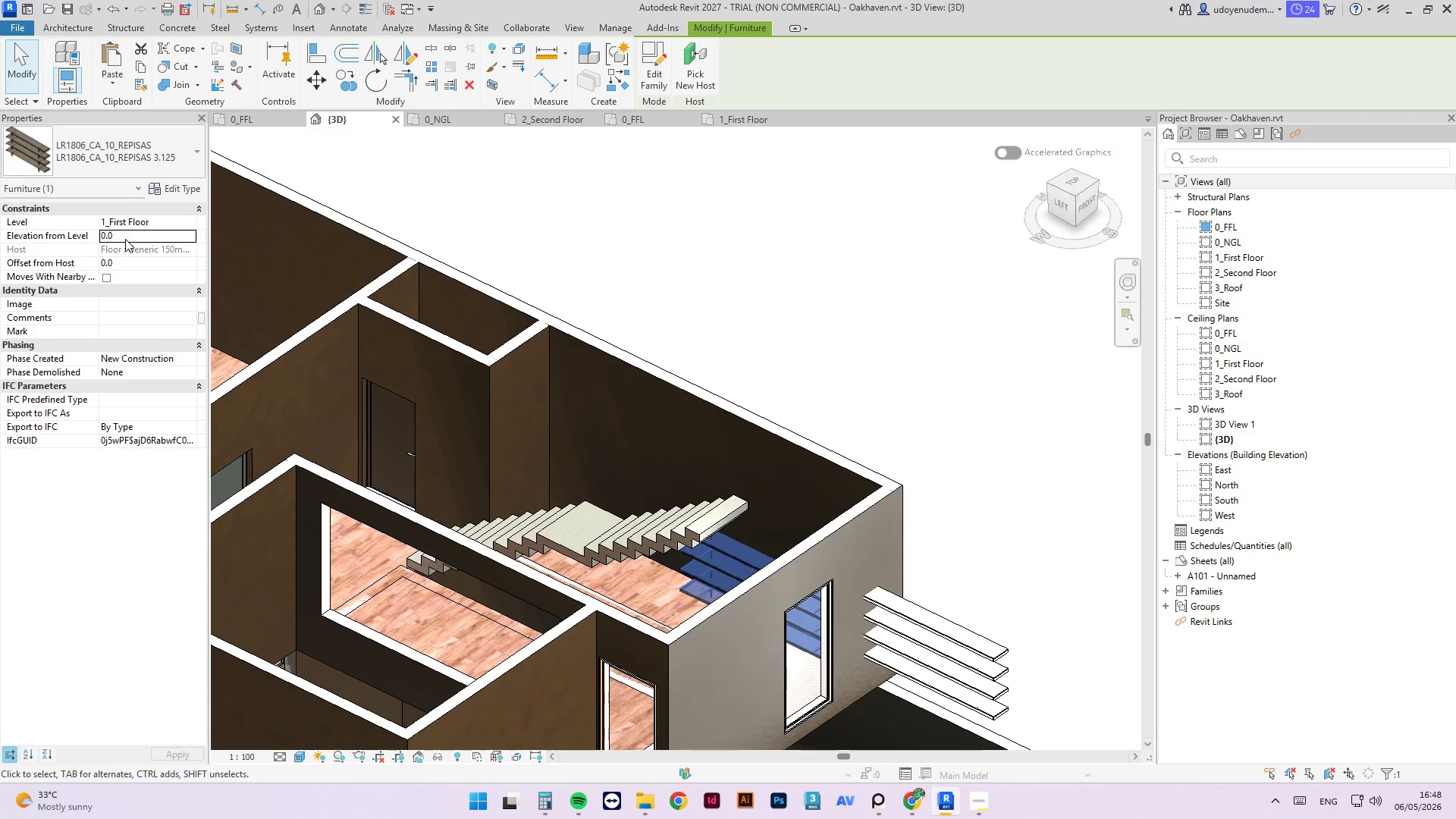 
left_click([125, 239])
 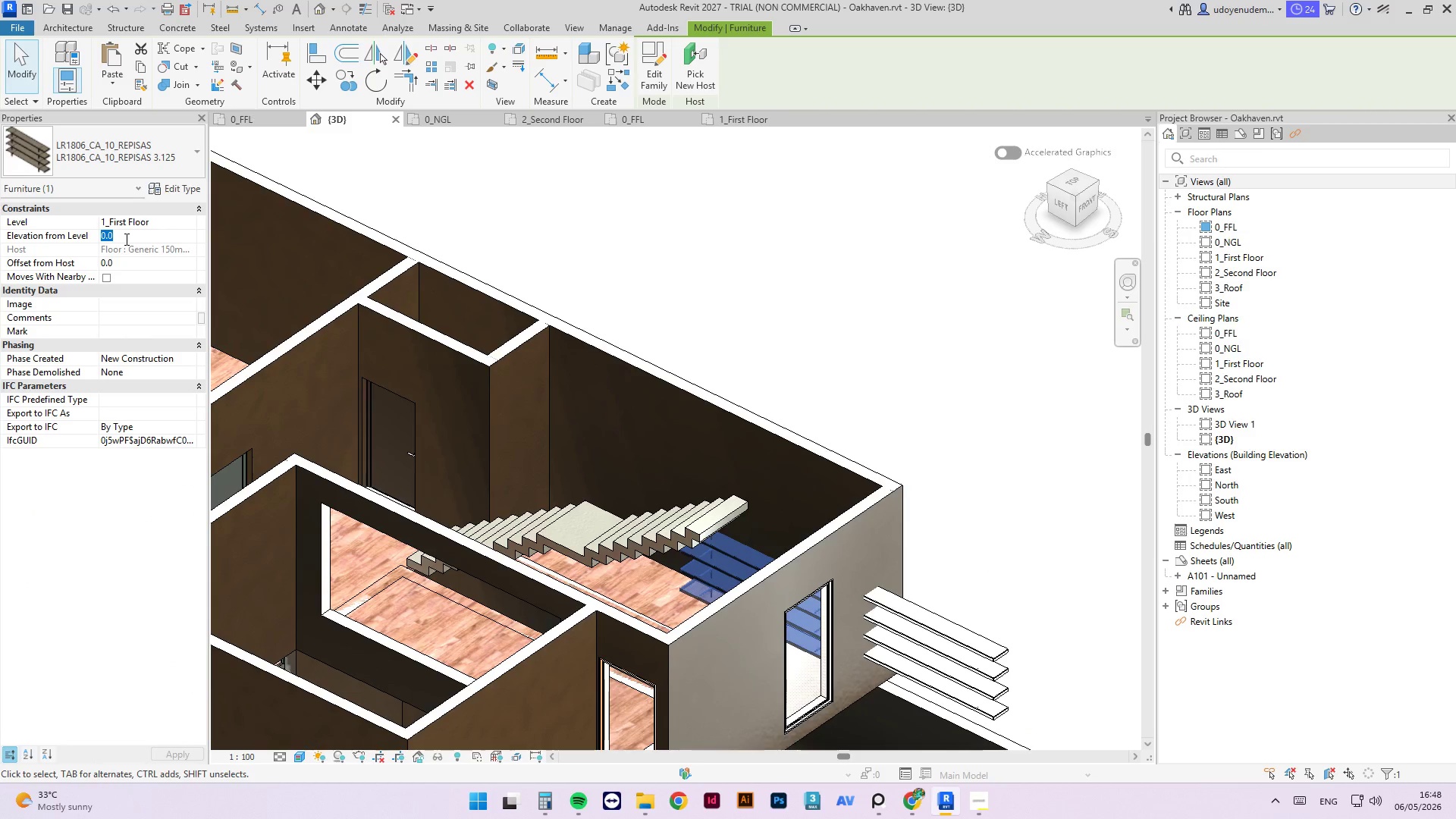 
key(Numpad4)
 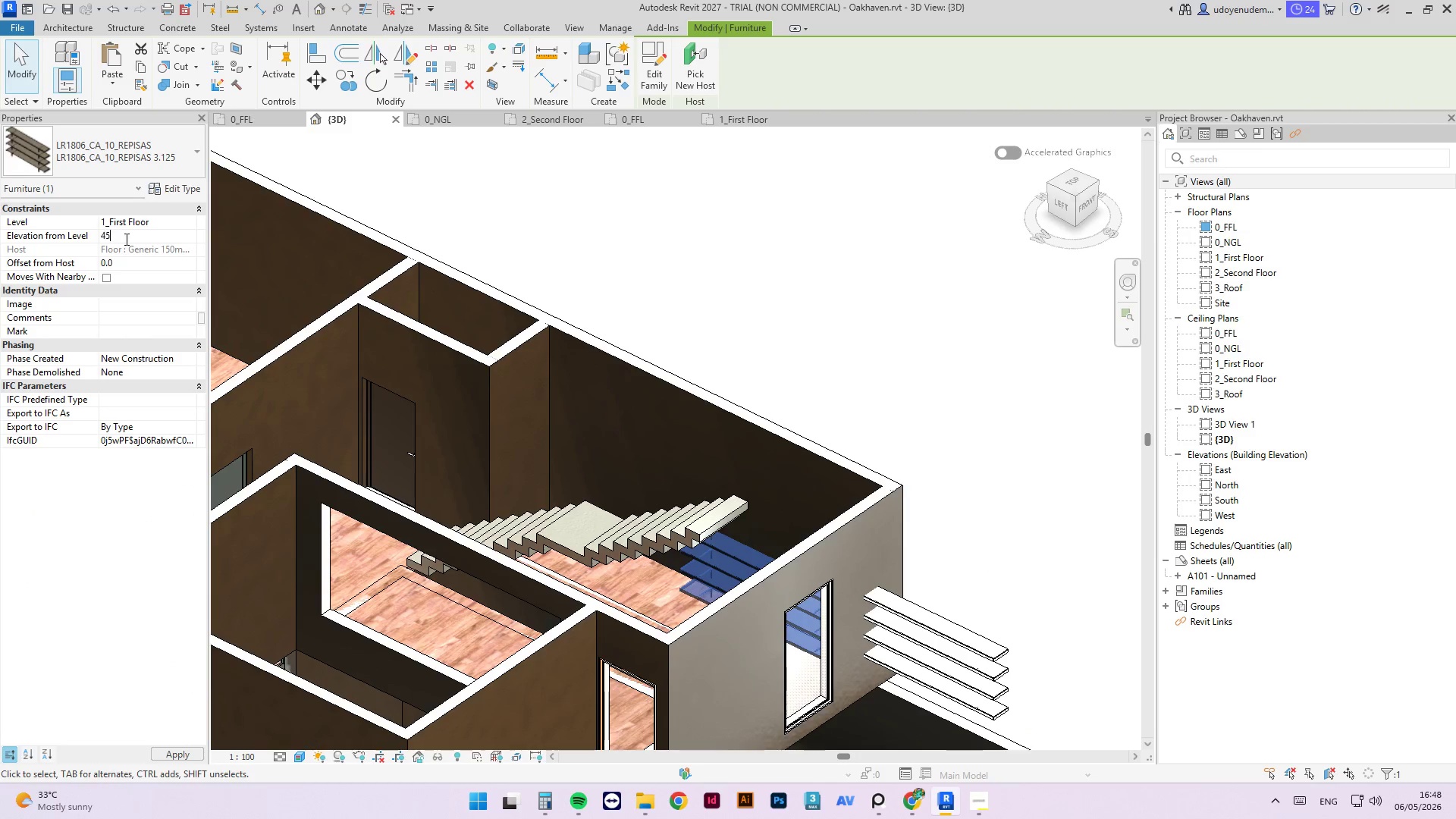 
key(Numpad5)
 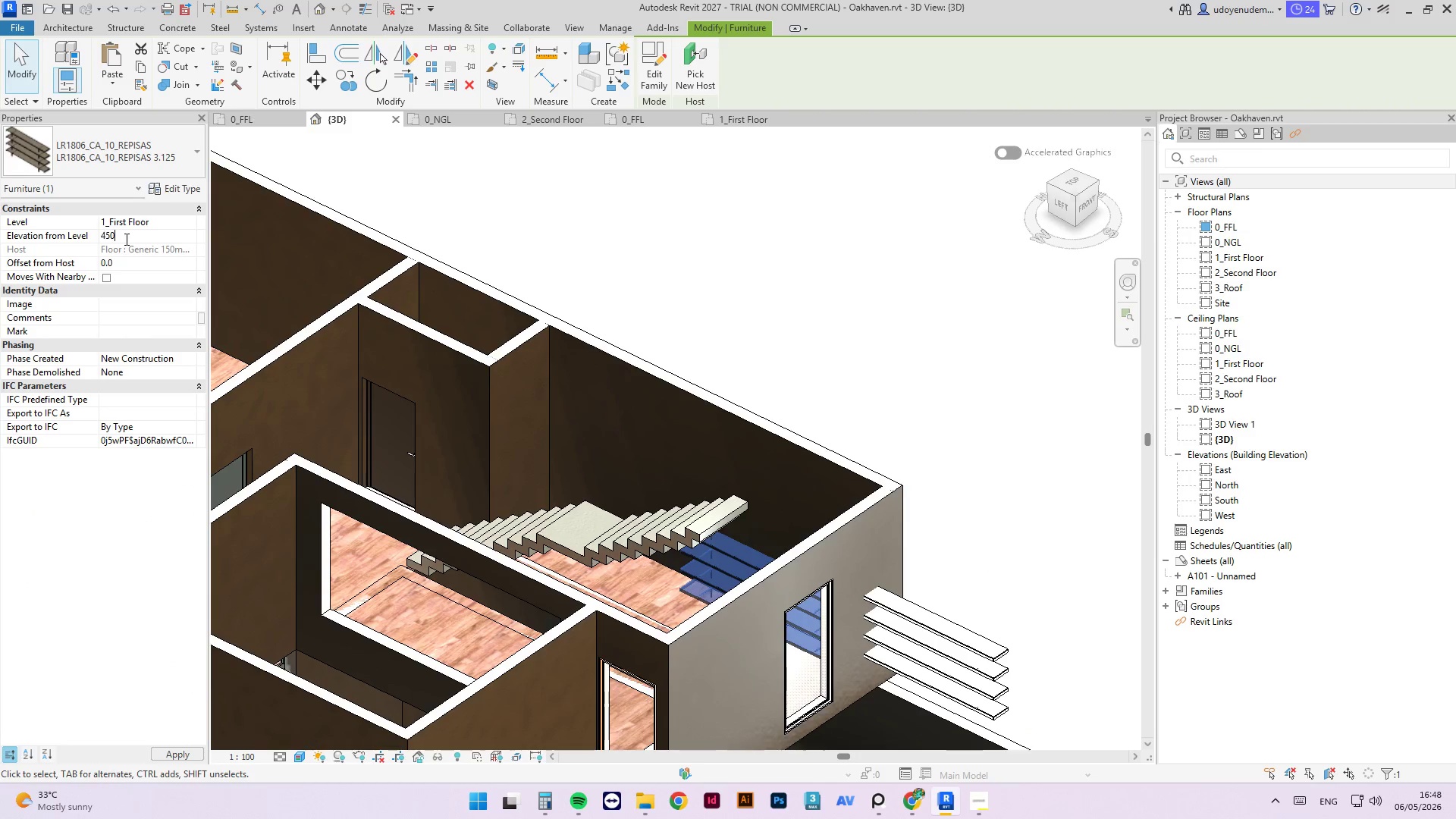 
key(Numpad0)
 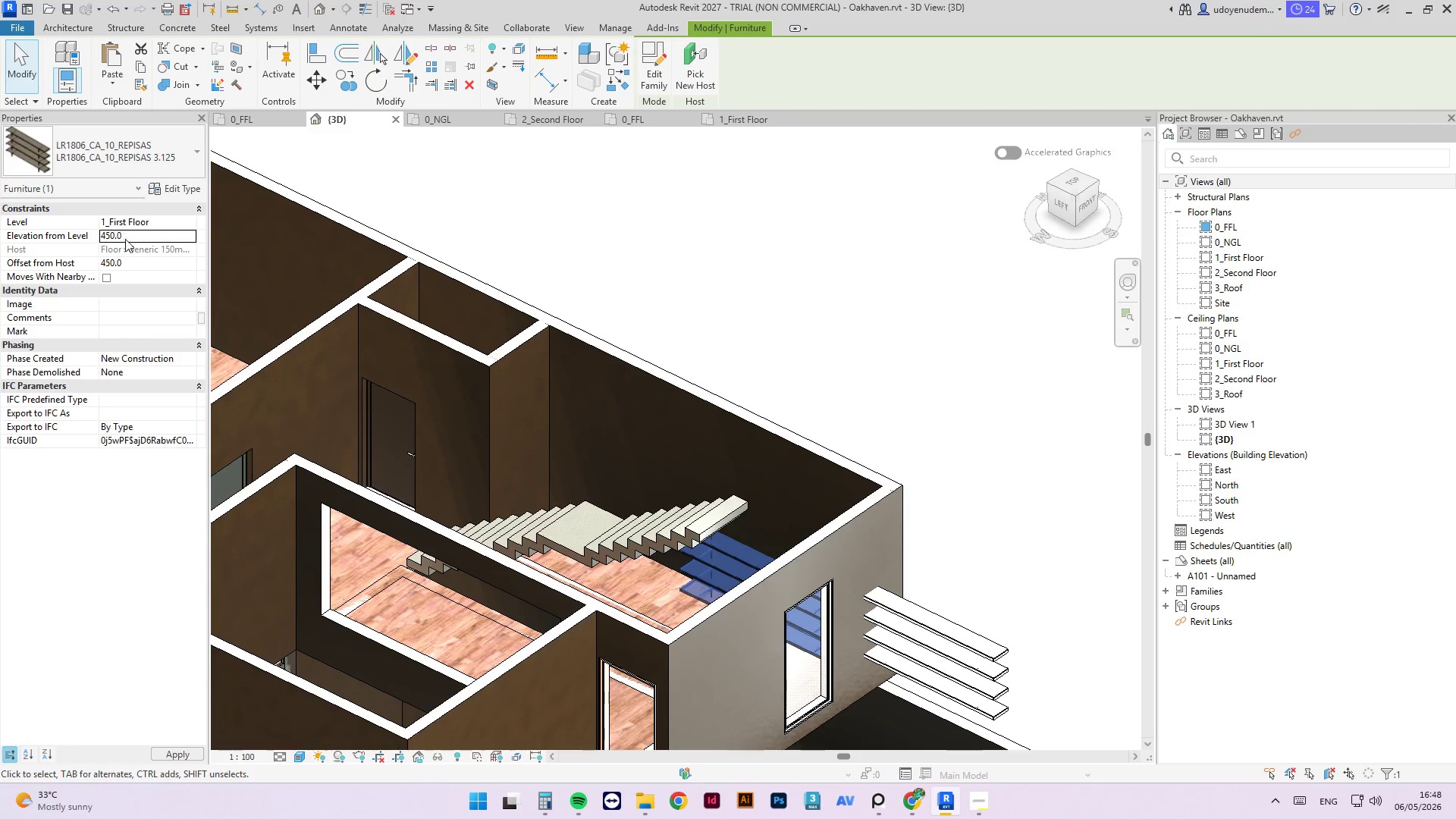 
key(NumpadEnter)
 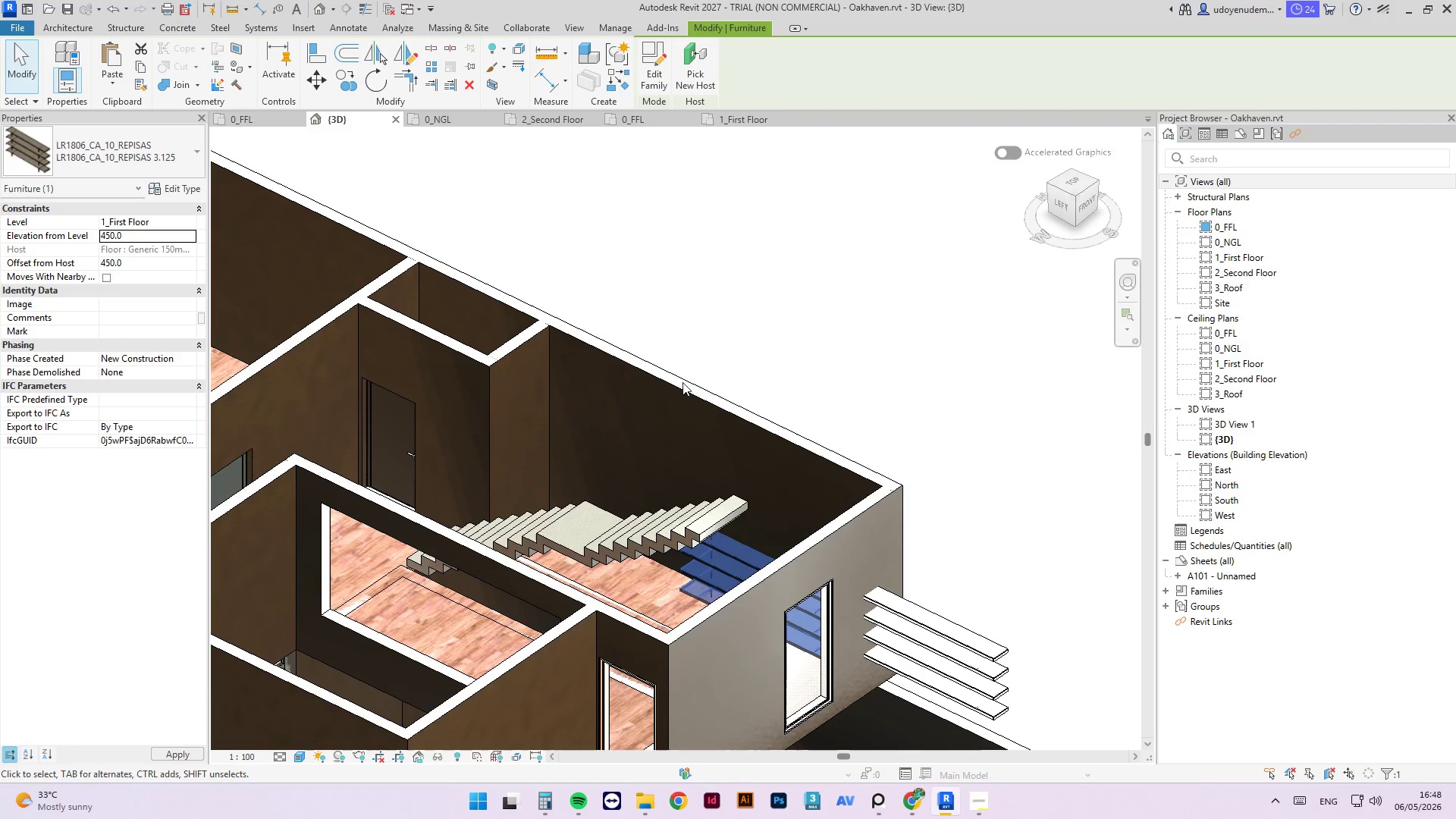 
left_click([717, 336])
 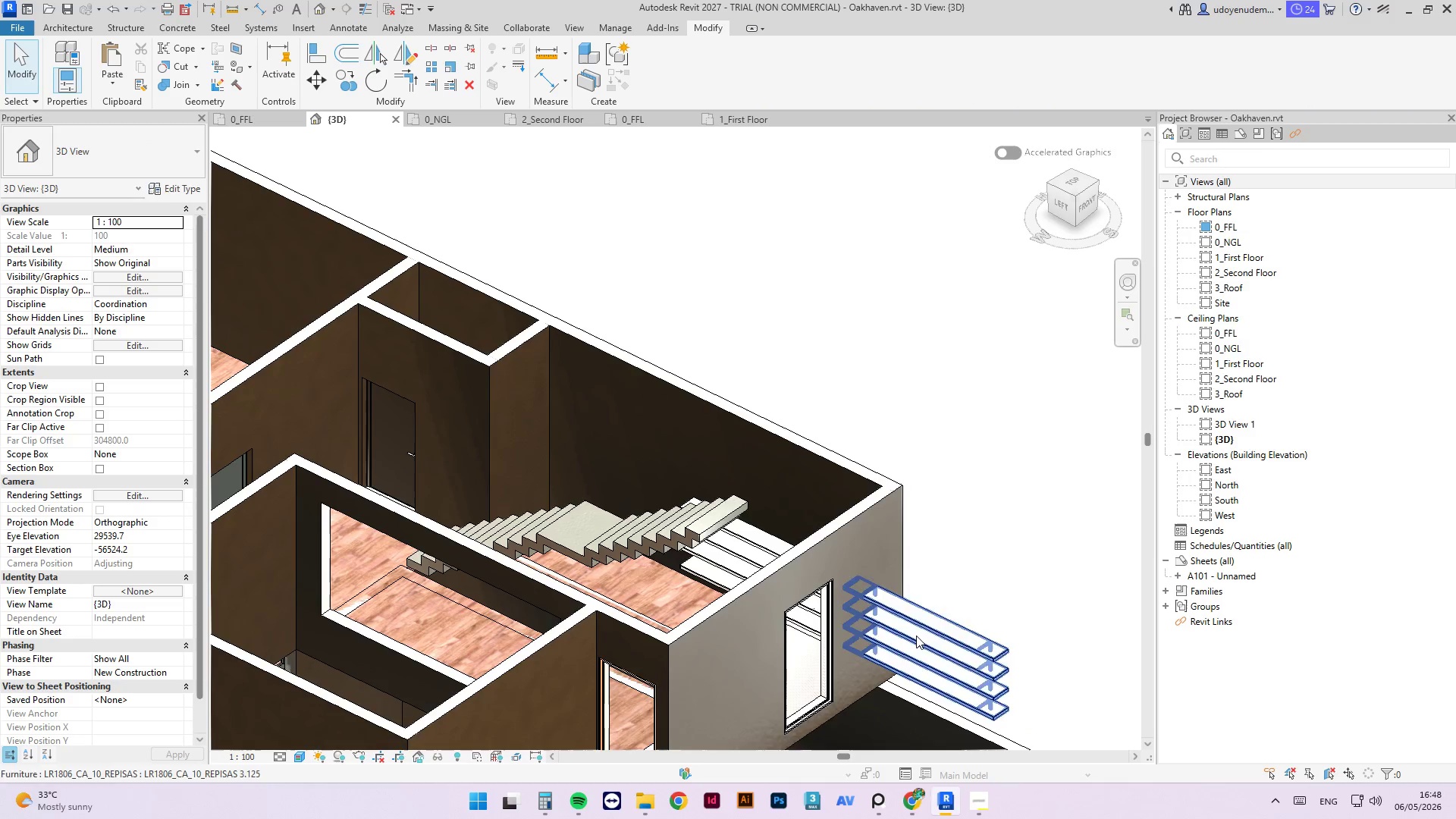 
left_click([917, 634])
 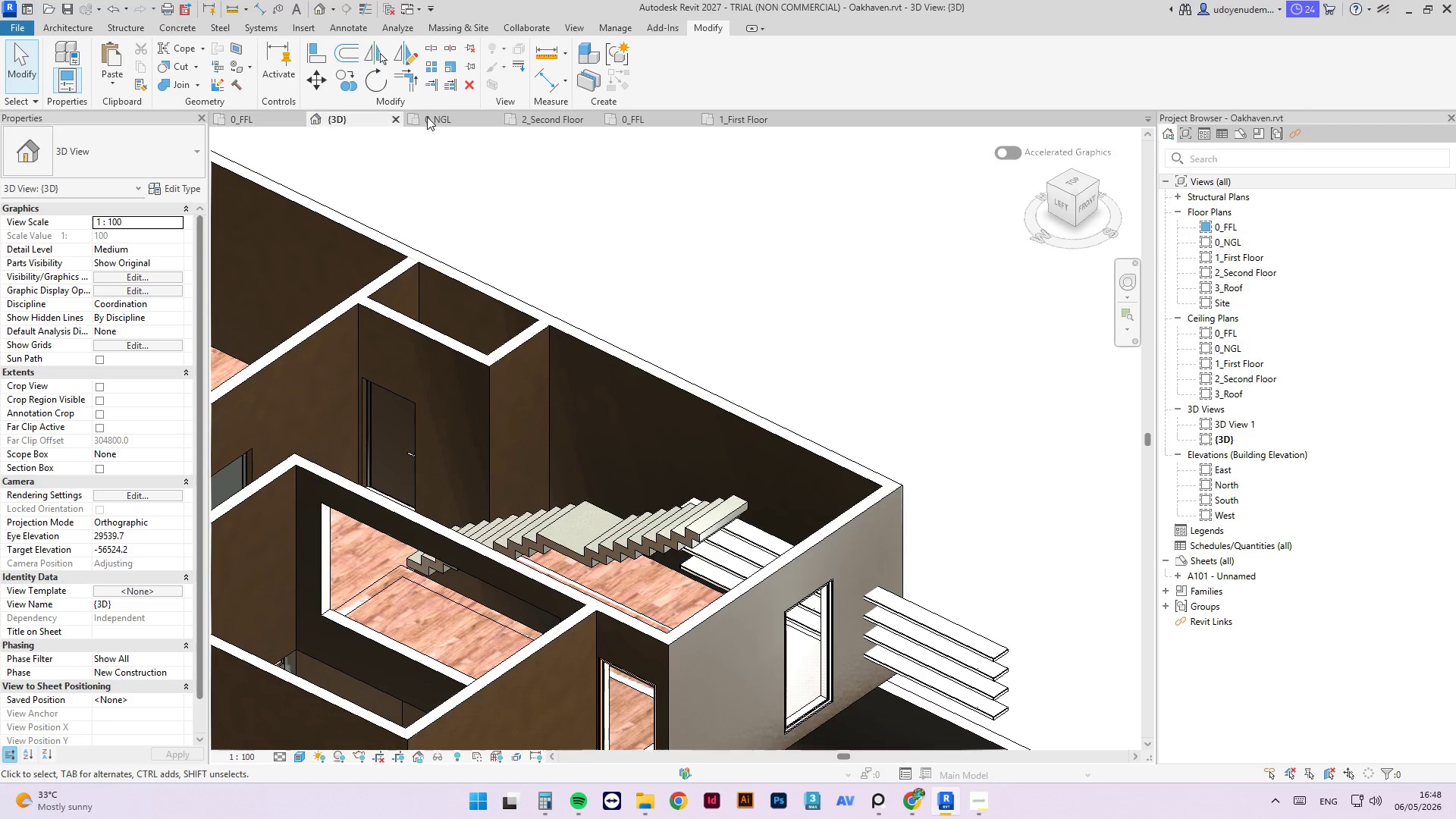 
left_click([709, 127])
 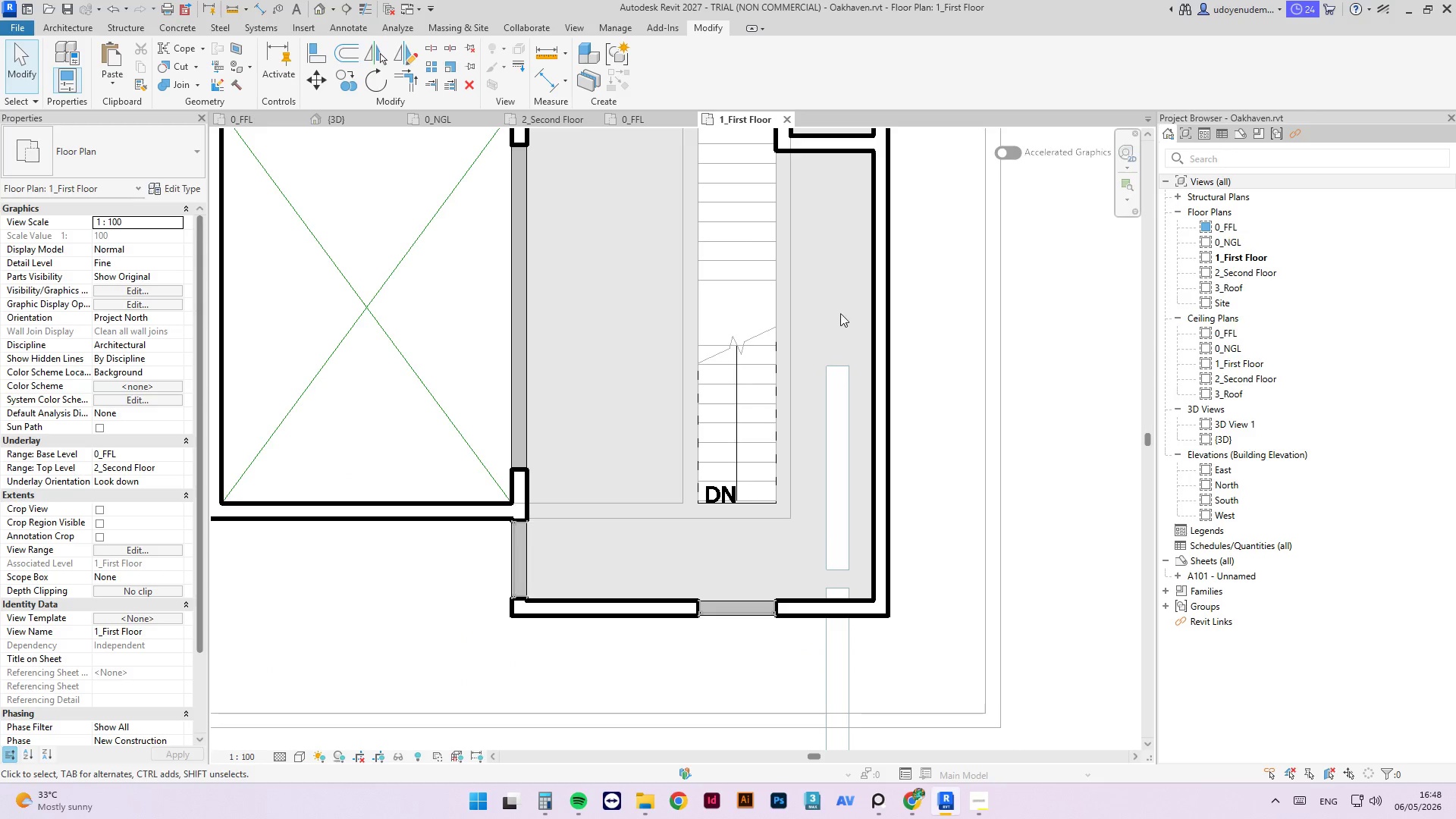 
scroll: coordinate [793, 410], scroll_direction: down, amount: 1.0
 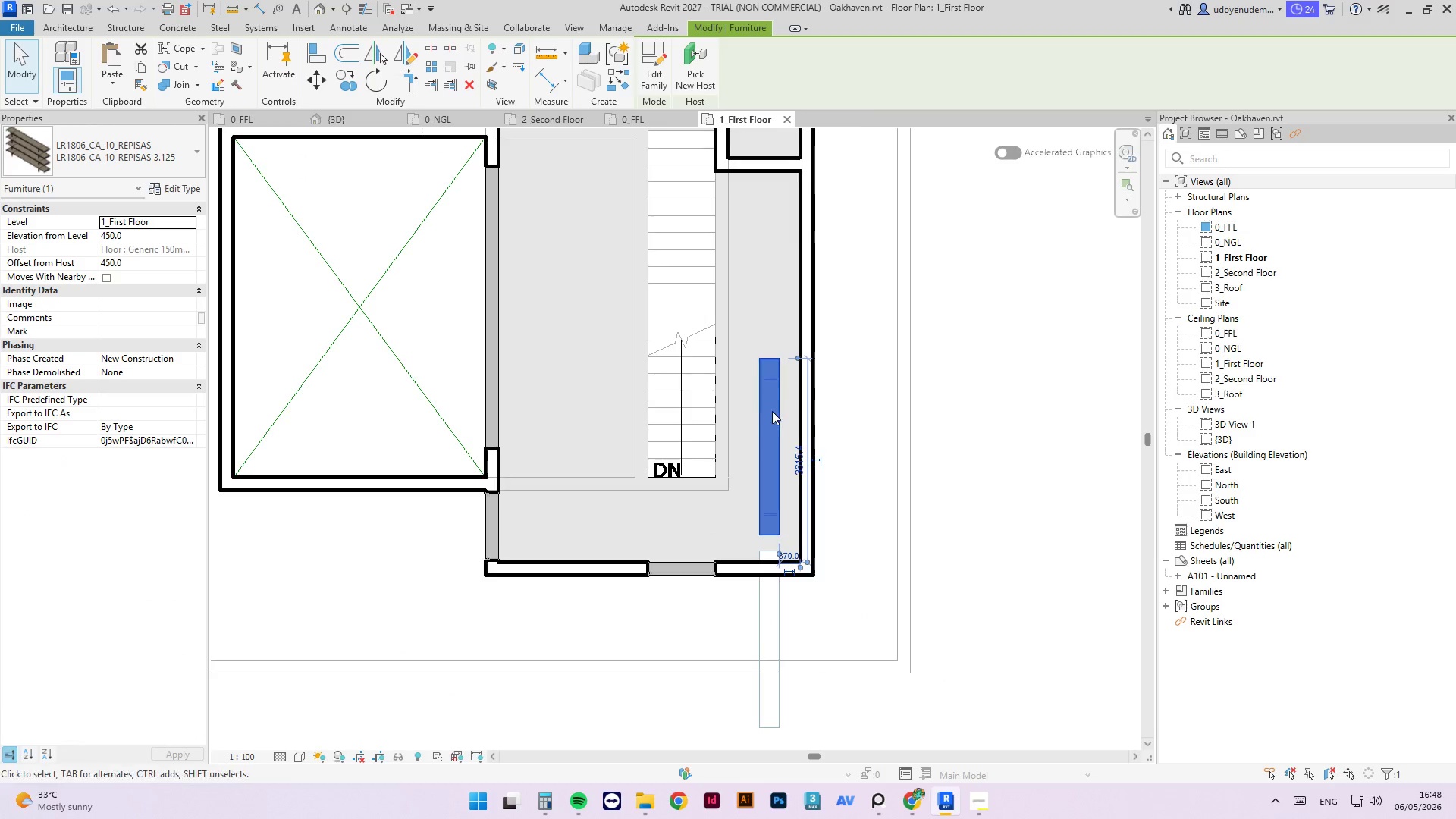 
left_click_drag(start_coordinate=[771, 412], to_coordinate=[785, 218])
 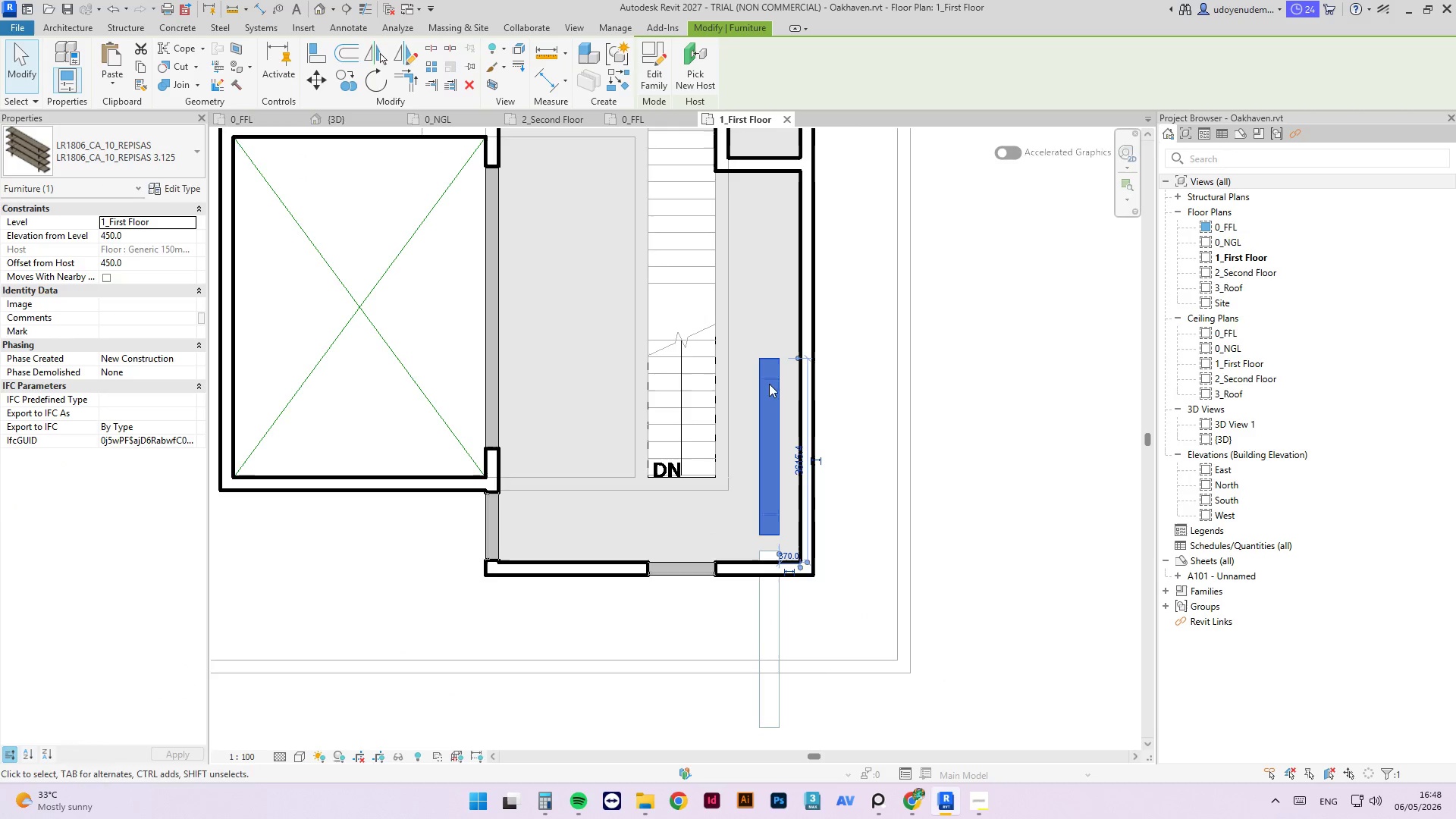 
left_click_drag(start_coordinate=[768, 381], to_coordinate=[783, 210])
 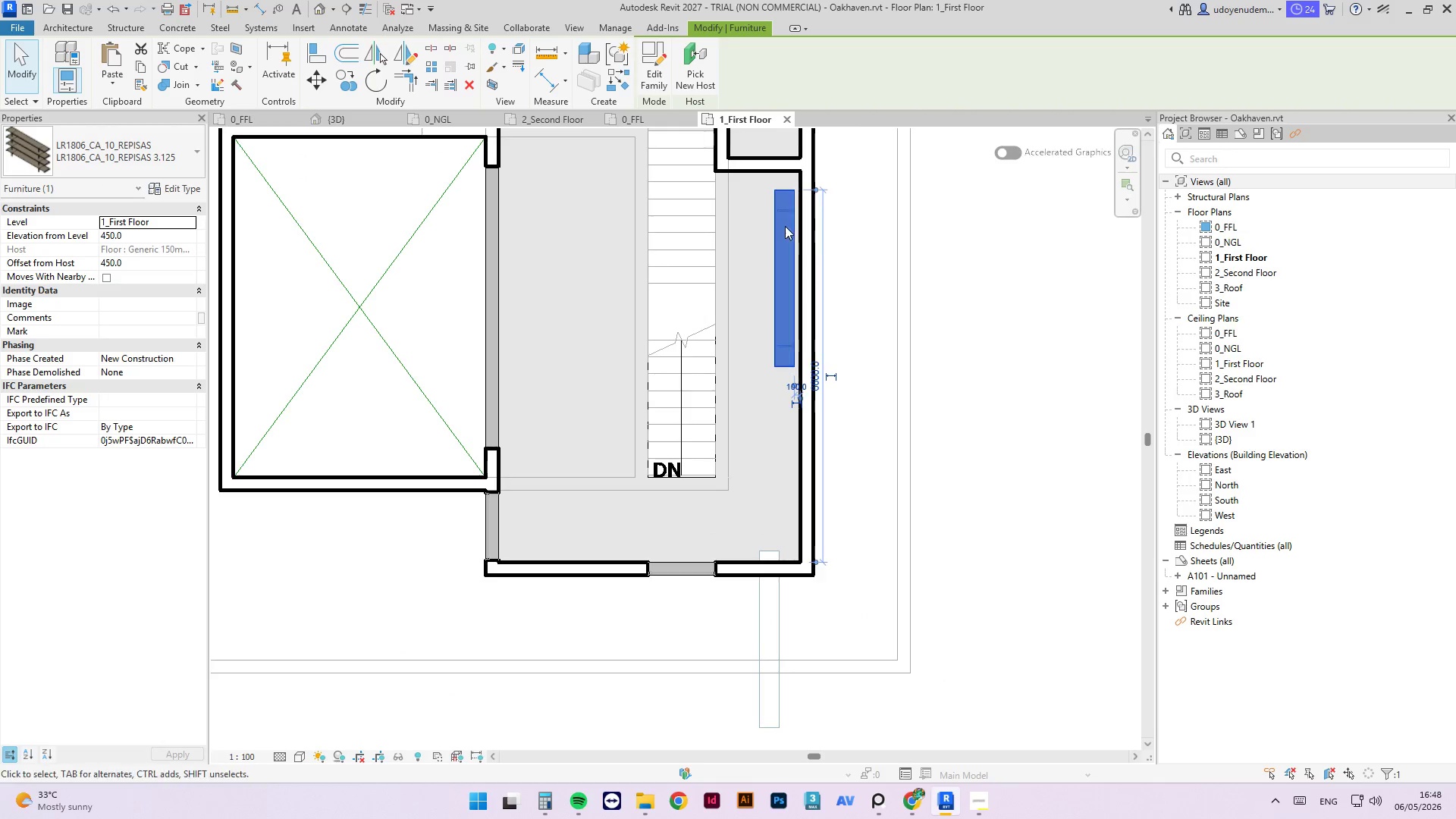 
left_click_drag(start_coordinate=[785, 226], to_coordinate=[792, 208])
 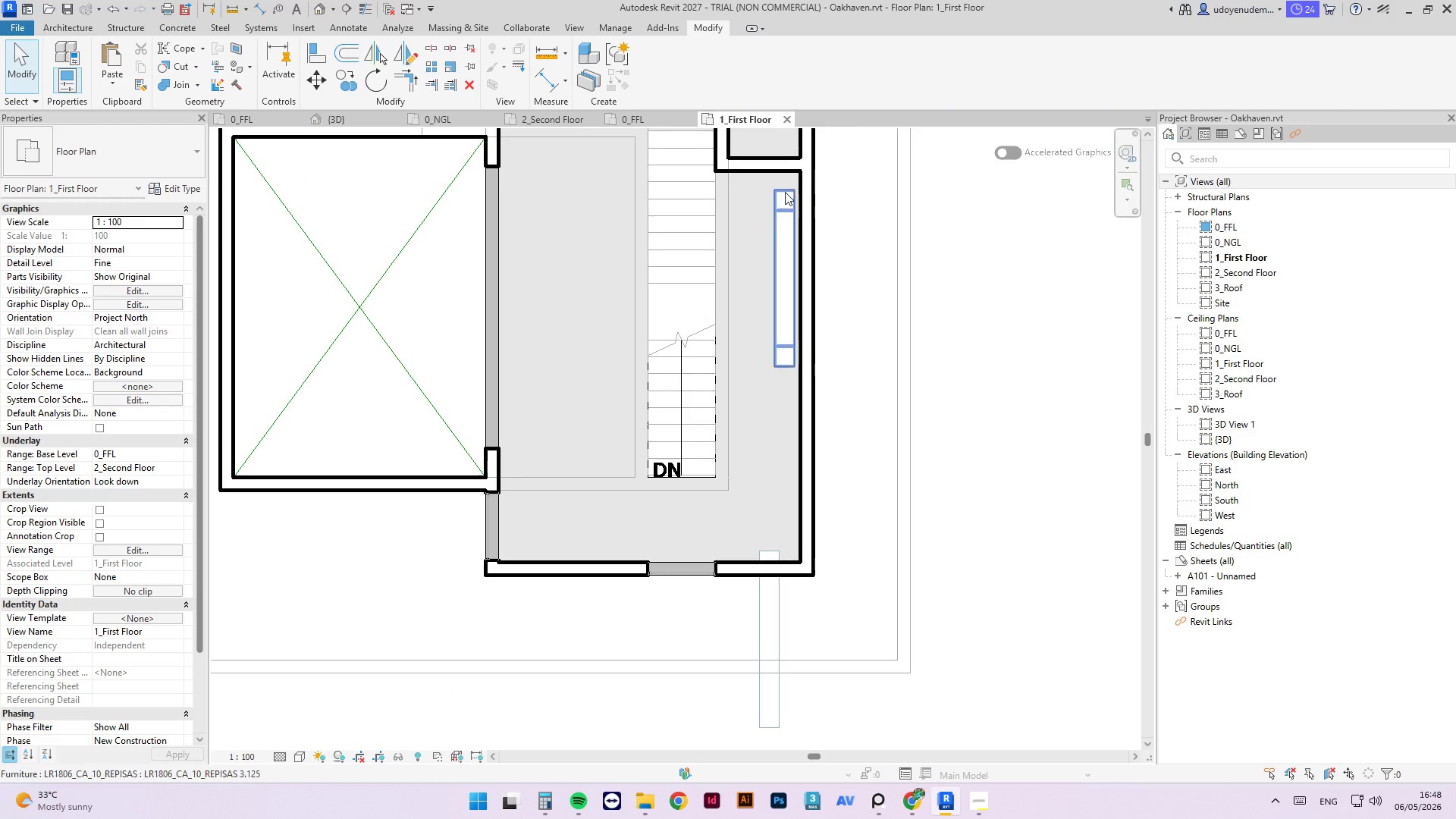 
double_click([785, 192])
 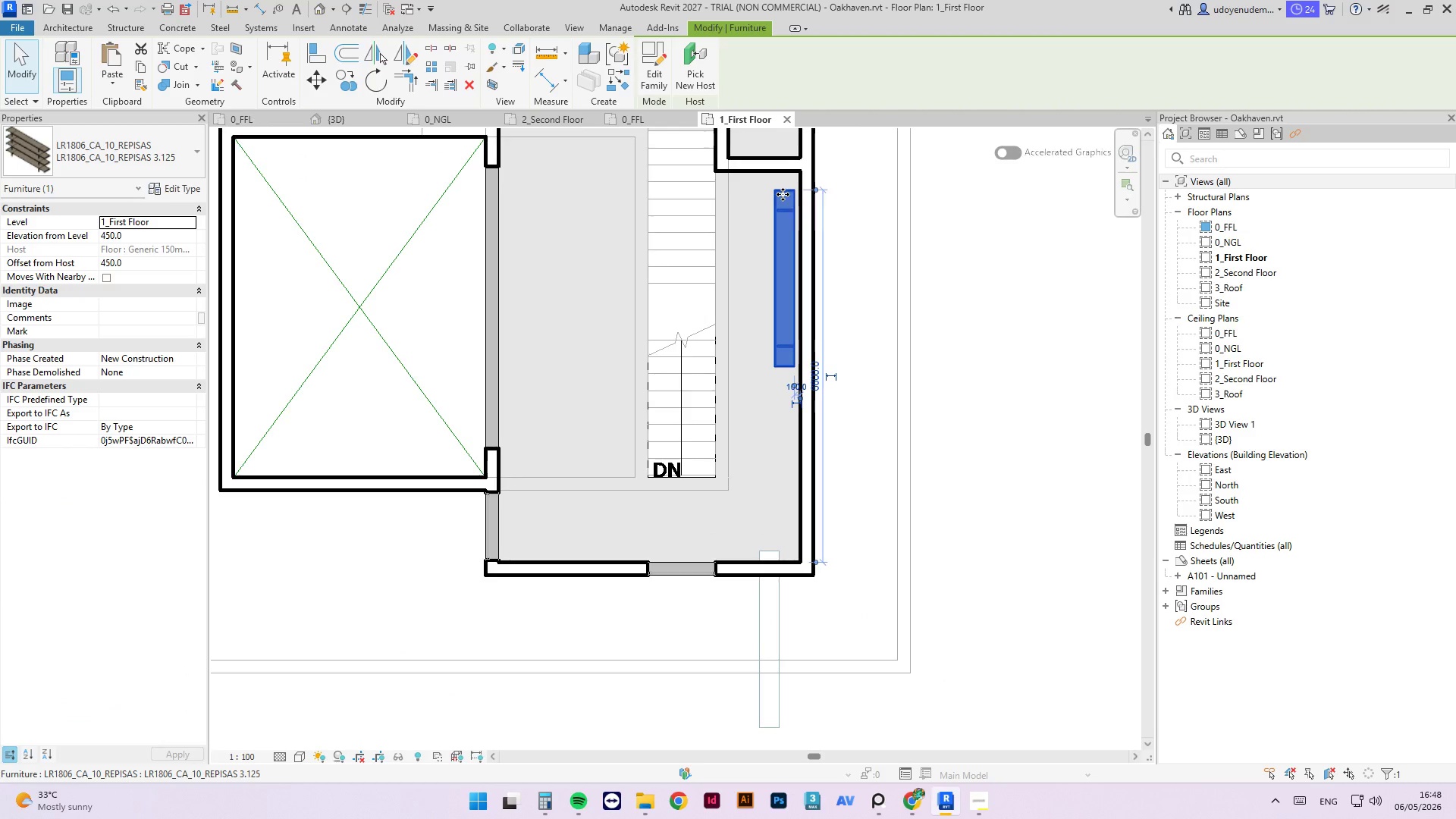 
left_click_drag(start_coordinate=[783, 194], to_coordinate=[789, 190])
 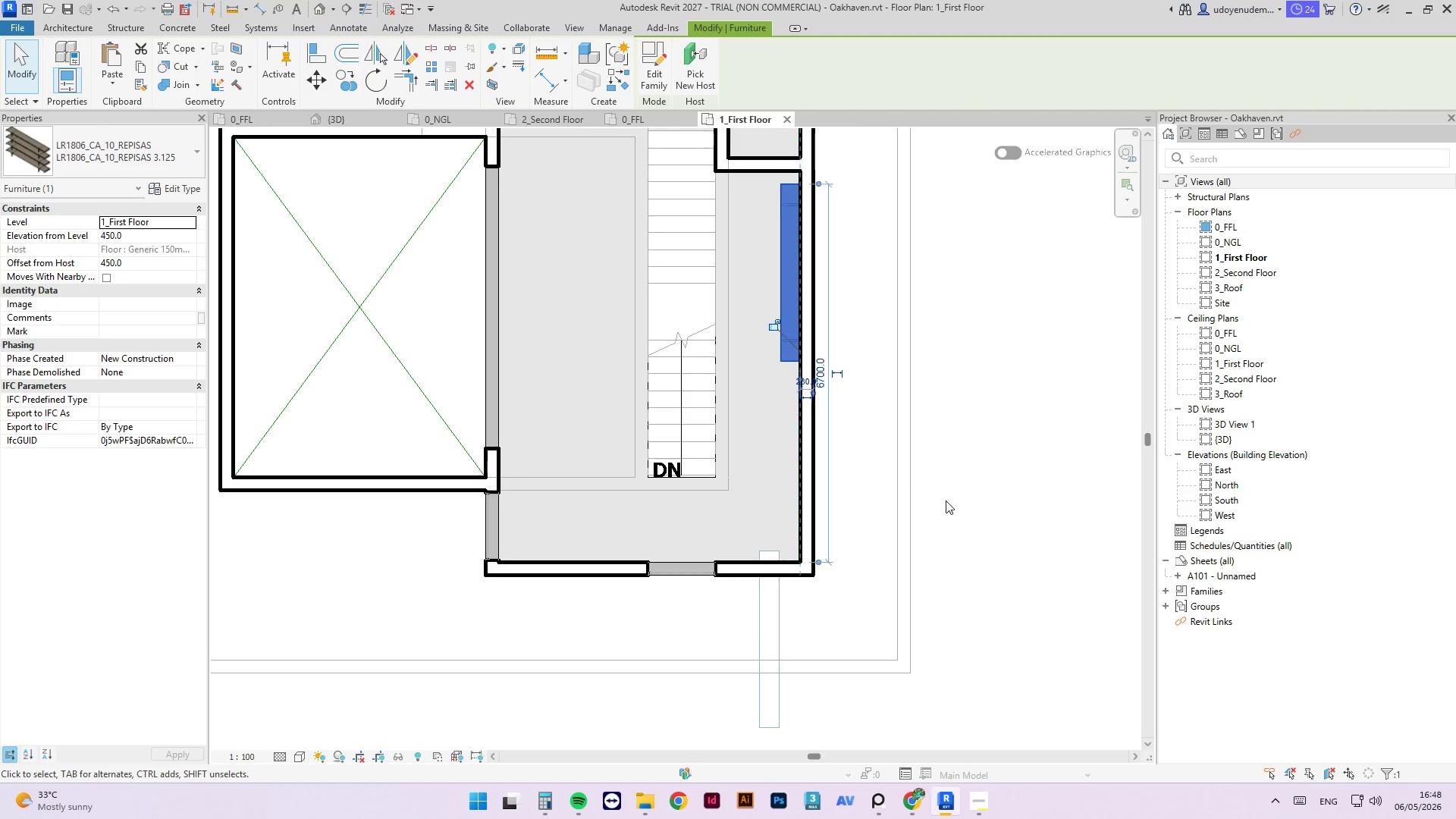 
left_click([956, 497])
 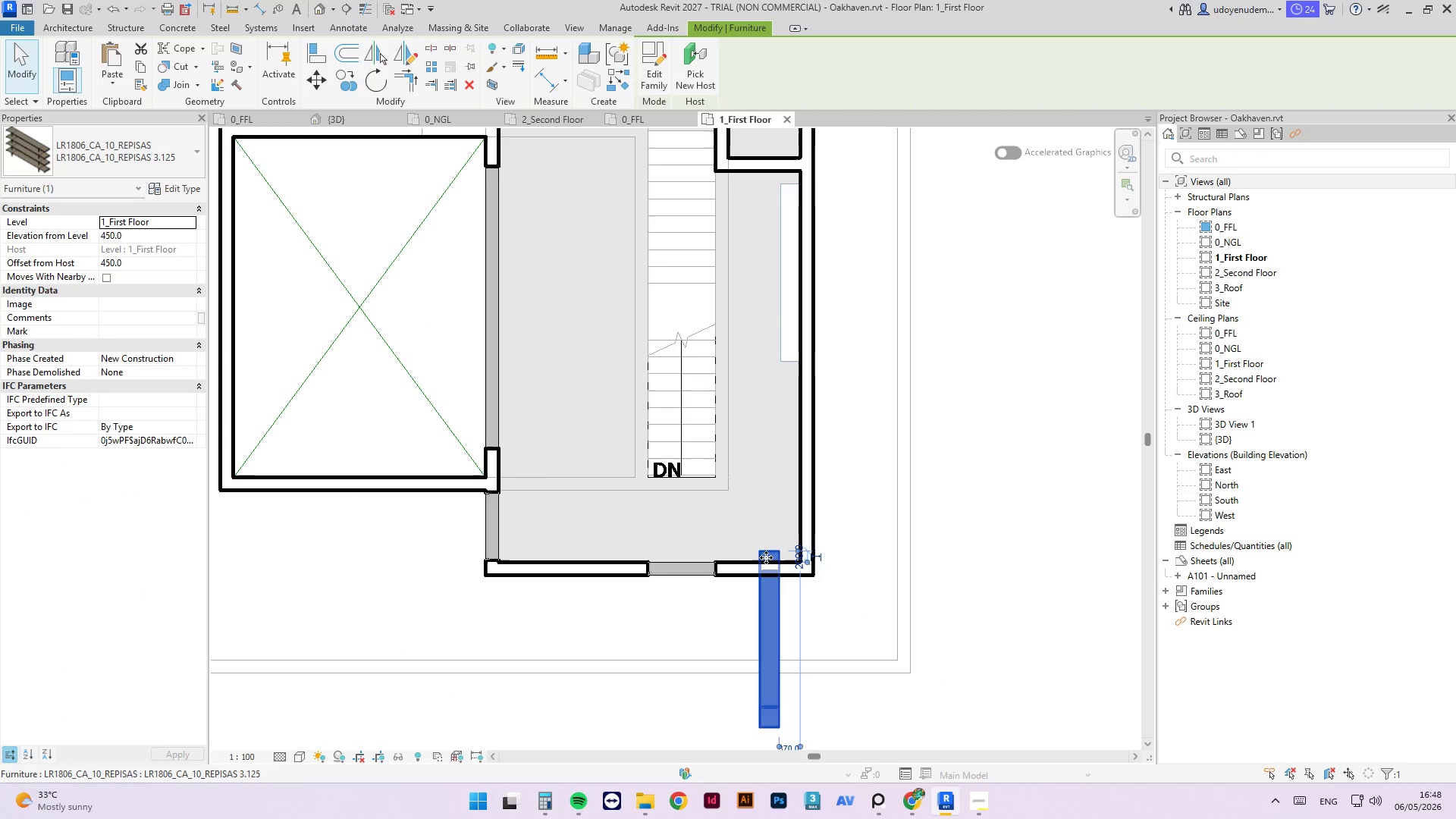 
left_click_drag(start_coordinate=[767, 552], to_coordinate=[789, 368])
 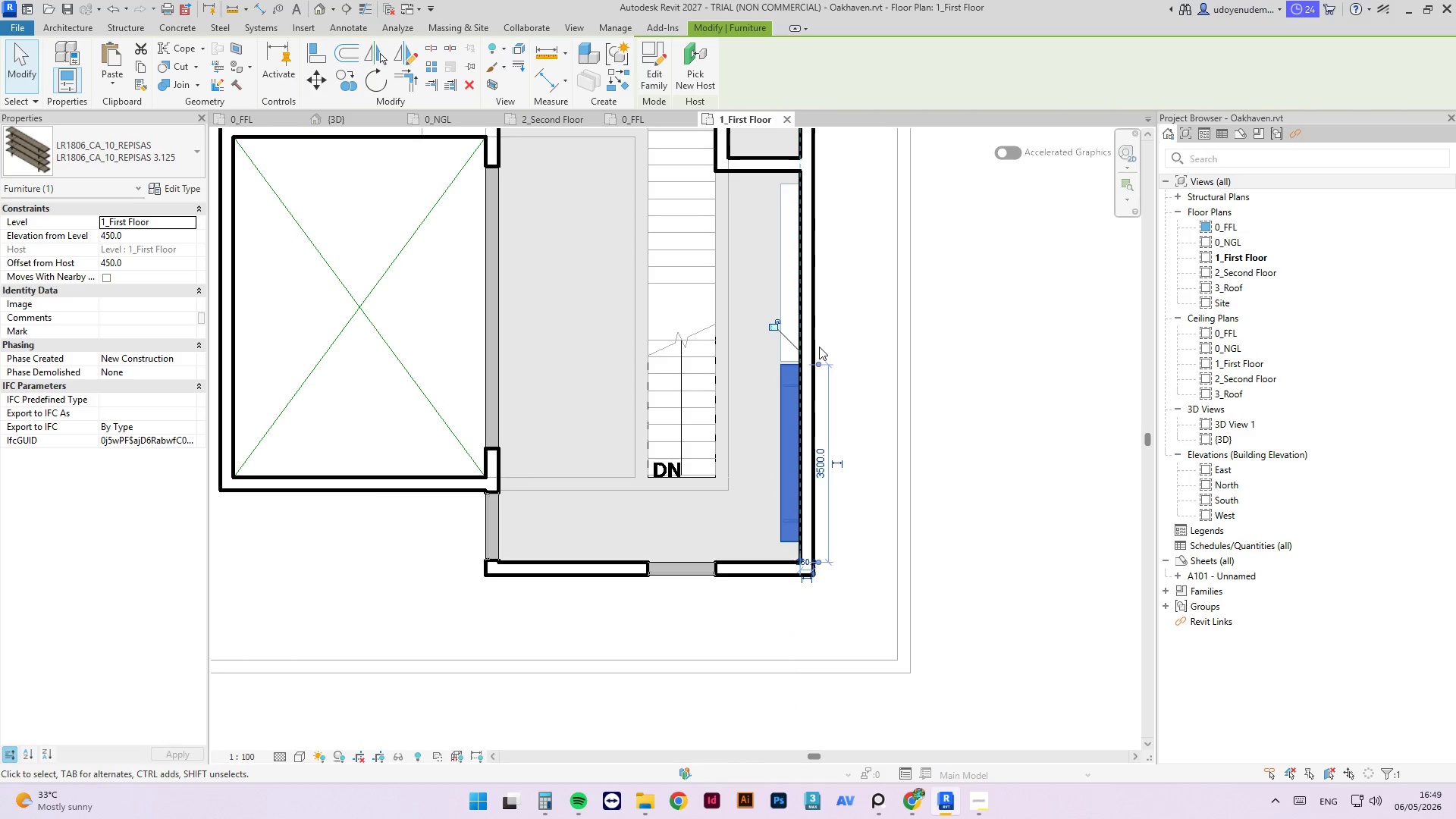 
key(ArrowDown)
 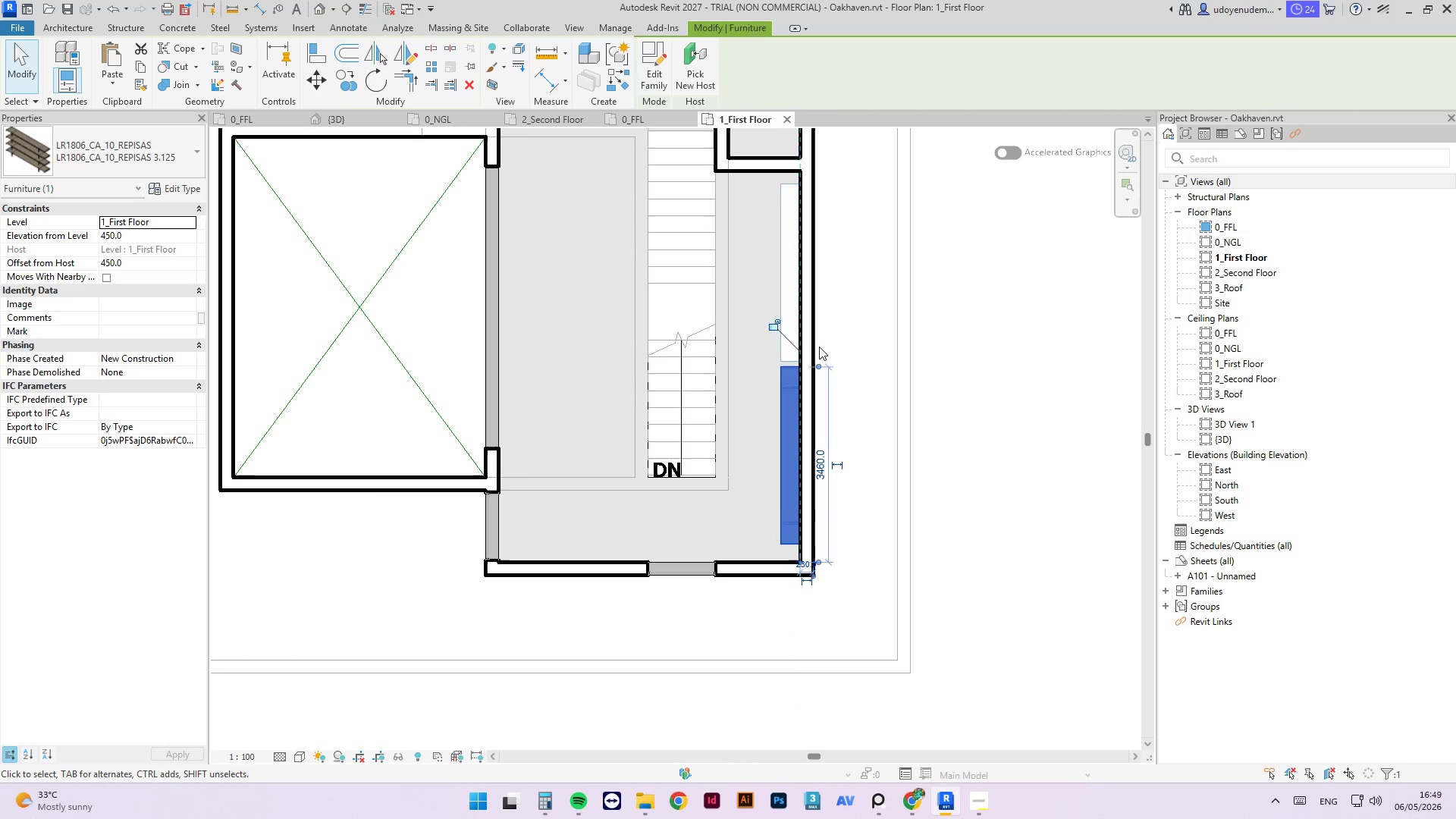 
key(ArrowDown)
 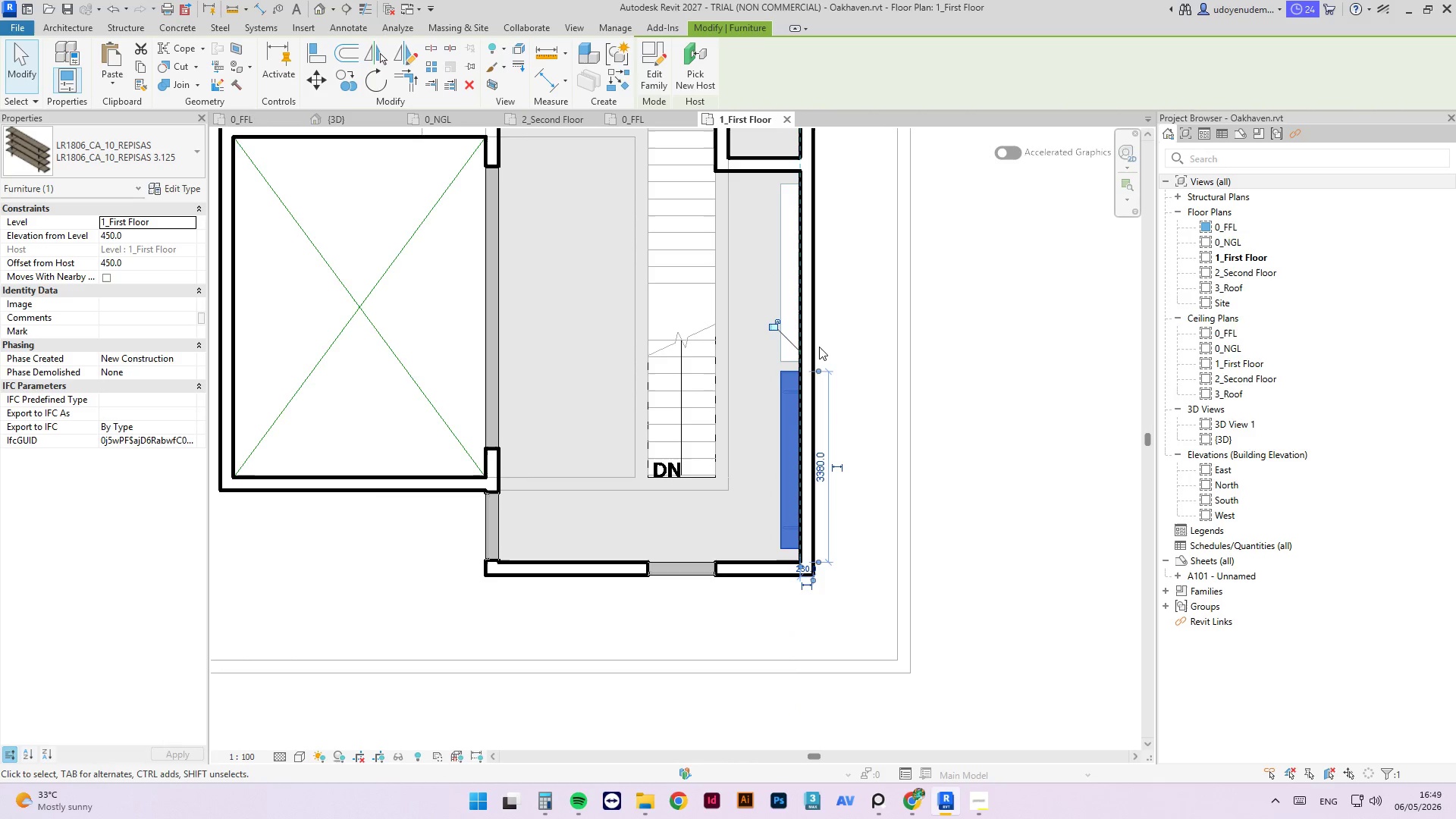 
key(ArrowDown)
 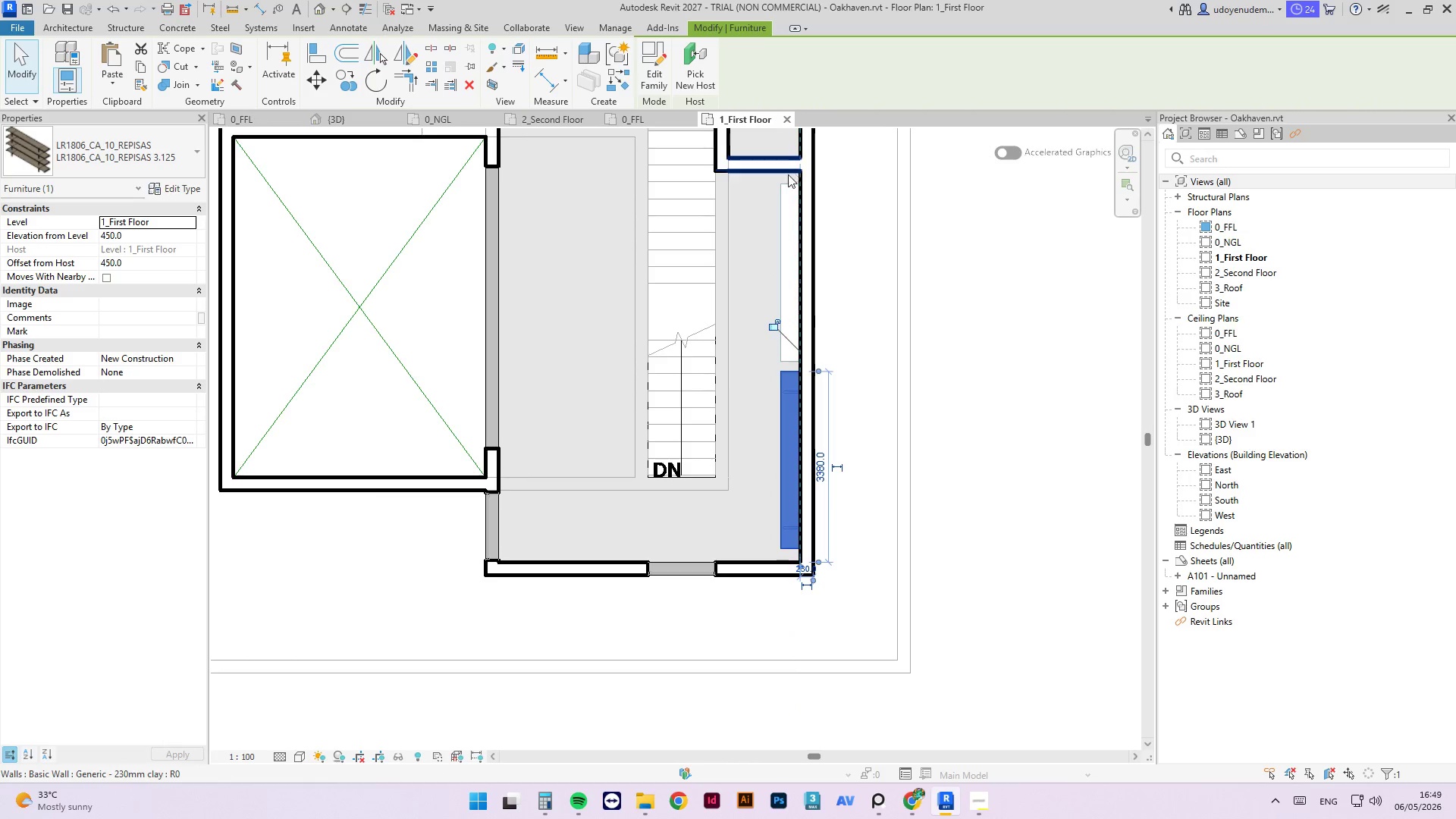 
left_click([783, 184])
 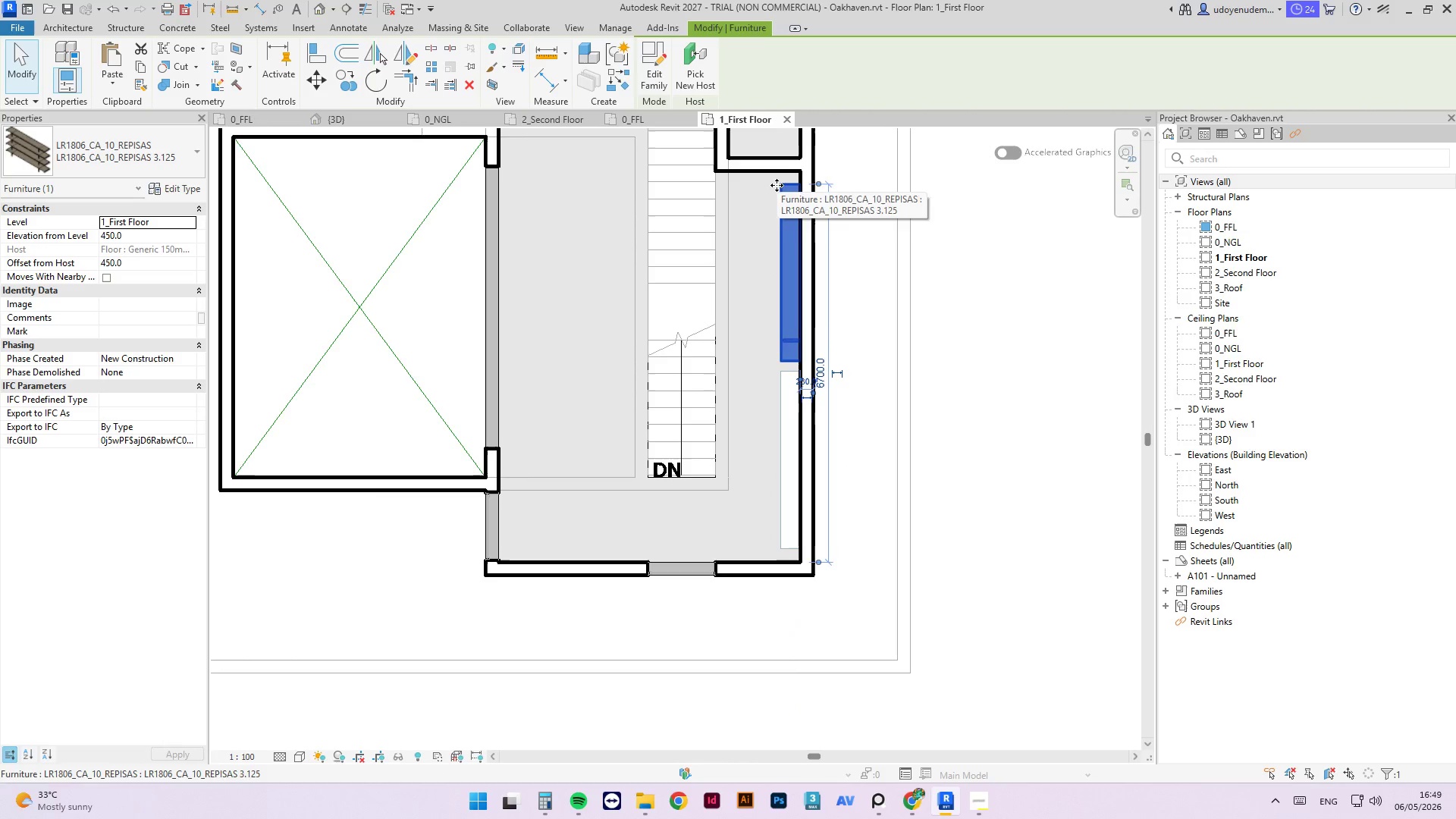 
key(ArrowUp)
 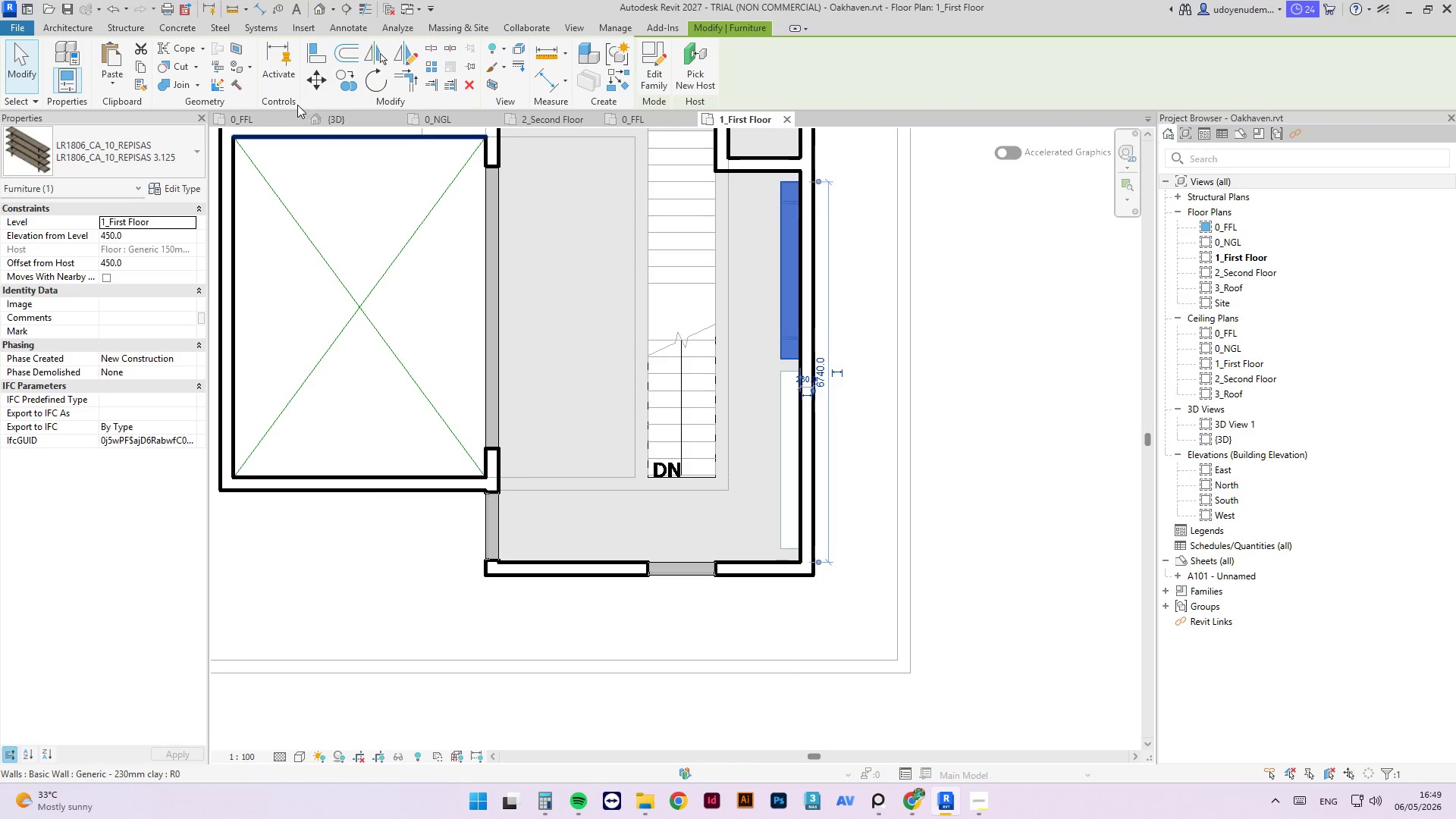 
left_click([331, 120])
 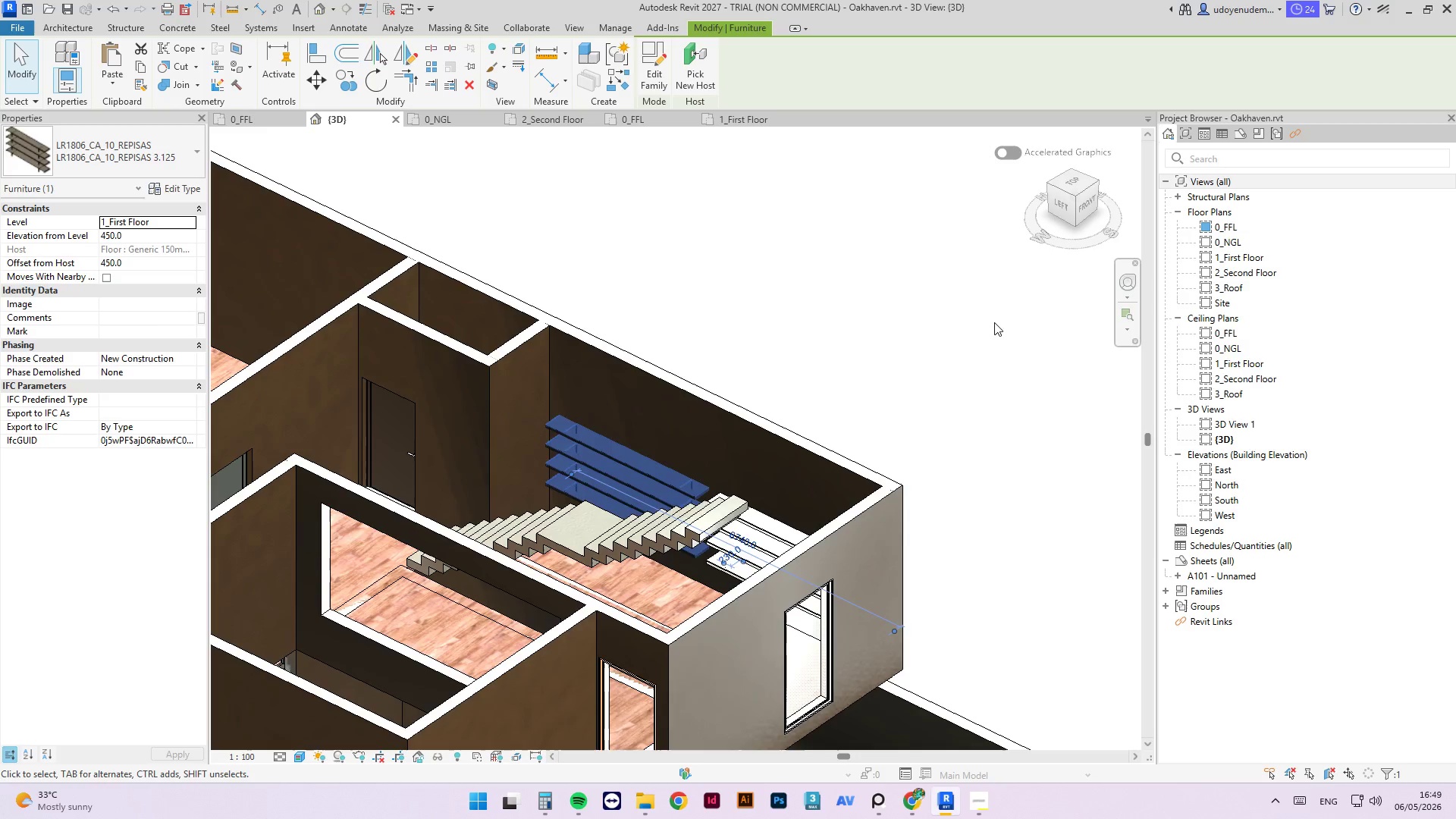 
left_click([992, 322])
 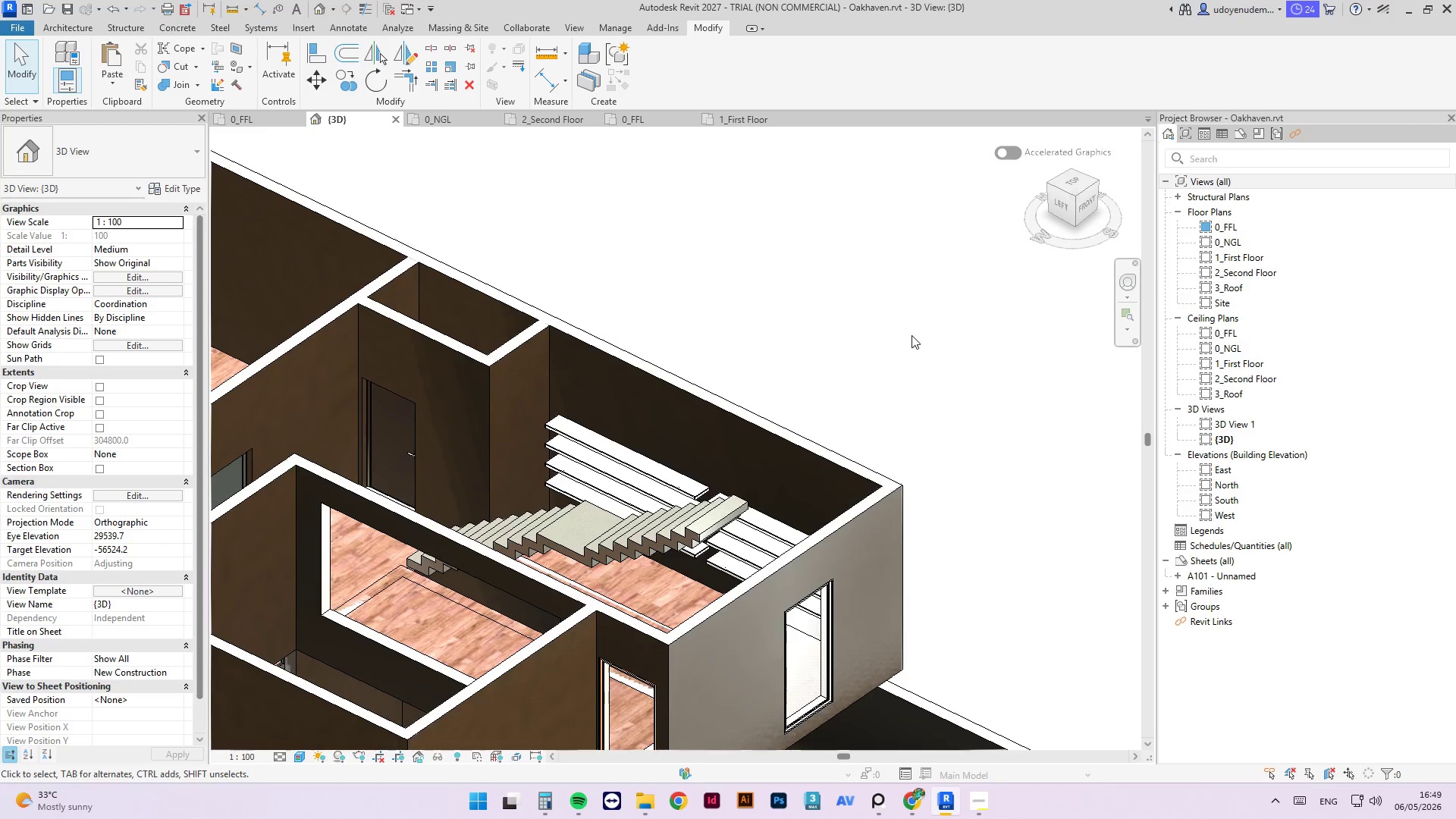 
scroll: coordinate [639, 280], scroll_direction: down, amount: 5.0
 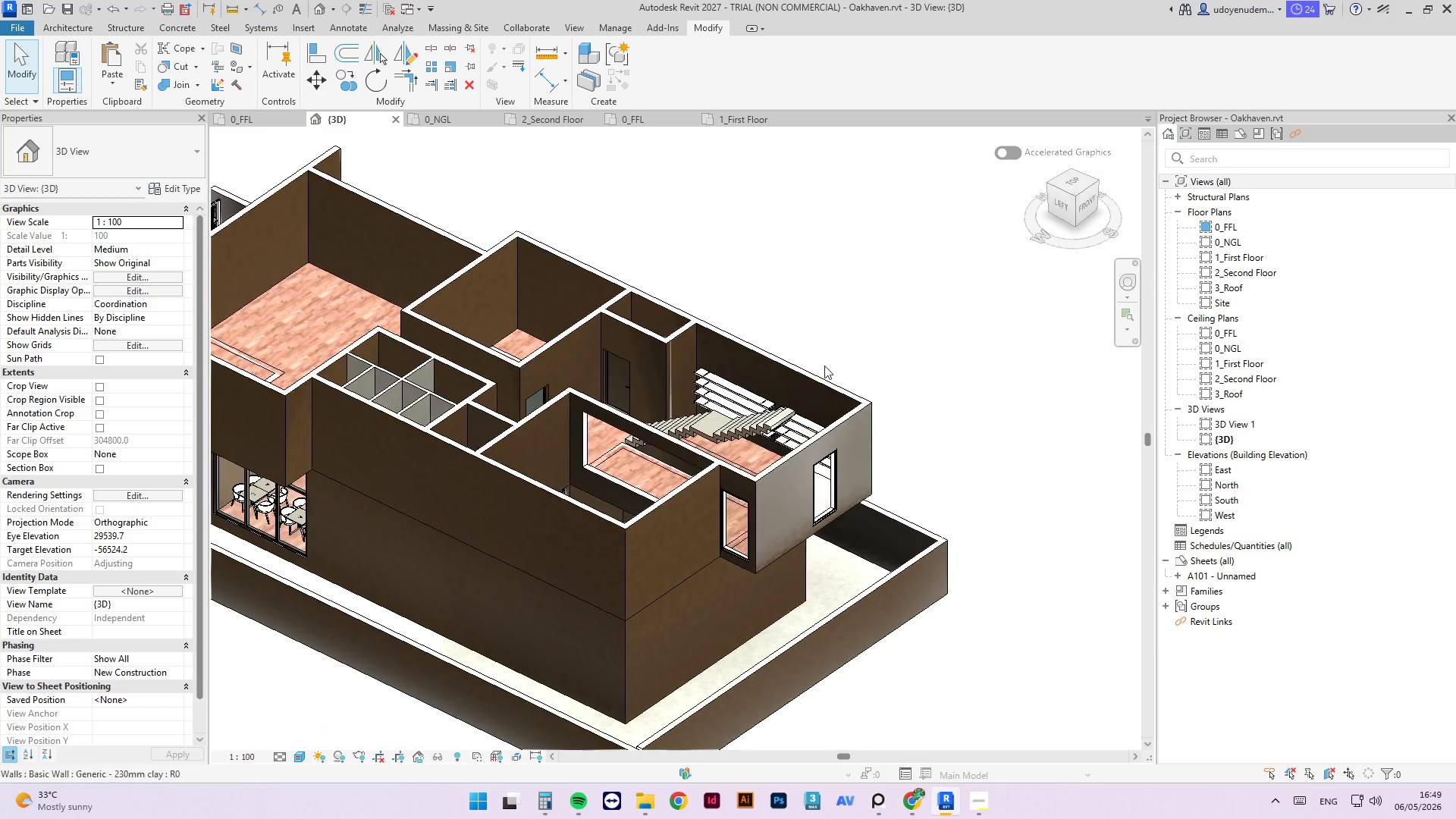 
hold_key(key=ShiftLeft, duration=3.8)
 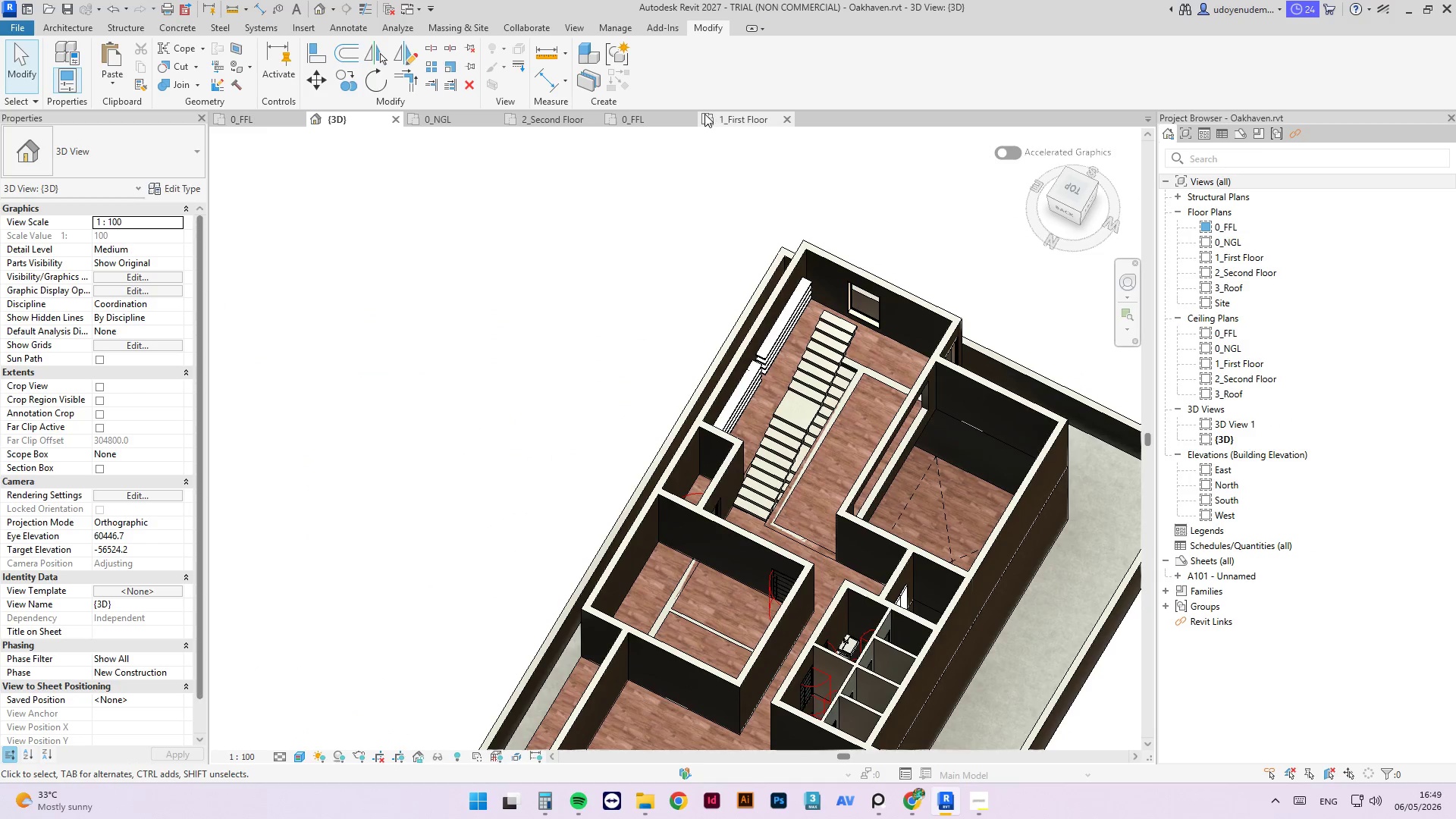 
left_click([553, 119])
 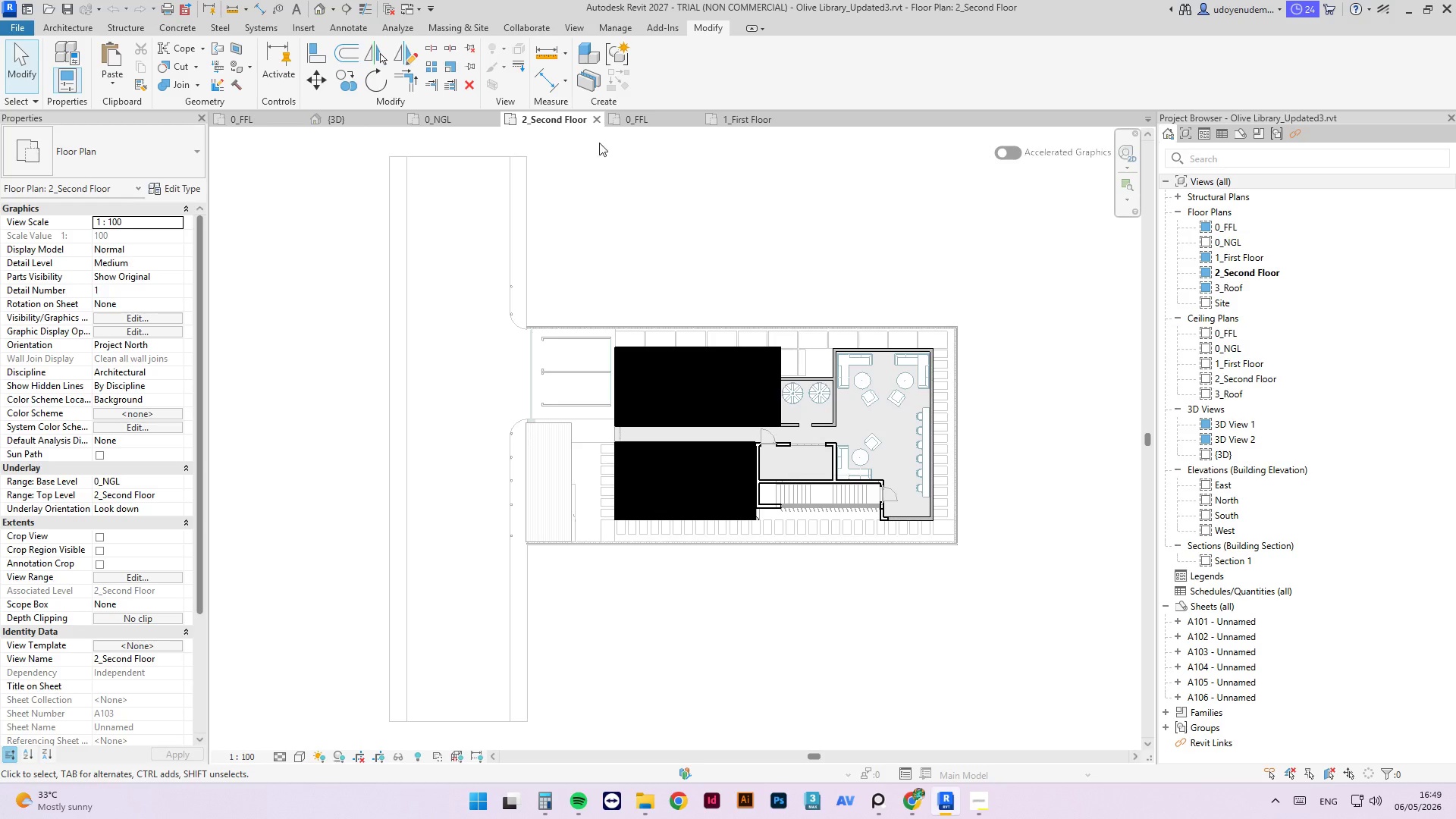 
left_click([741, 124])
 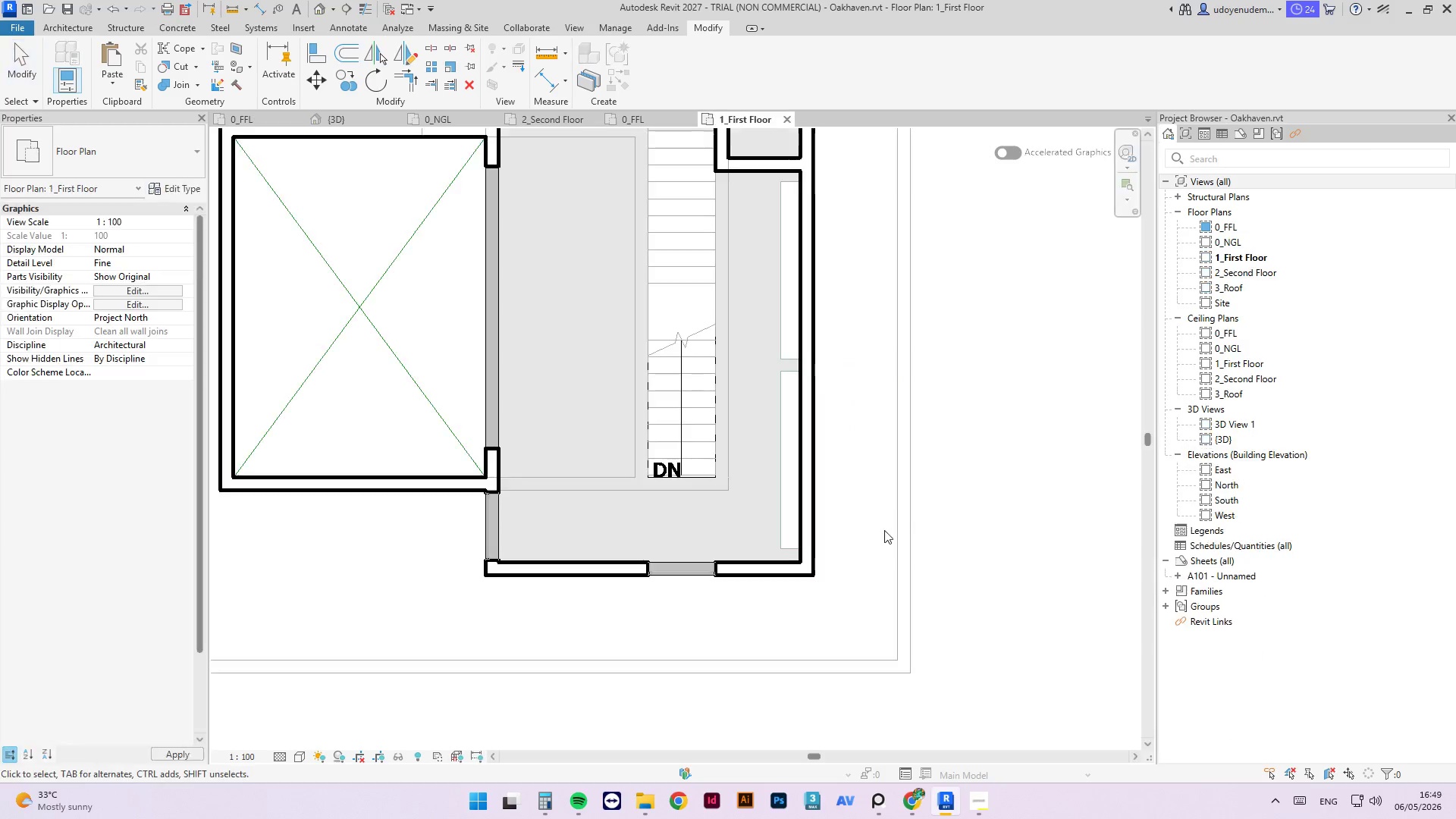 
left_click([663, 573])
 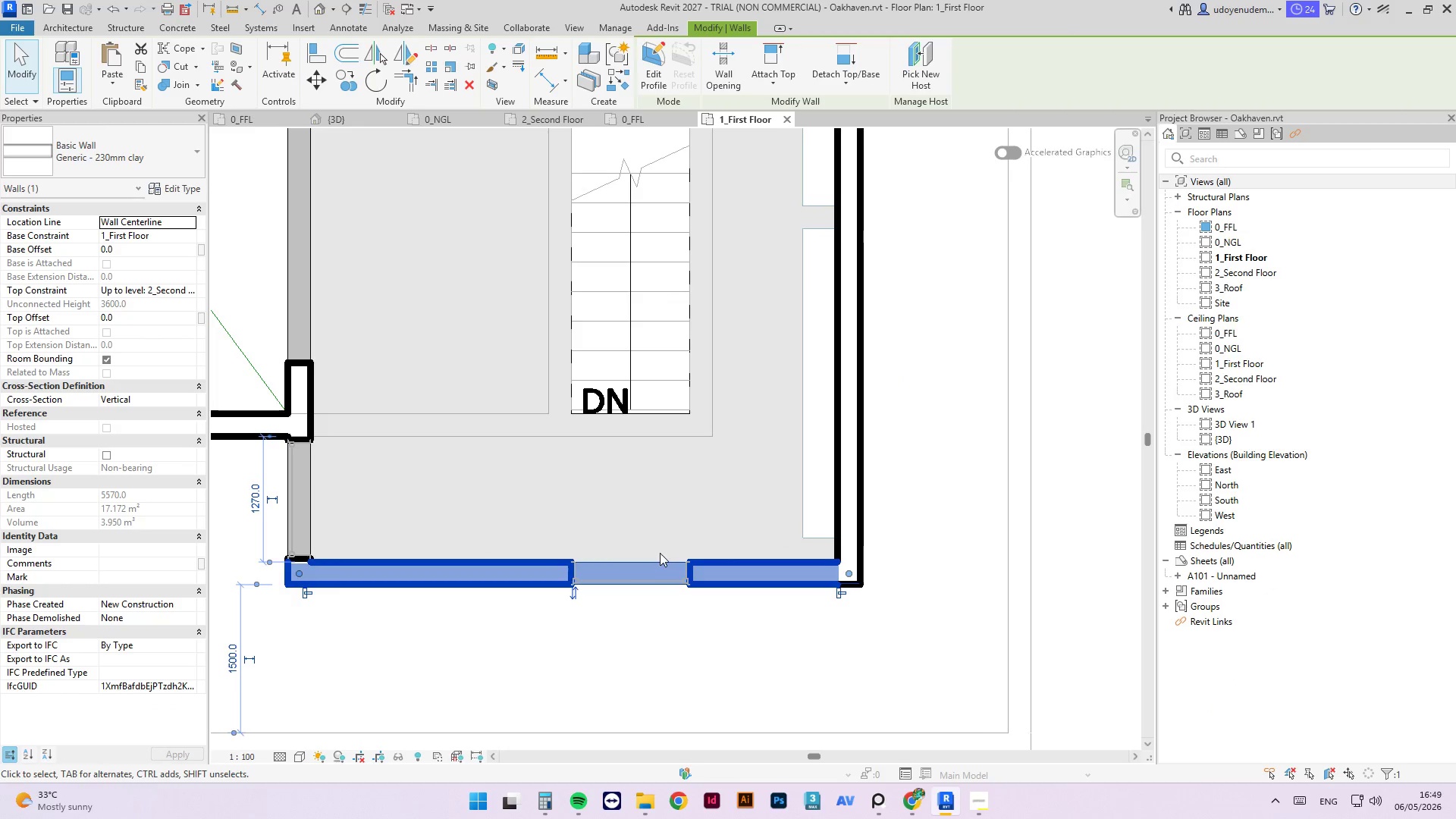 
scroll: coordinate [748, 563], scroll_direction: up, amount: 4.0
 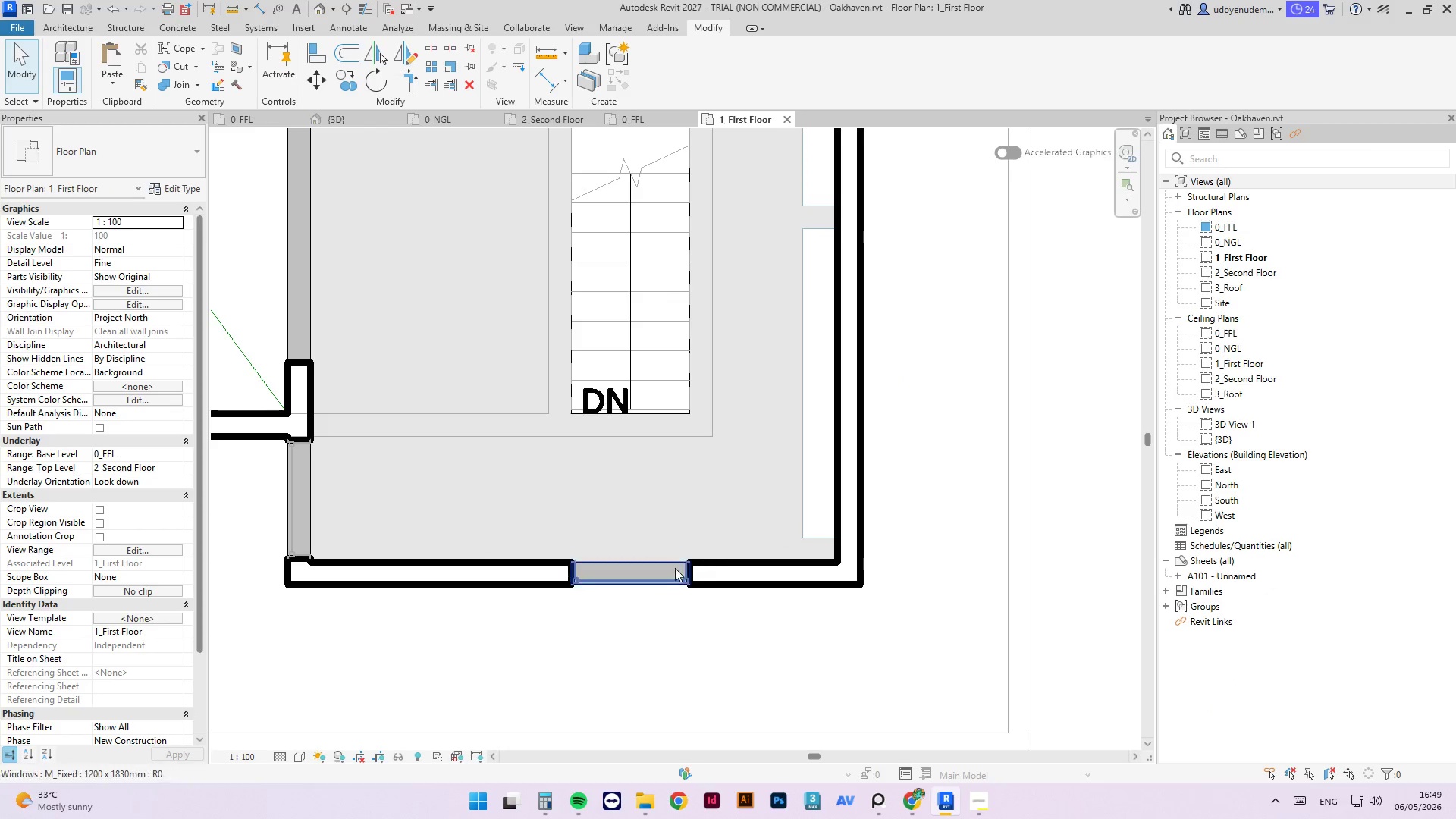 
left_click([664, 650])
 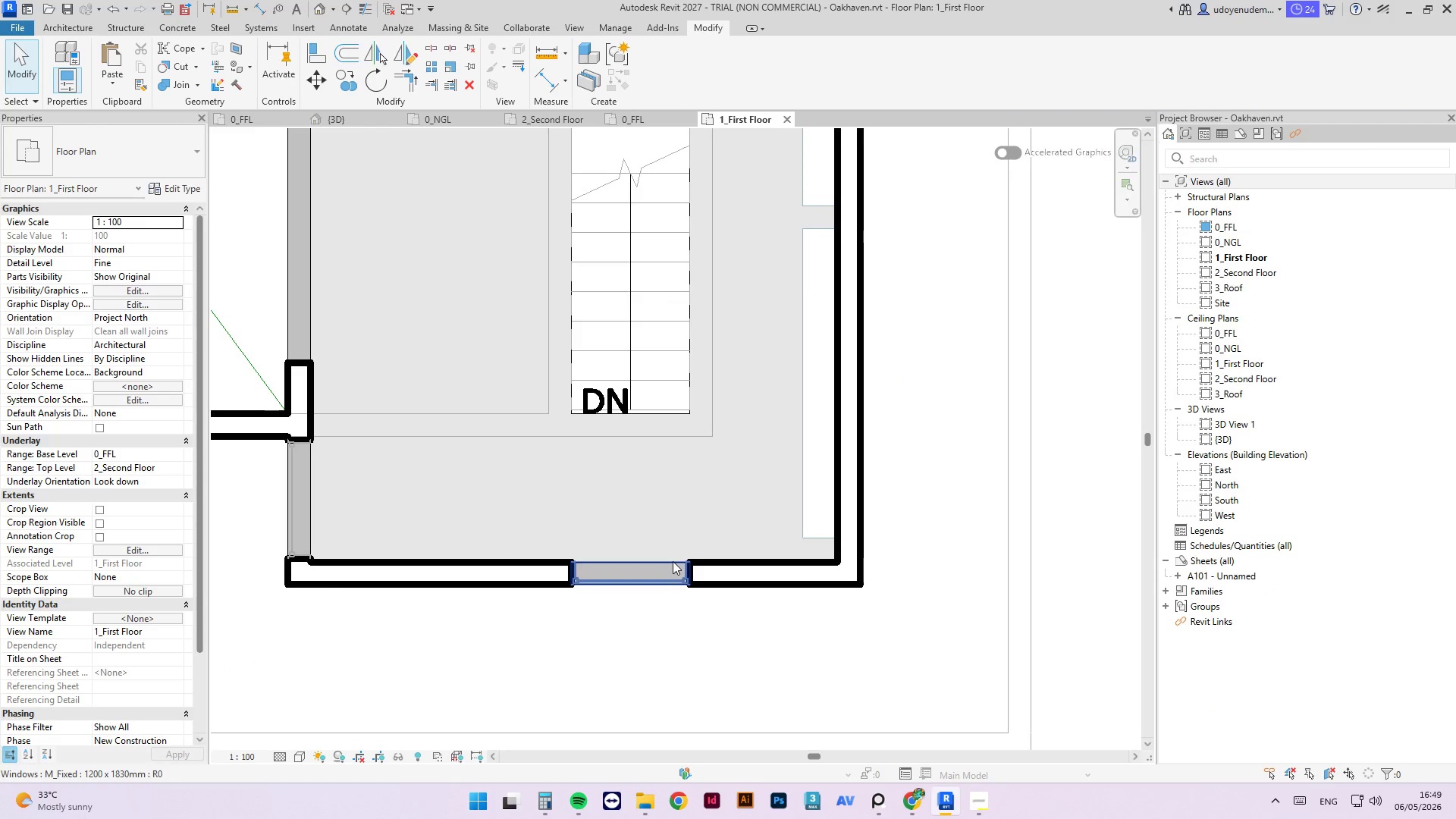 
left_click([670, 563])
 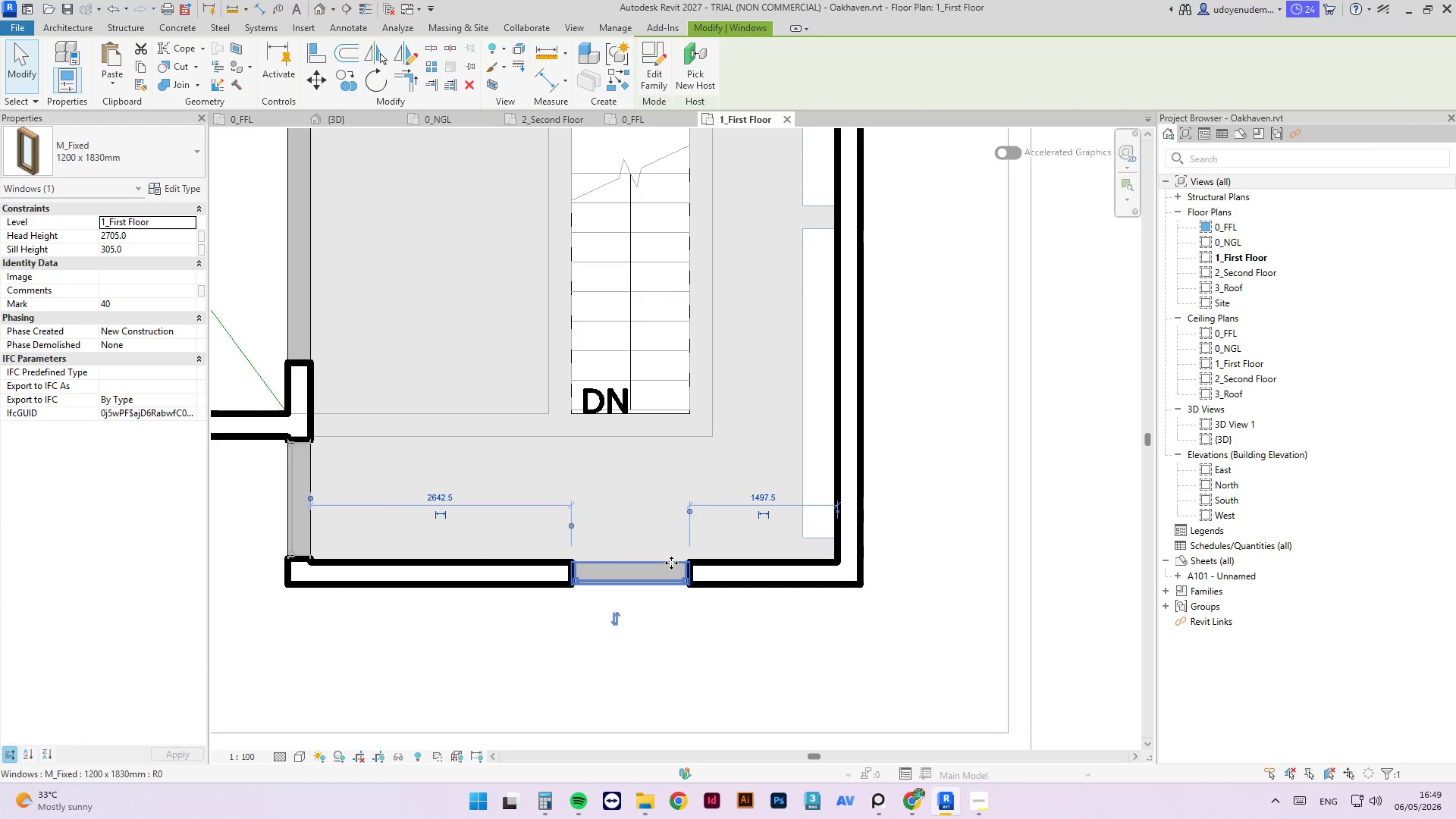 
left_click_drag(start_coordinate=[668, 563], to_coordinate=[422, 533])
 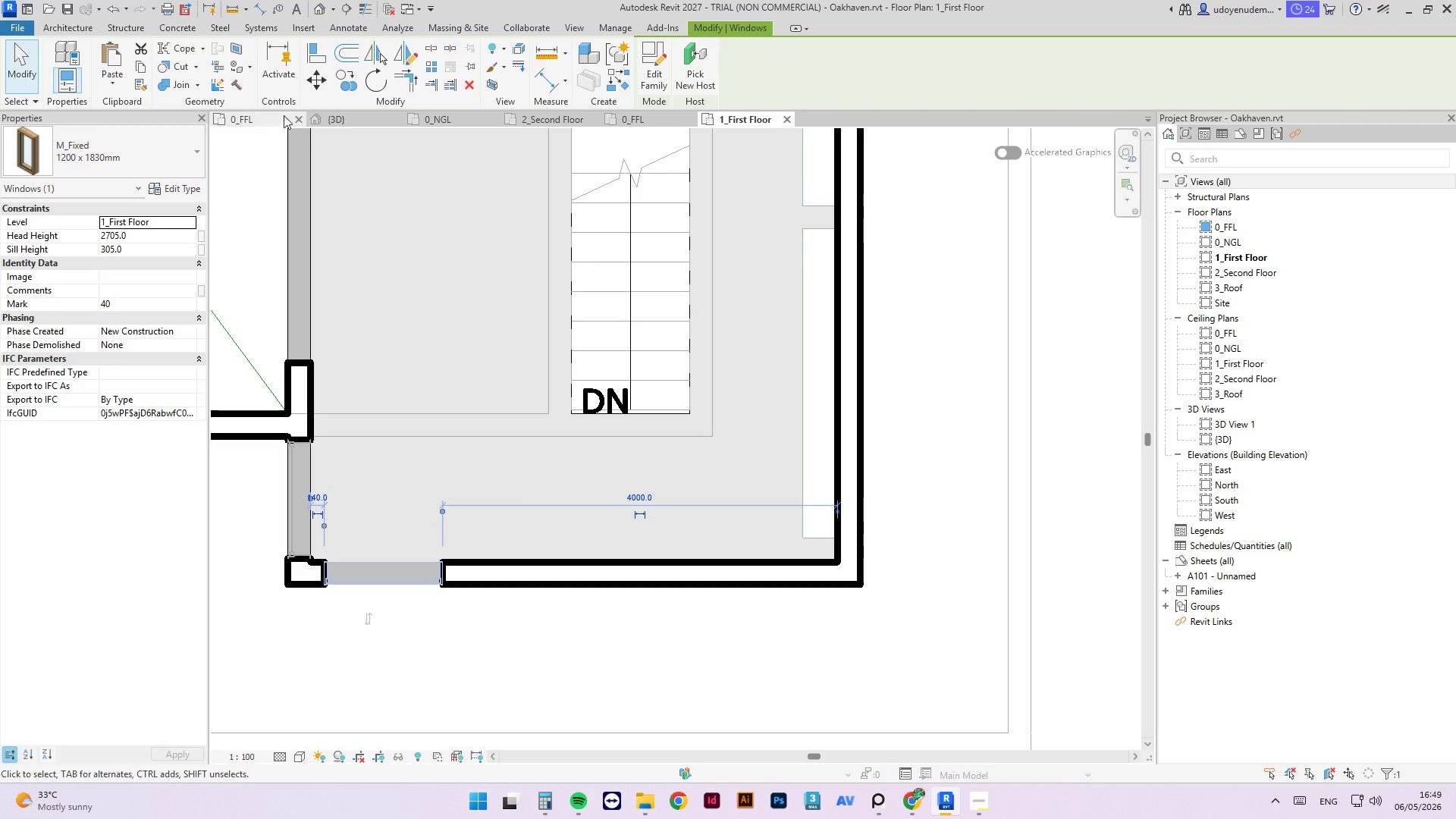 
left_click([336, 111])
 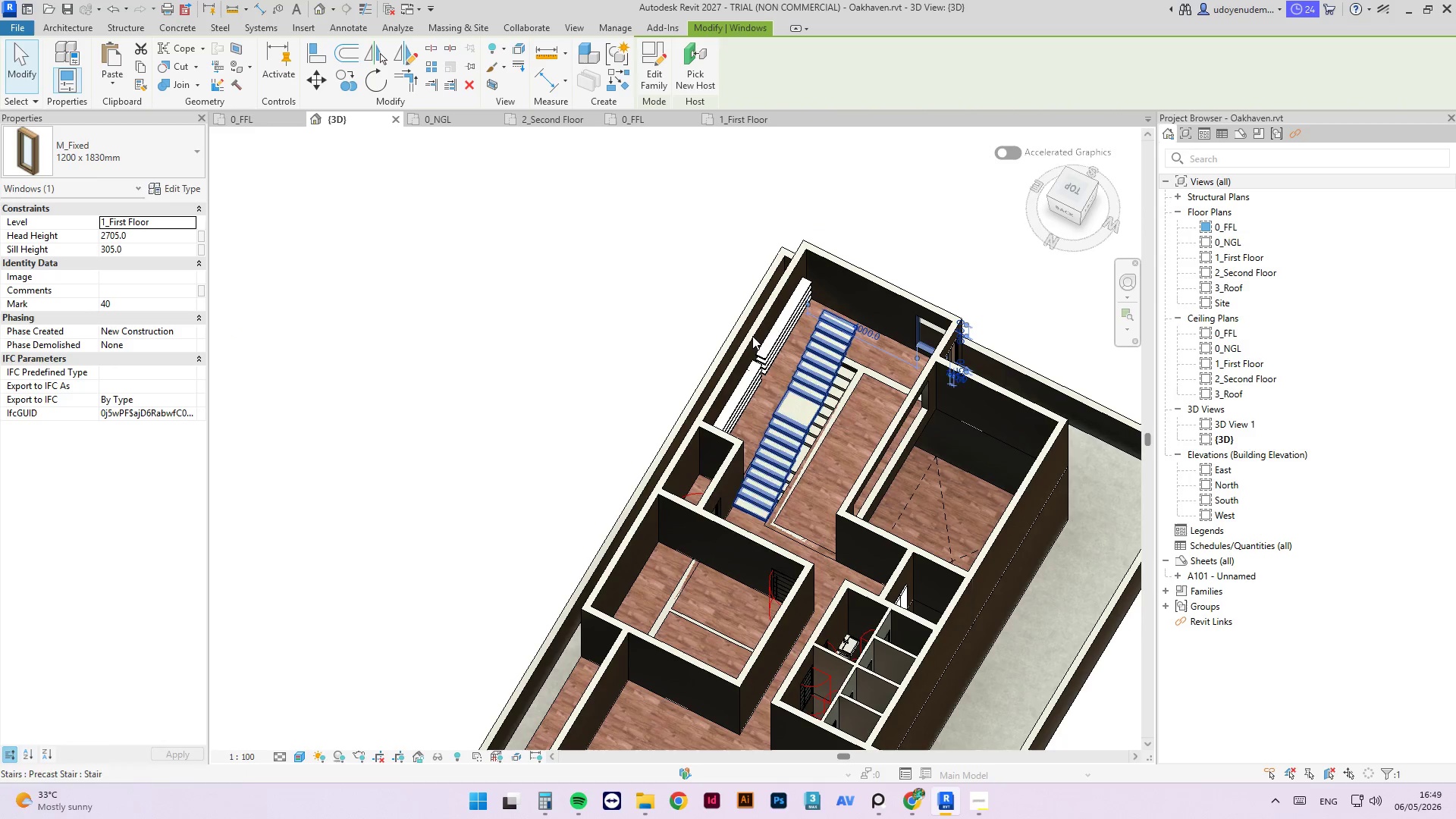 
hold_key(key=ShiftLeft, duration=3.45)
 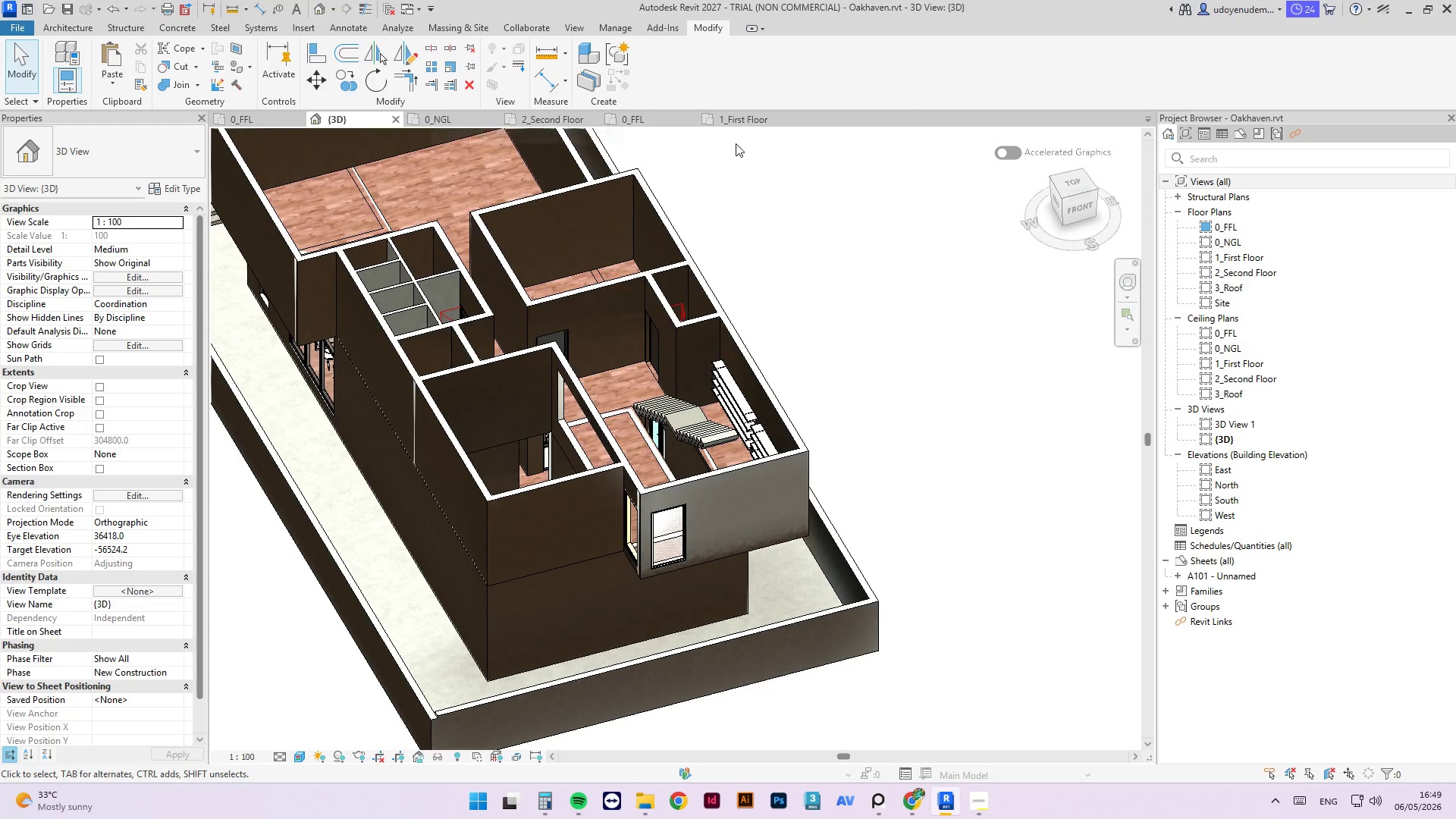 
left_click([737, 122])
 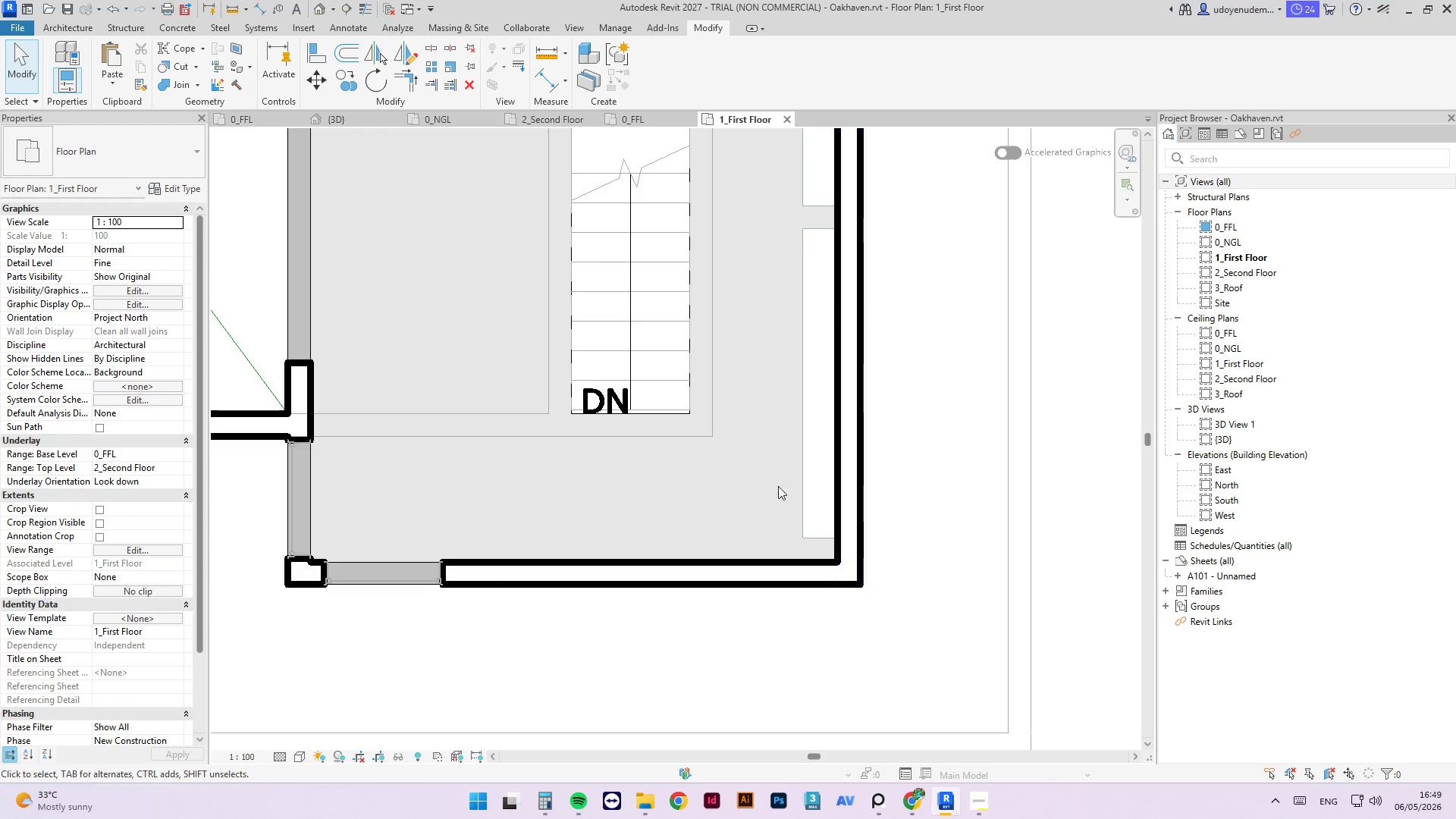 
left_click([822, 552])
 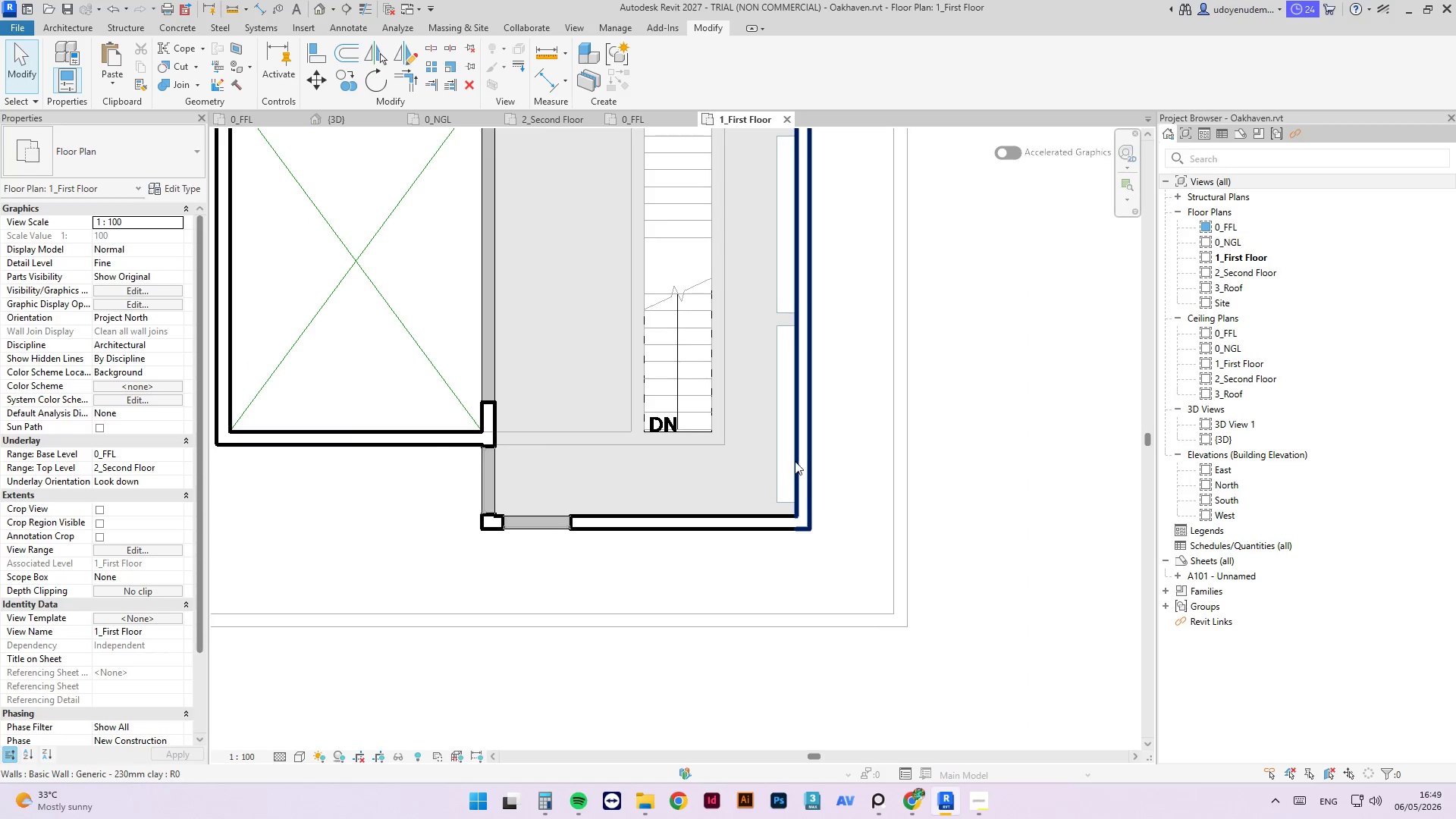 
scroll: coordinate [742, 456], scroll_direction: down, amount: 4.0
 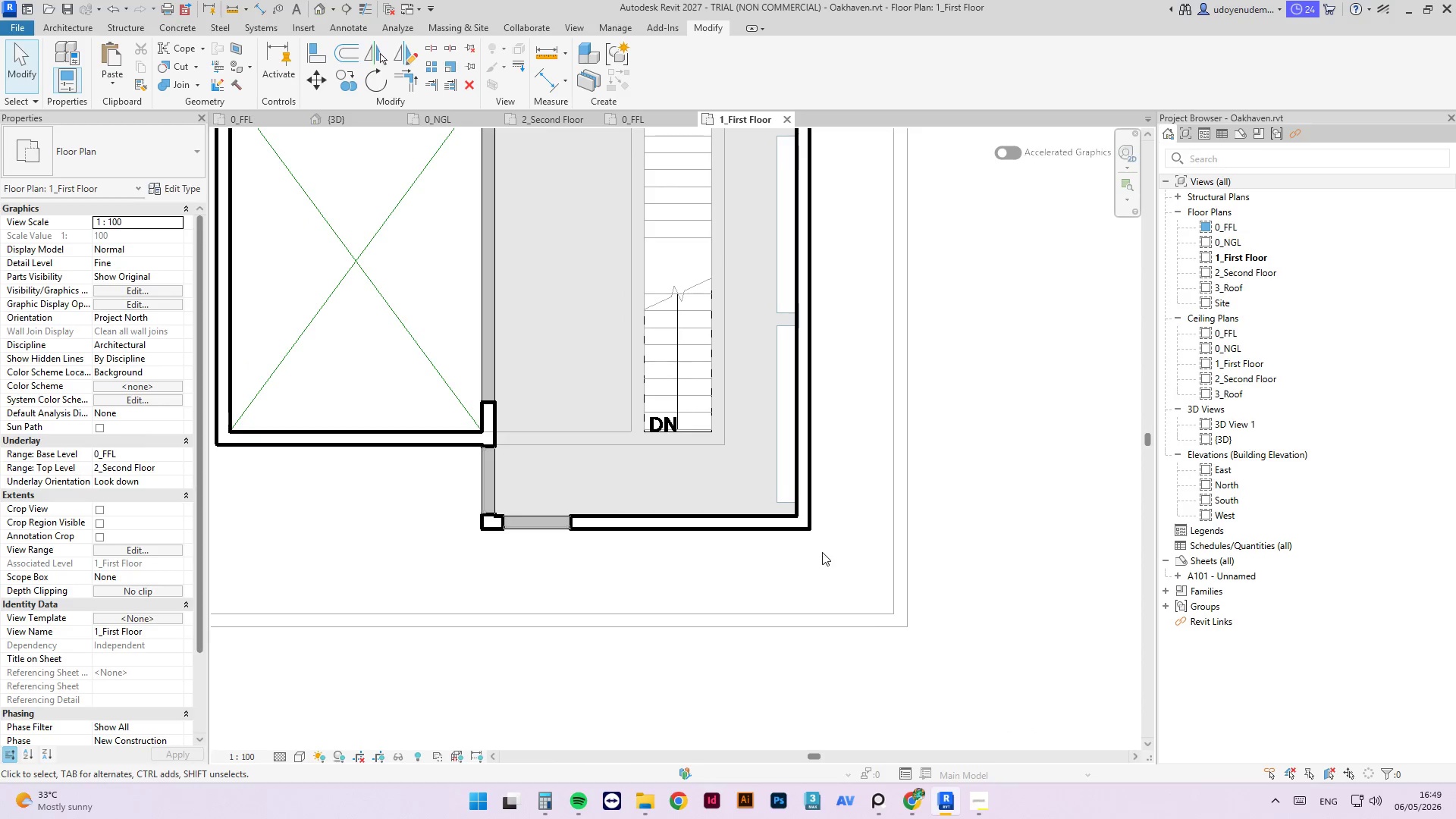 
scroll: coordinate [792, 458], scroll_direction: up, amount: 2.0
 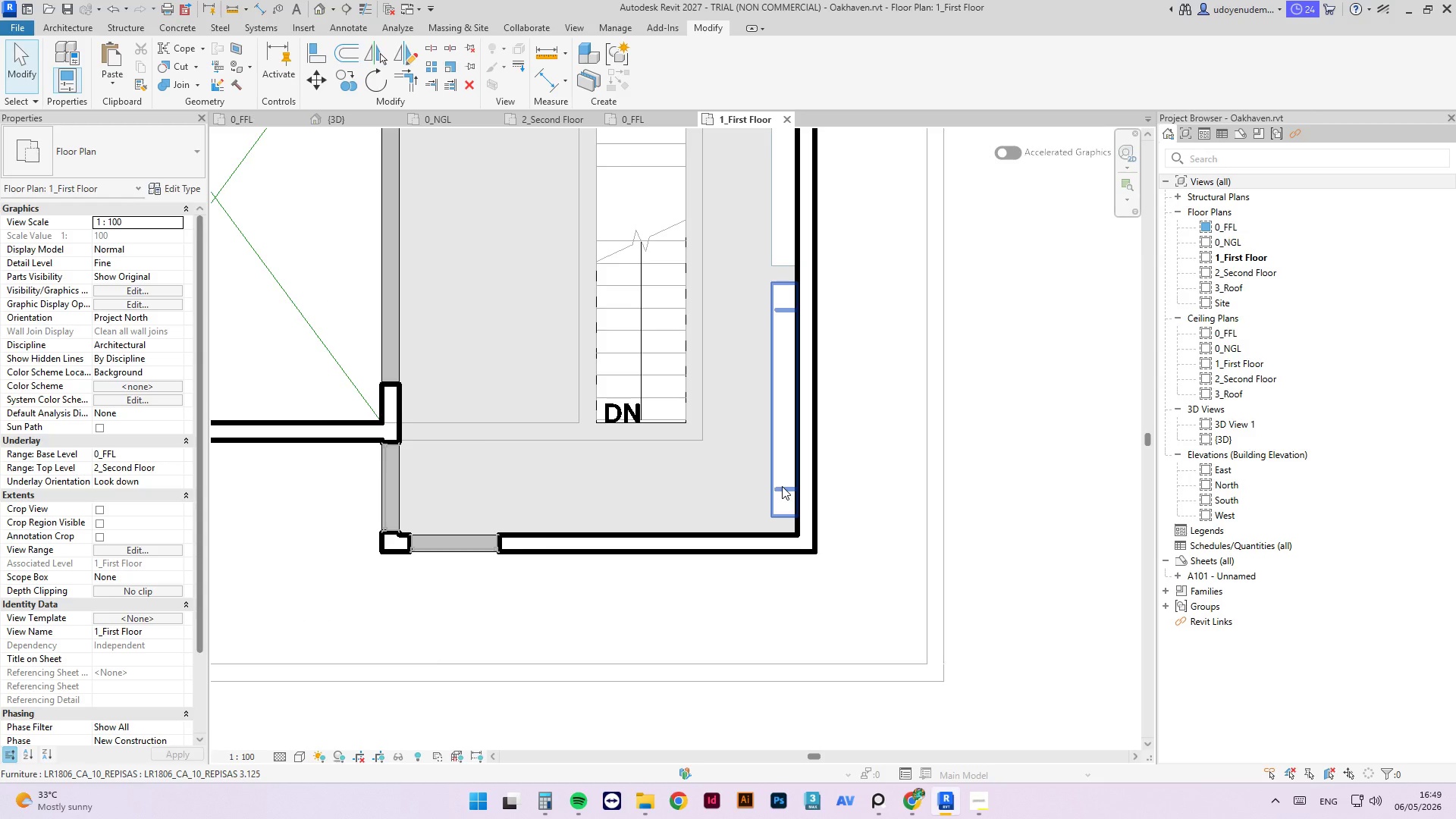 
left_click([782, 486])
 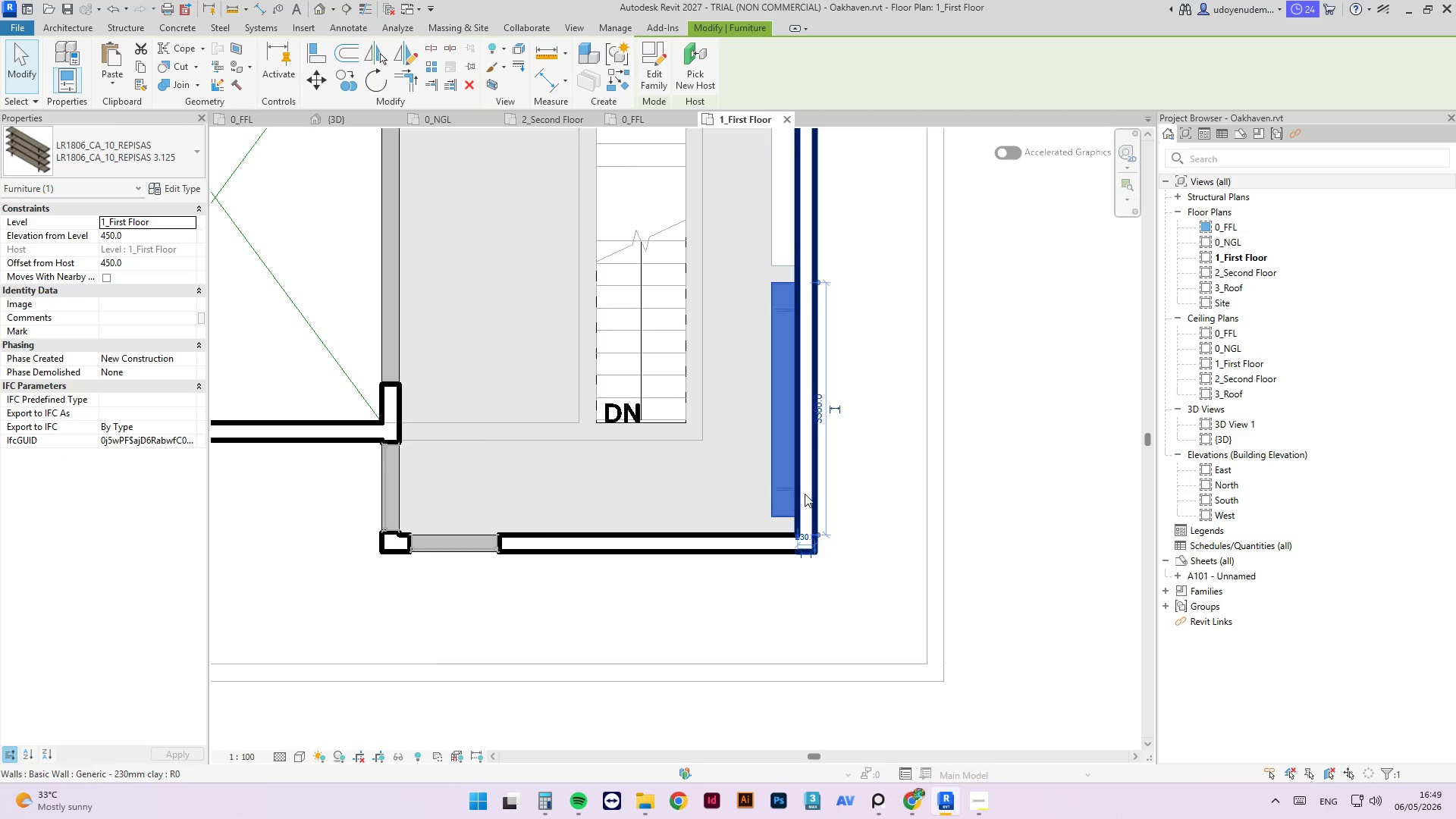 
type(cs)
 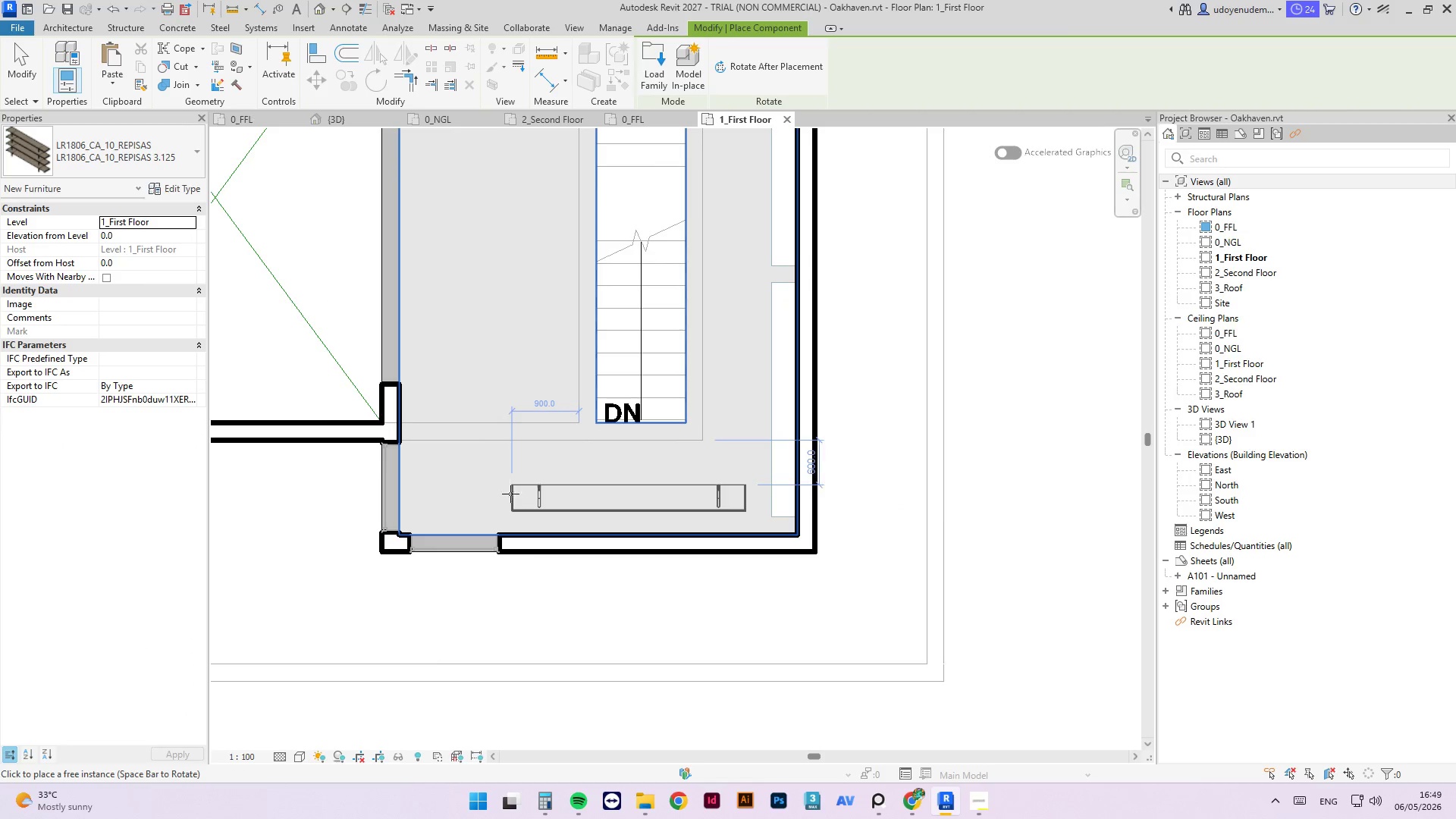 
key(Space)
 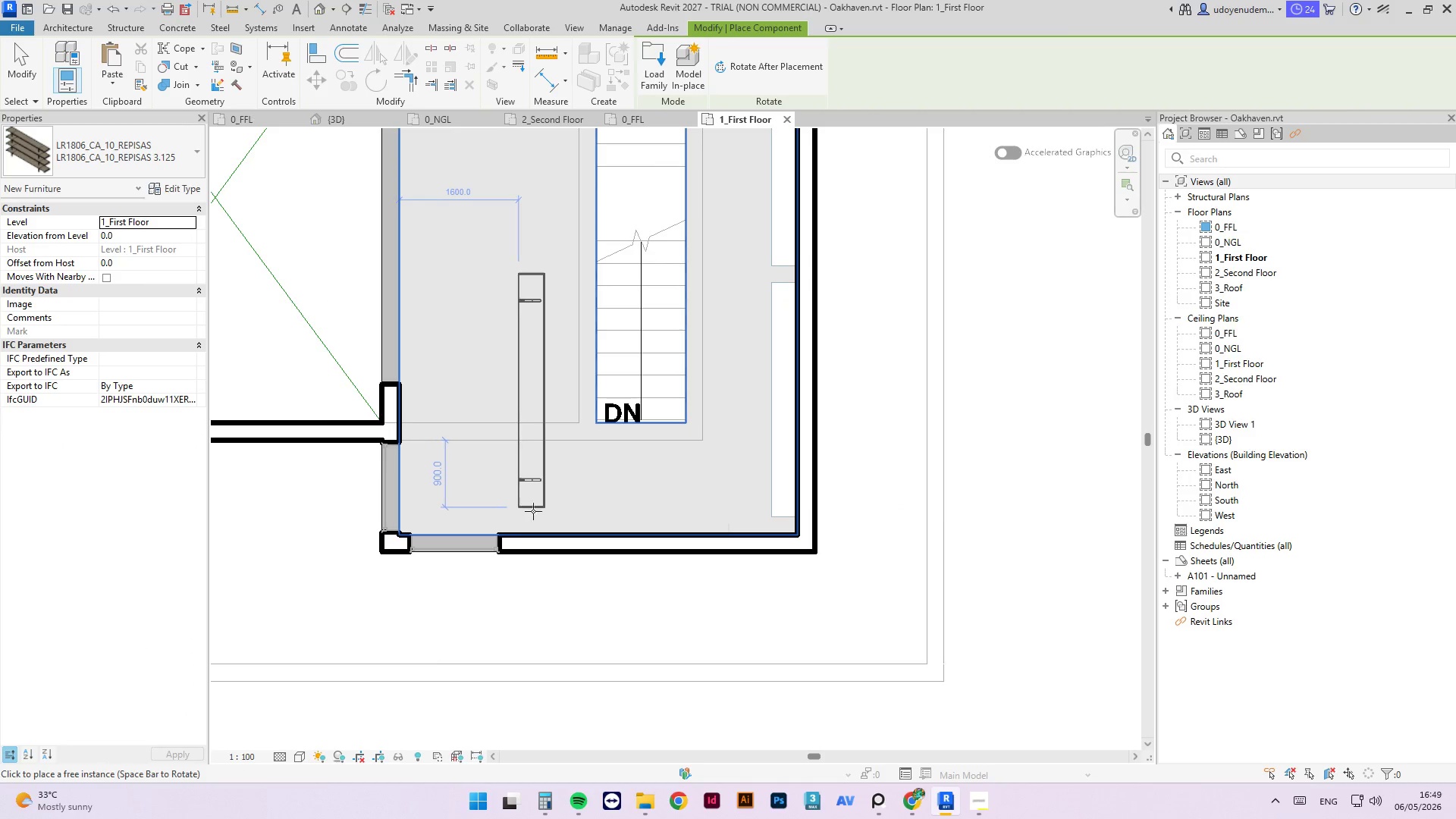 
key(Space)
 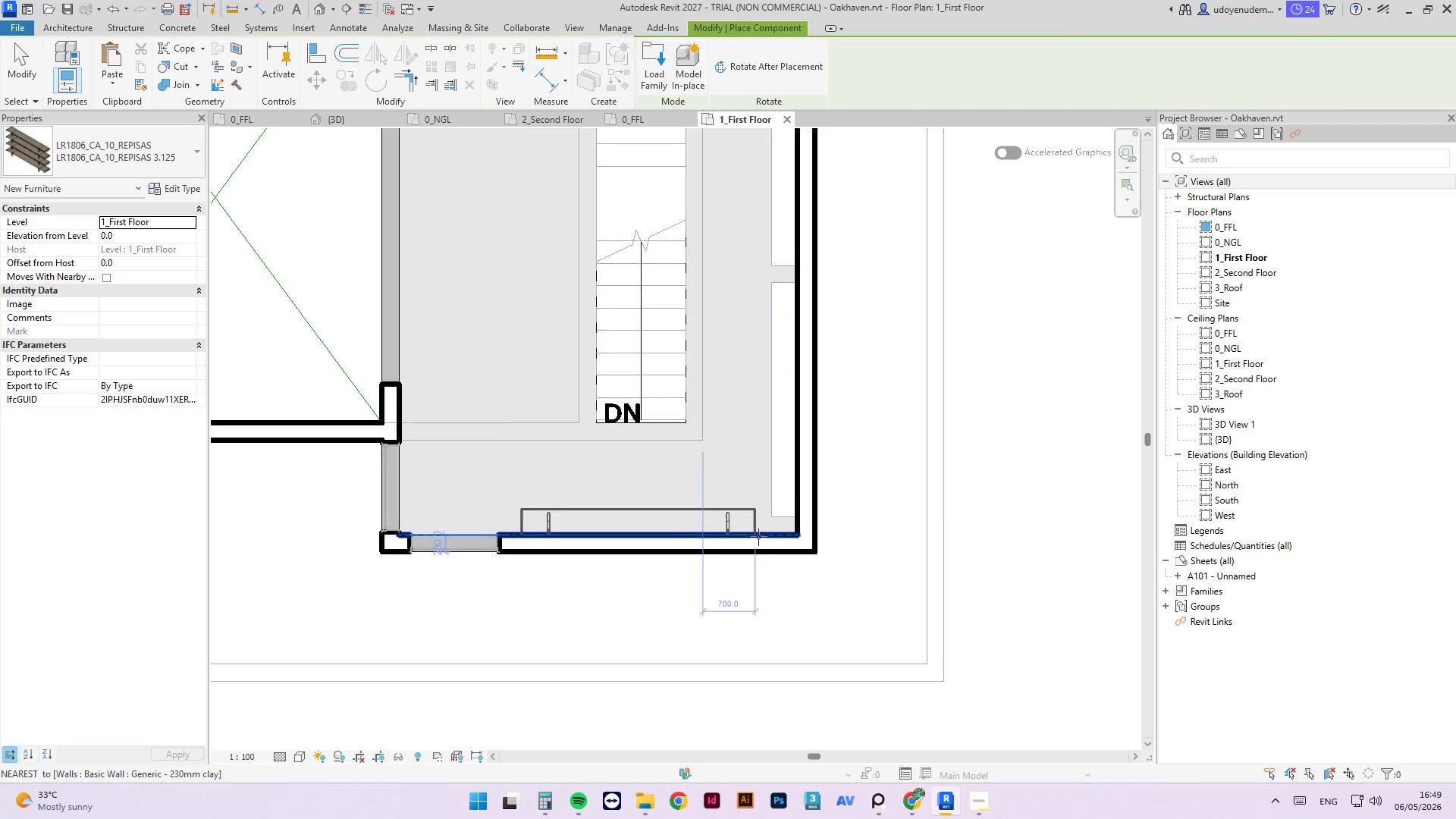 
scroll: coordinate [761, 532], scroll_direction: up, amount: 2.0
 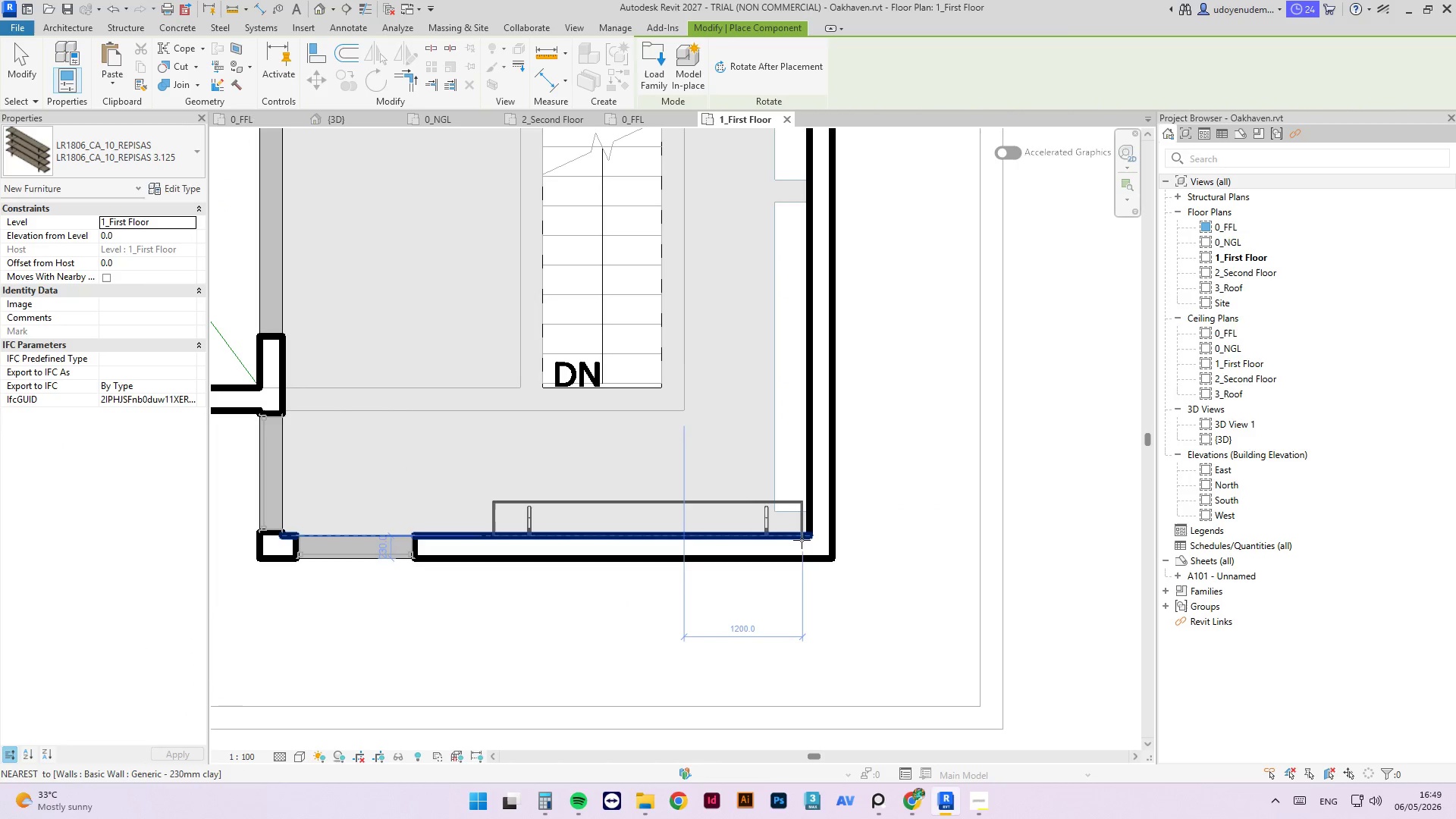 
left_click([805, 540])
 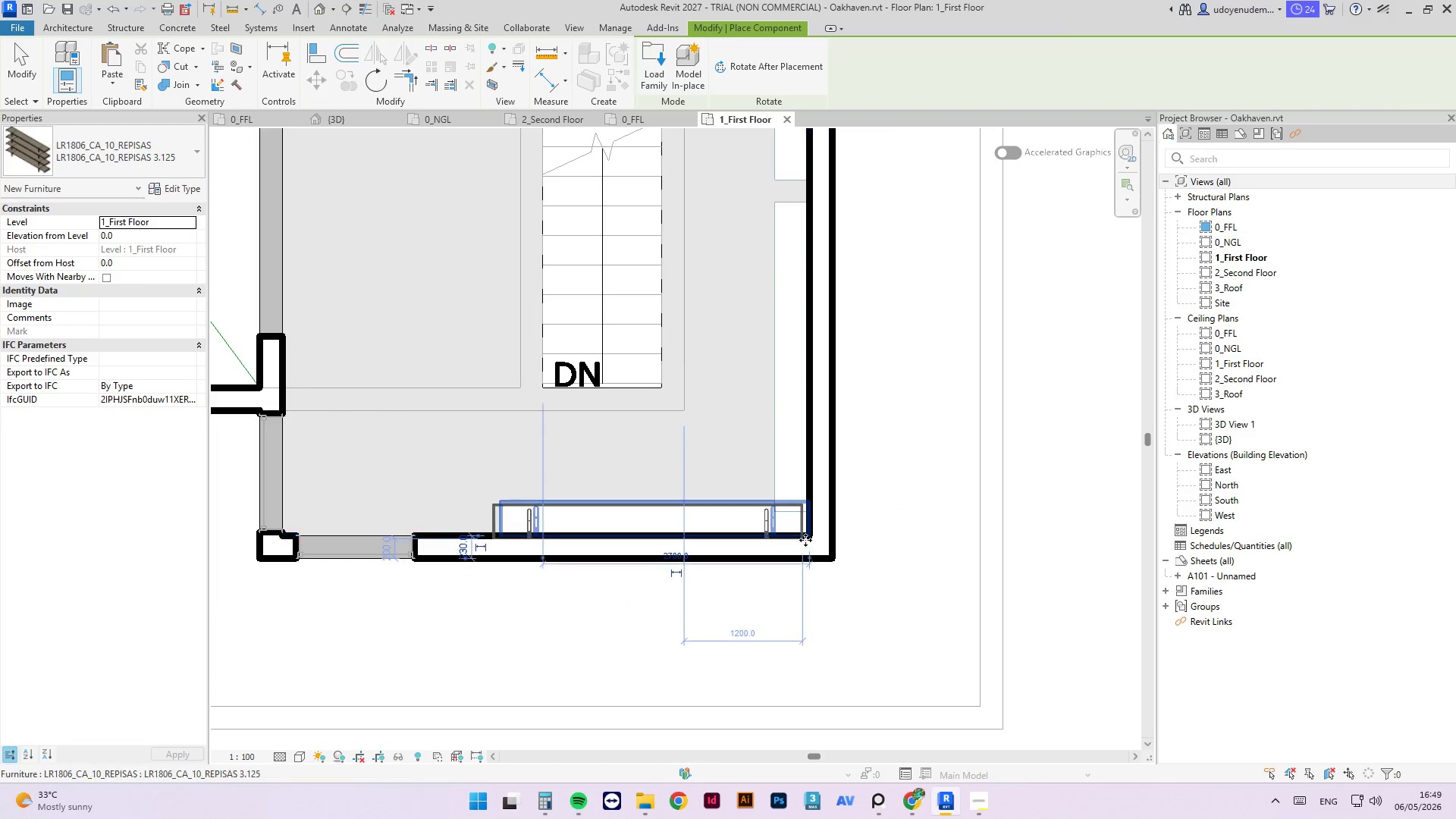 
key(Escape)
 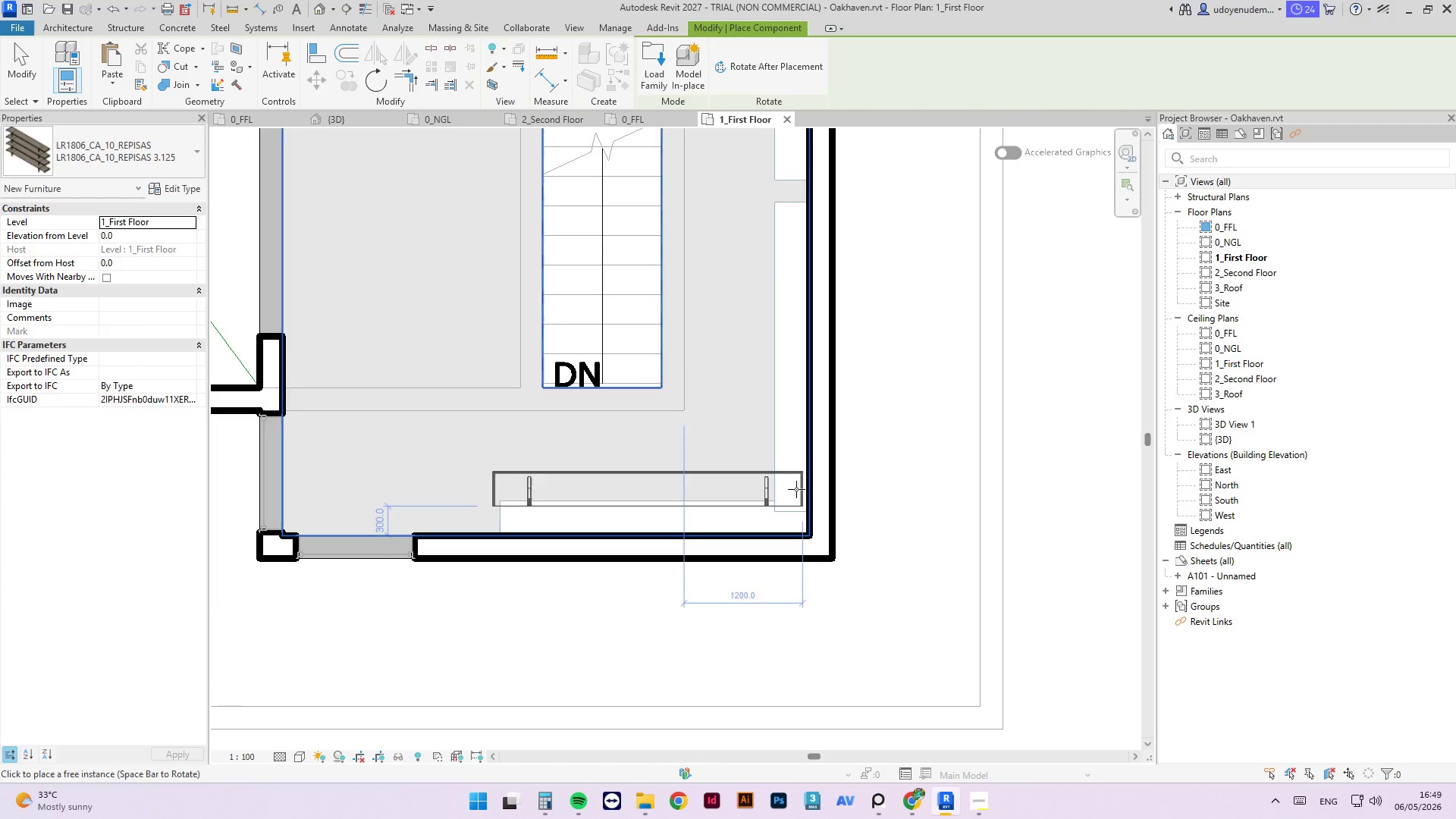 
key(Escape)
 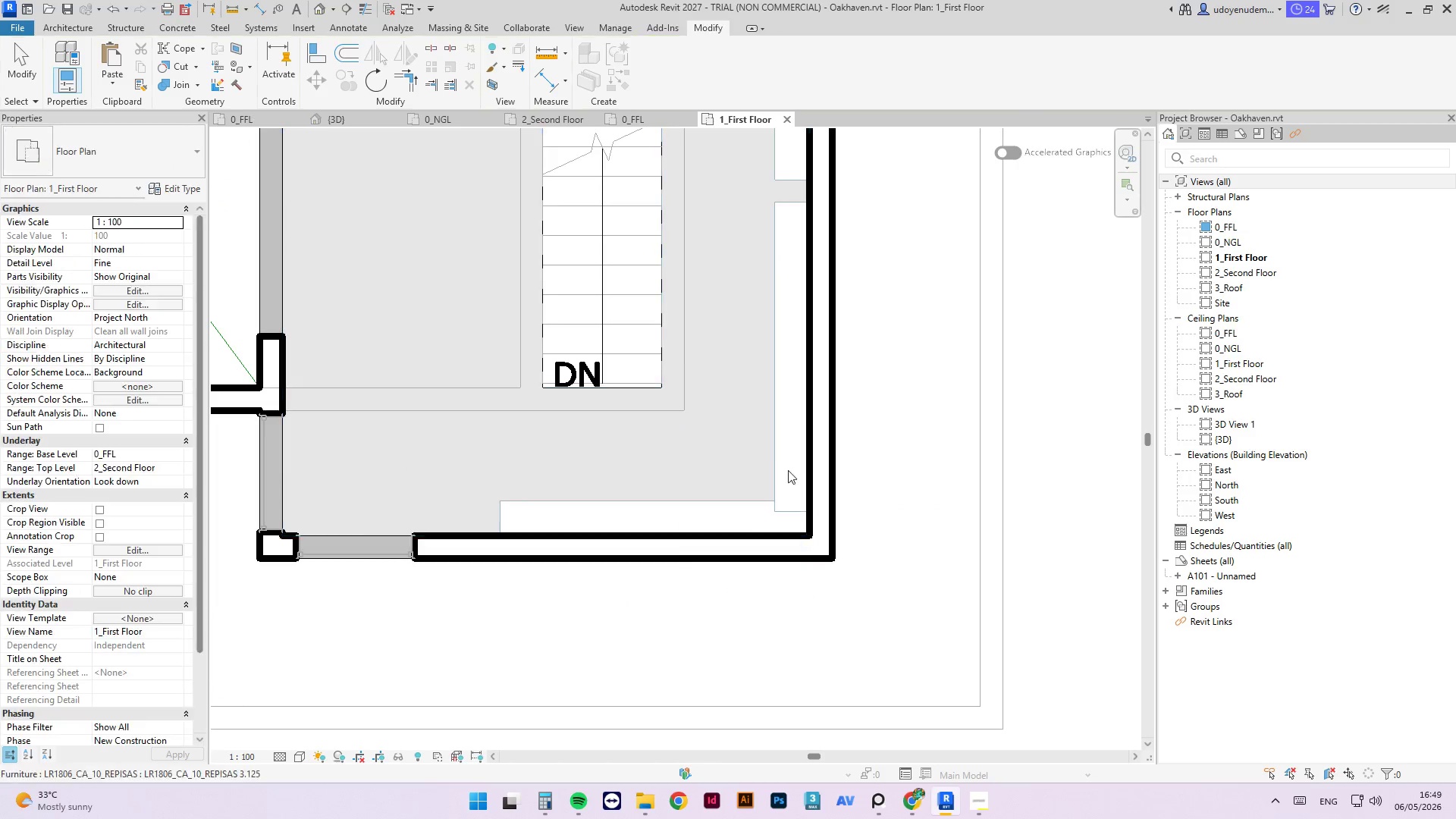 
key(Escape)
 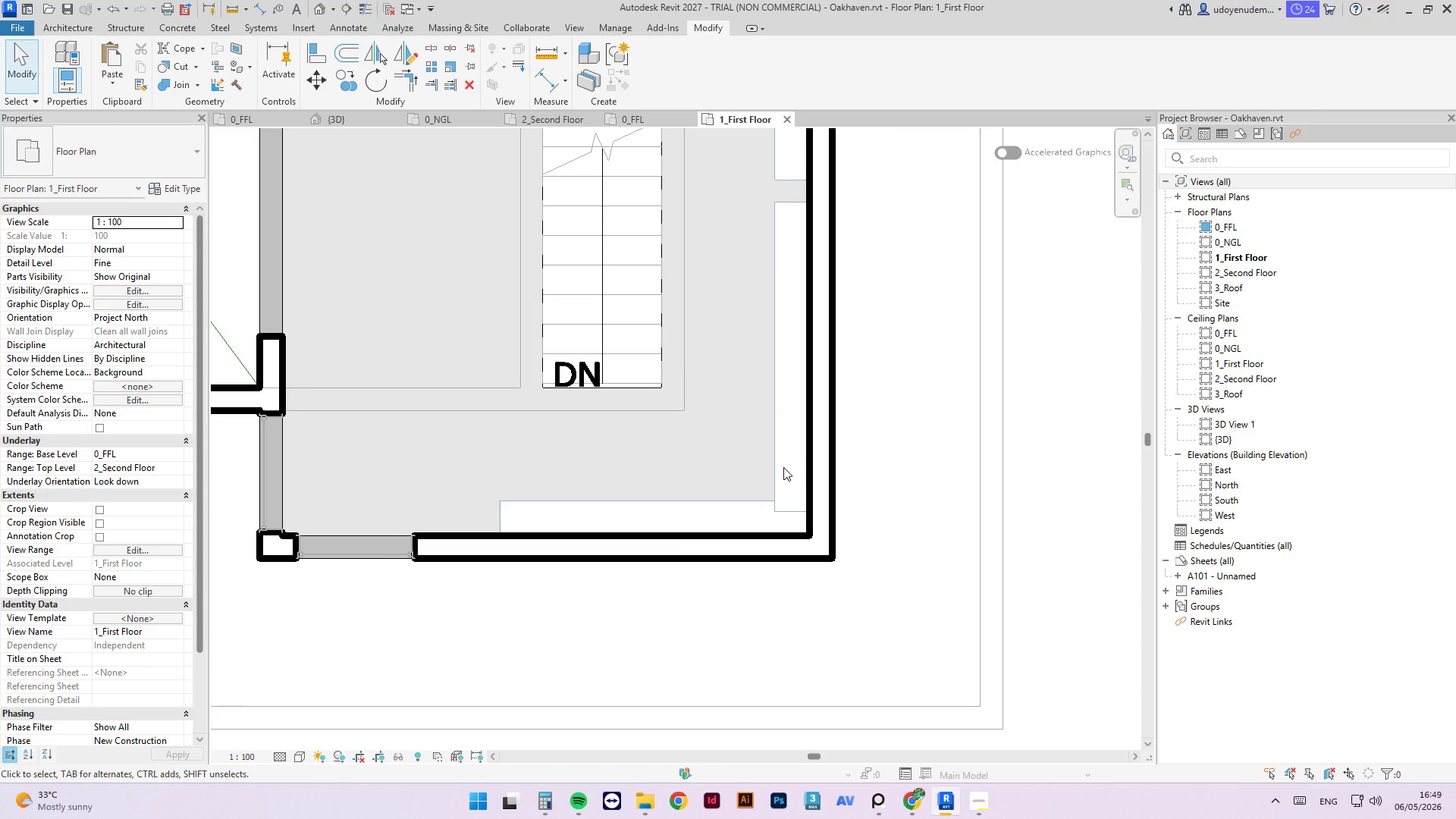 
left_click([783, 467])
 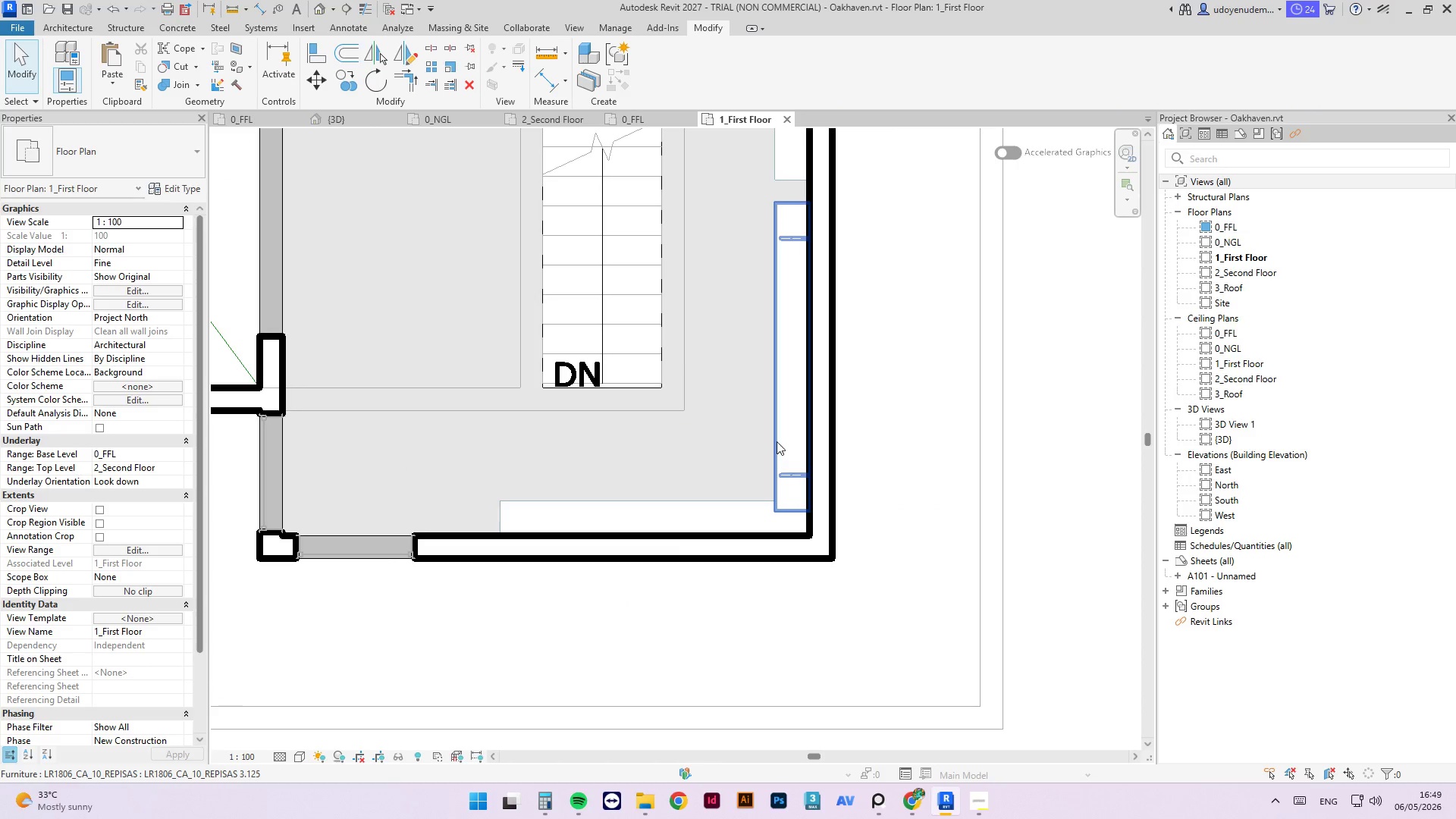 
left_click([777, 441])
 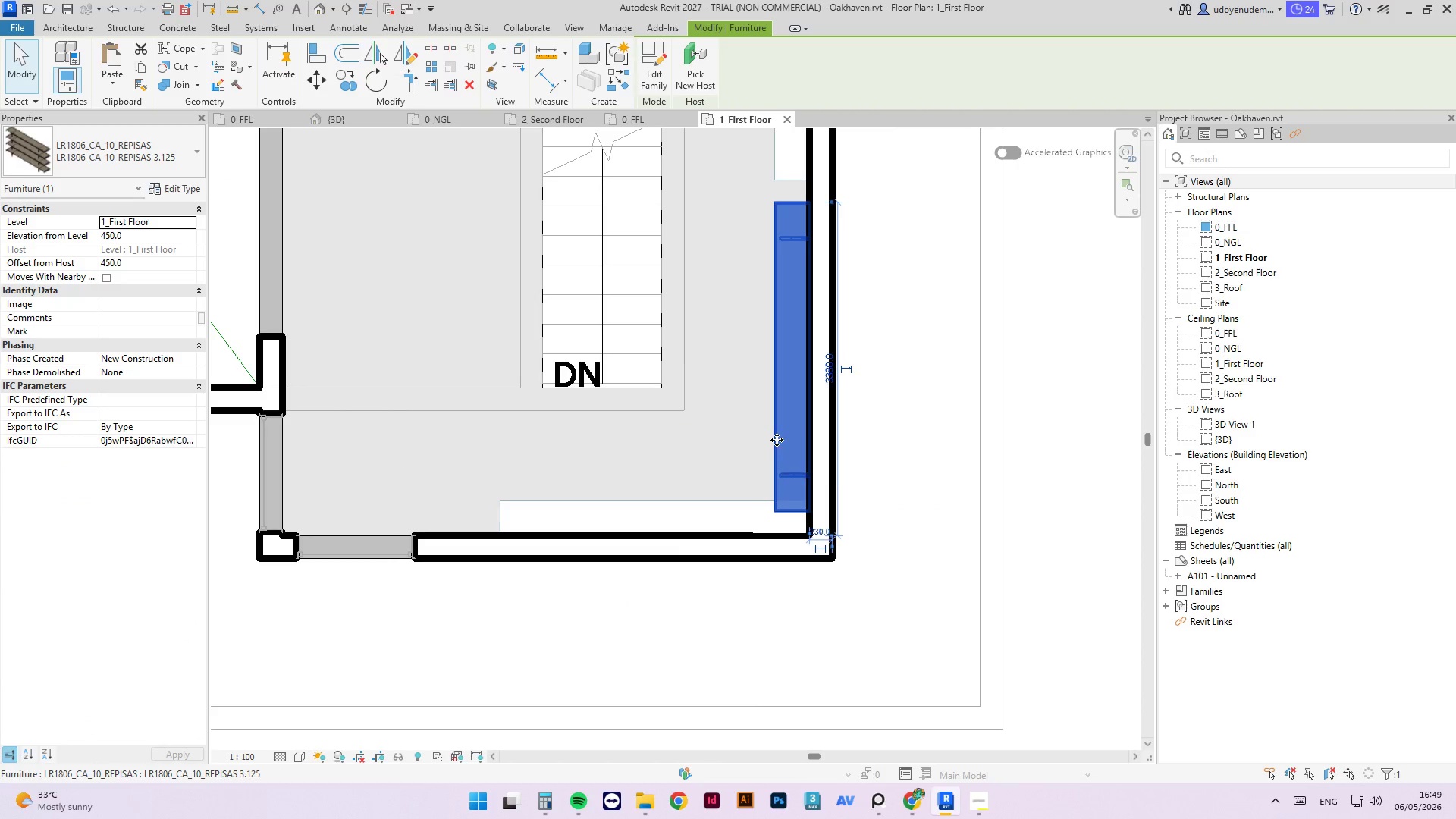 
key(ArrowUp)
 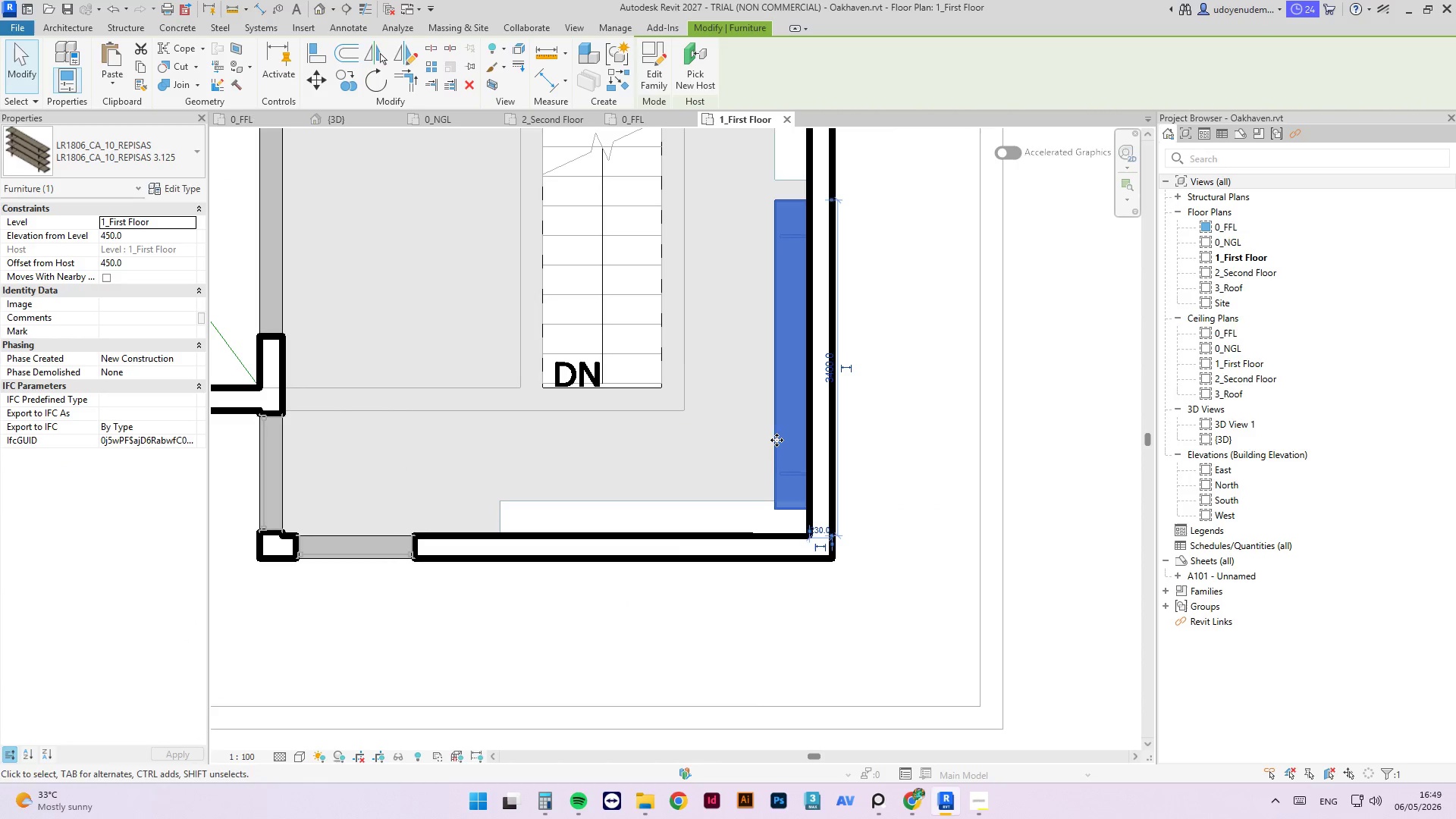 
key(ArrowUp)
 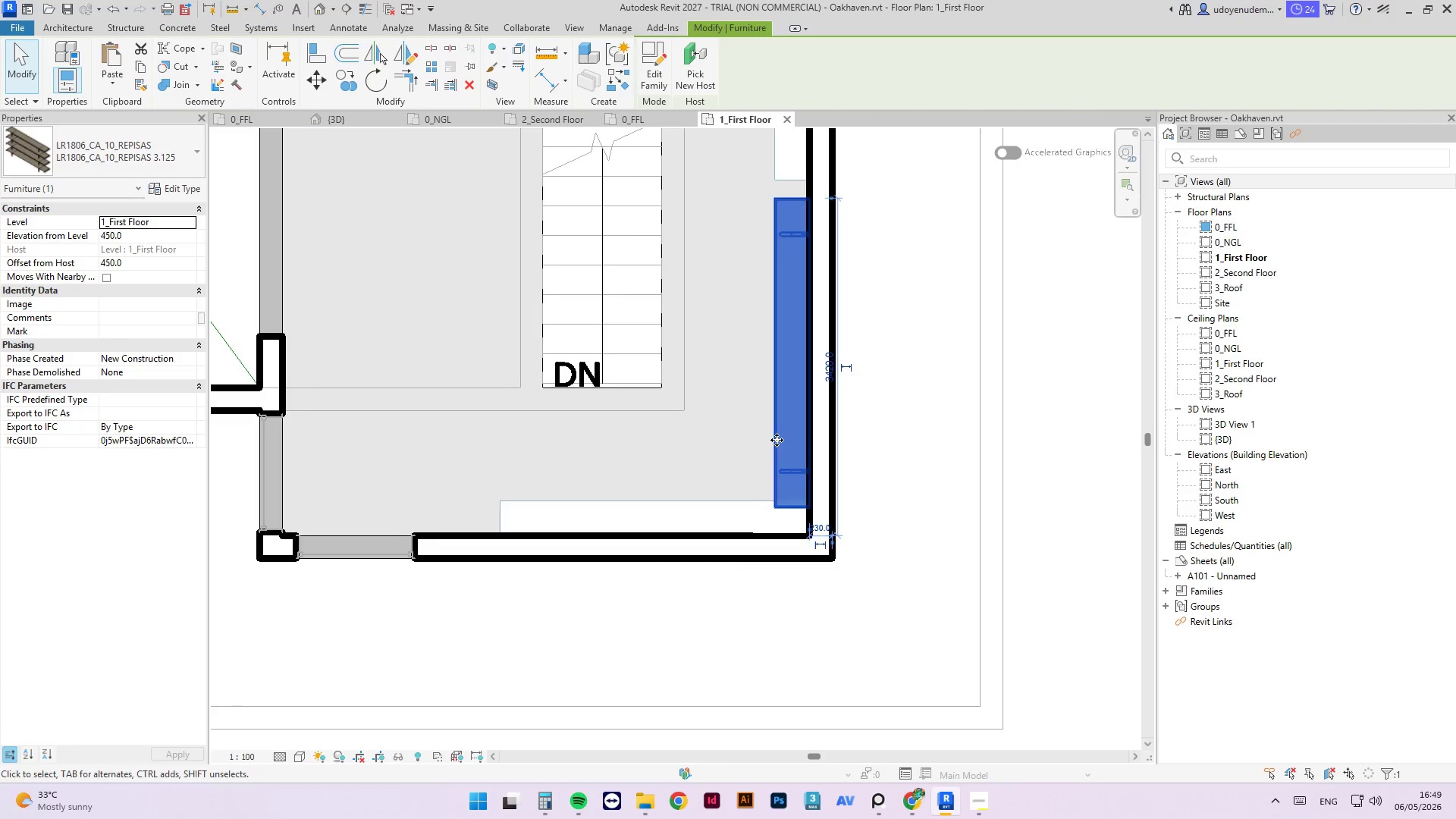 
key(ArrowUp)
 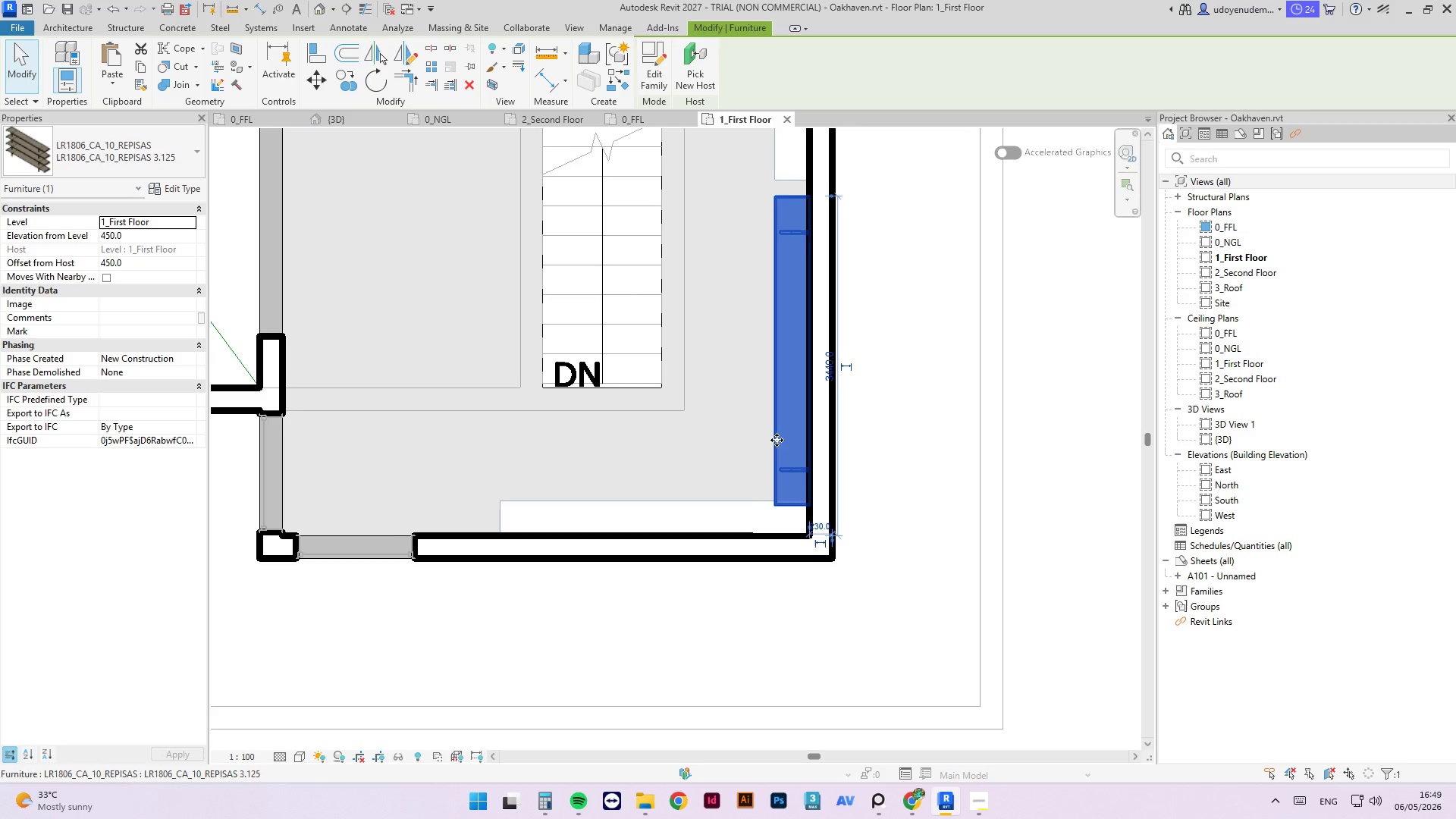 
key(ArrowUp)
 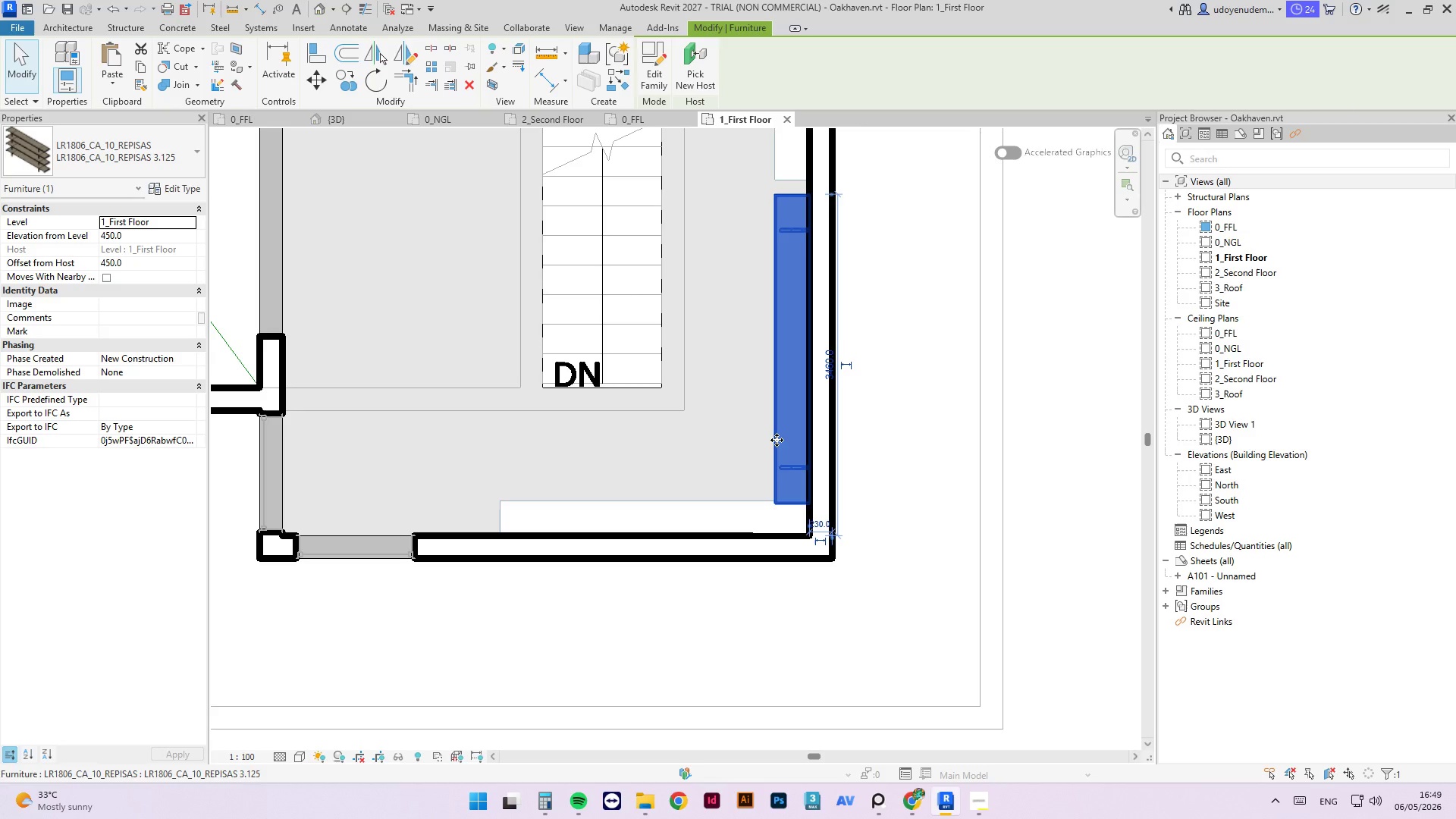 
key(ArrowUp)
 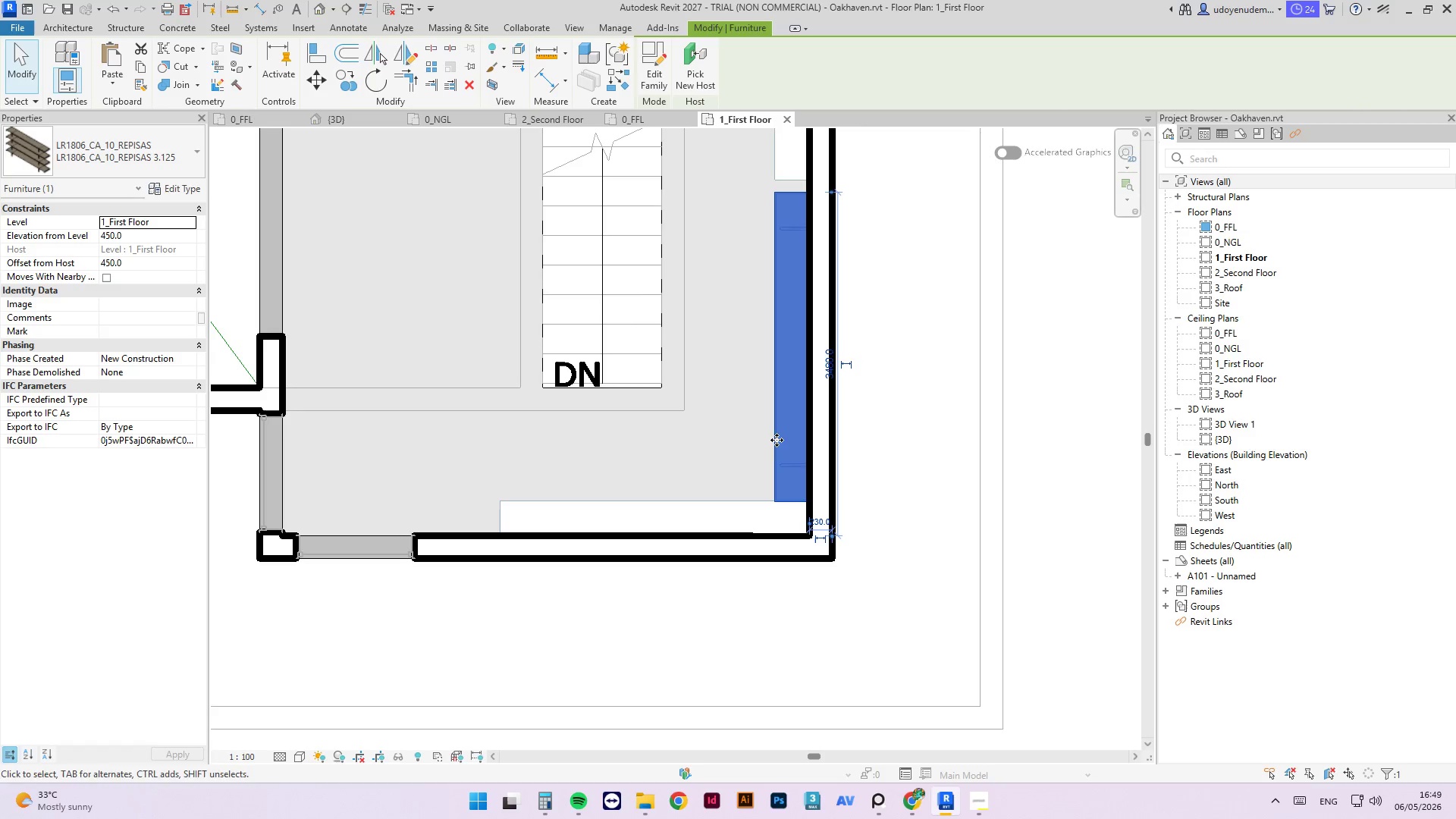 
key(ArrowUp)
 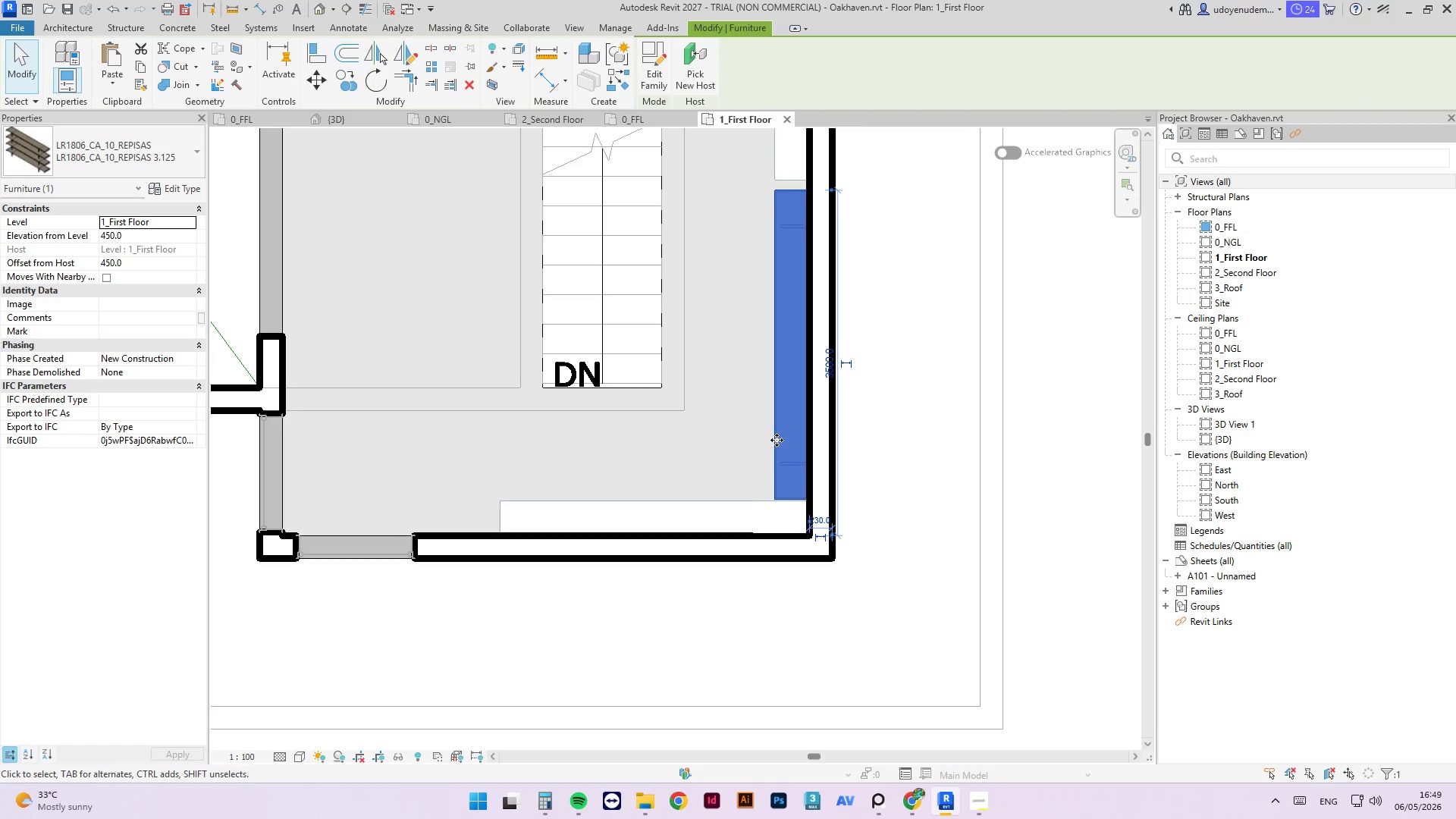 
key(ArrowUp)
 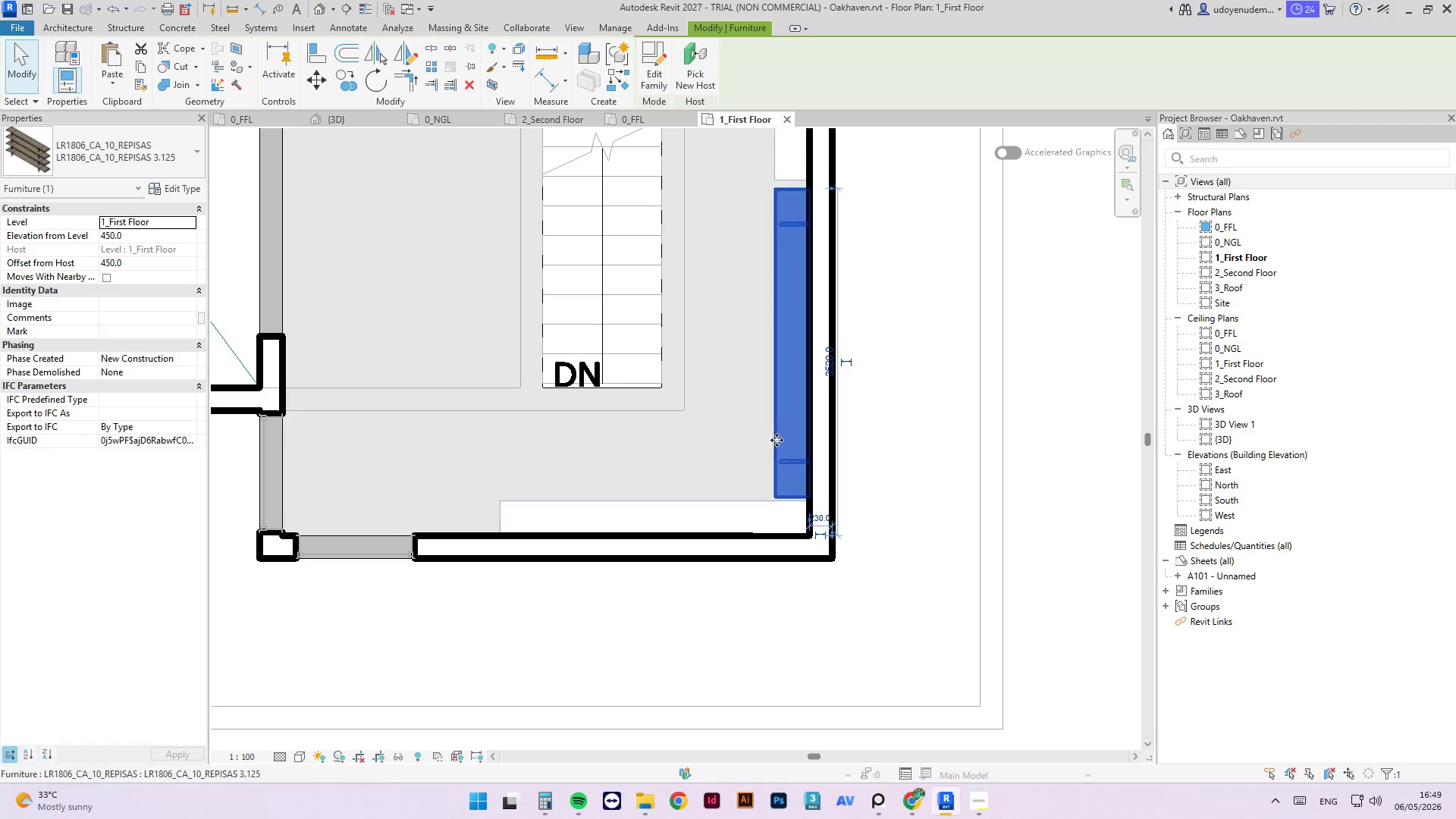 
key(ArrowDown)
 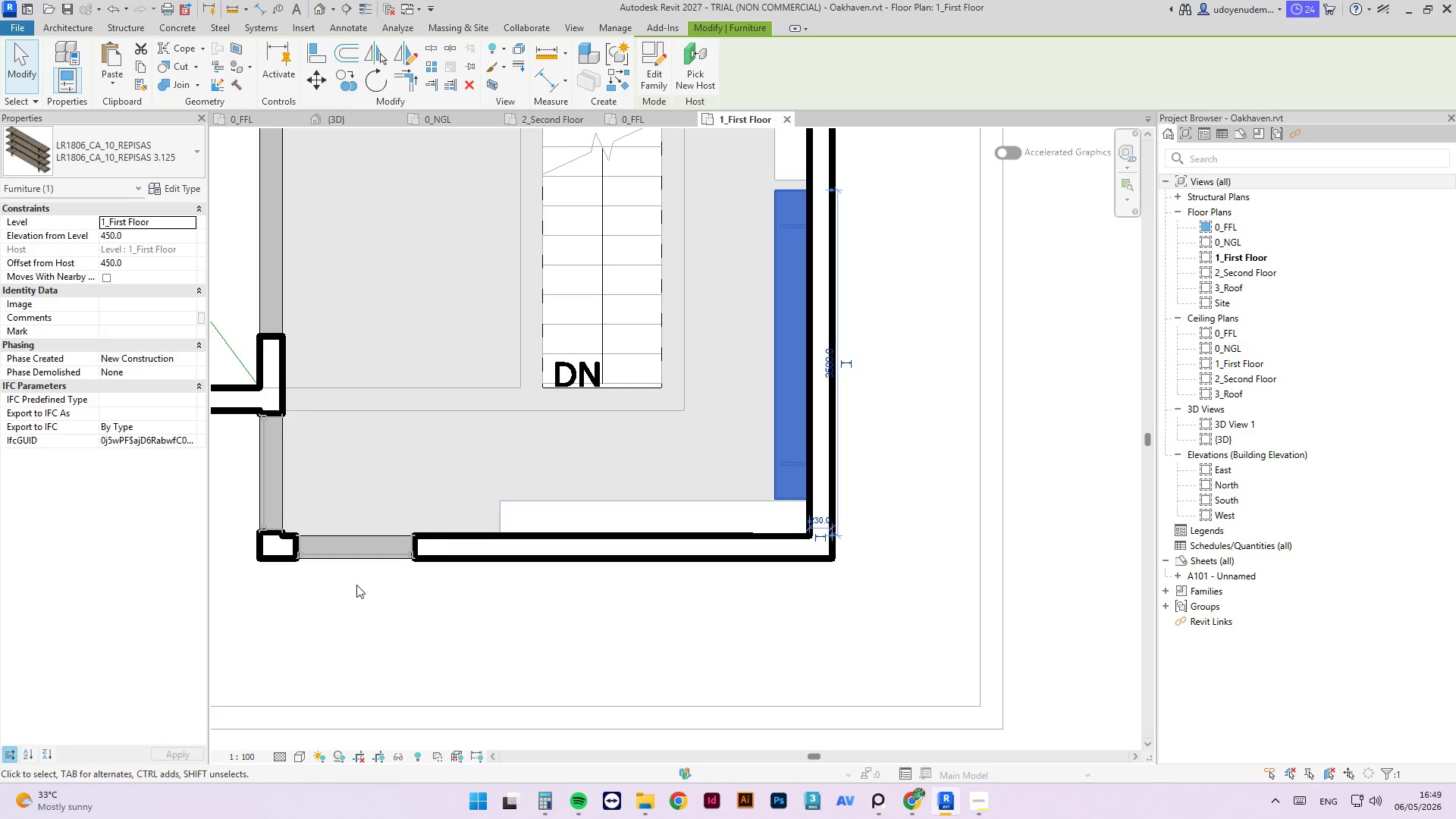 
key(Escape)
 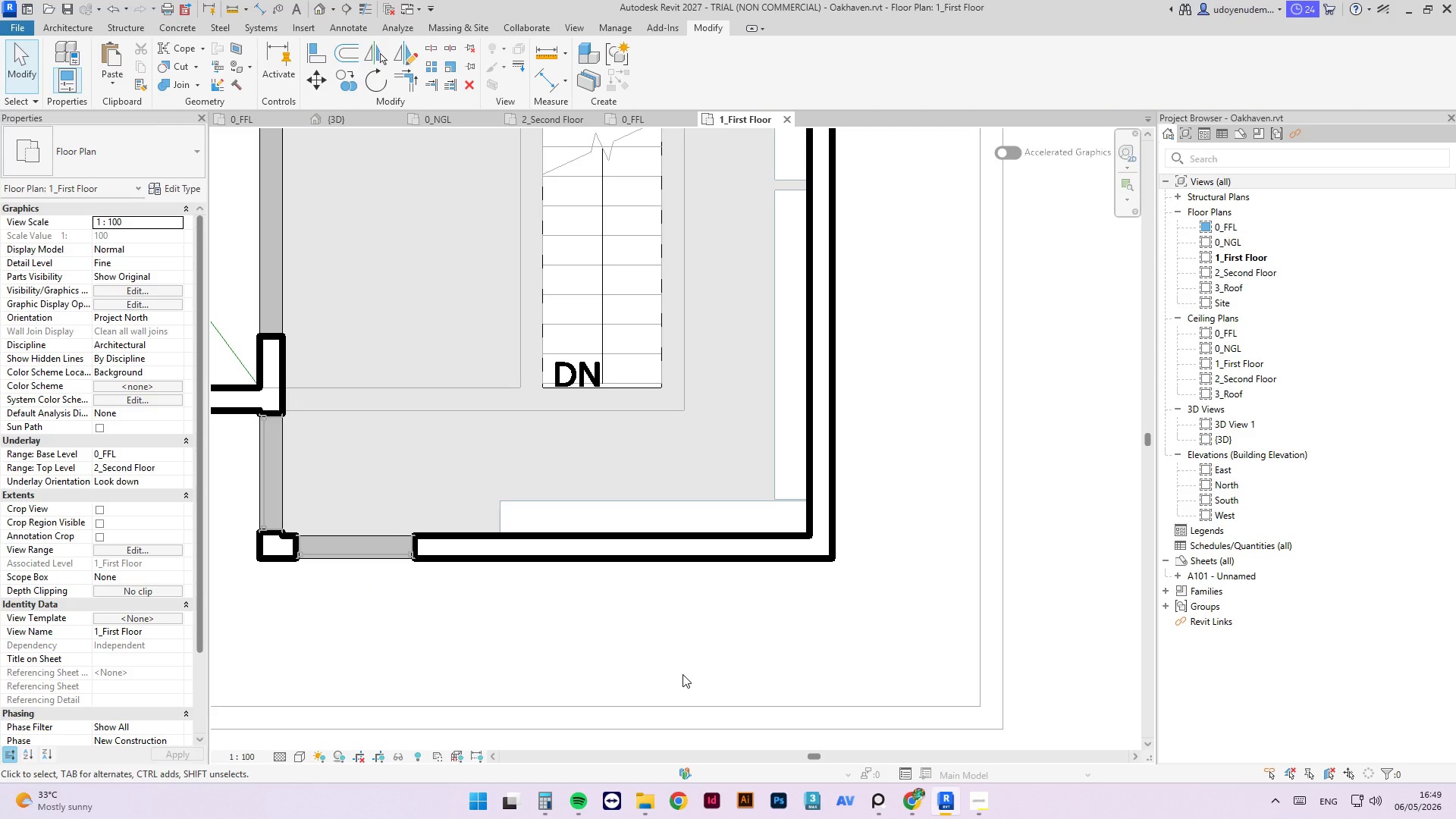 
key(Control+S)
 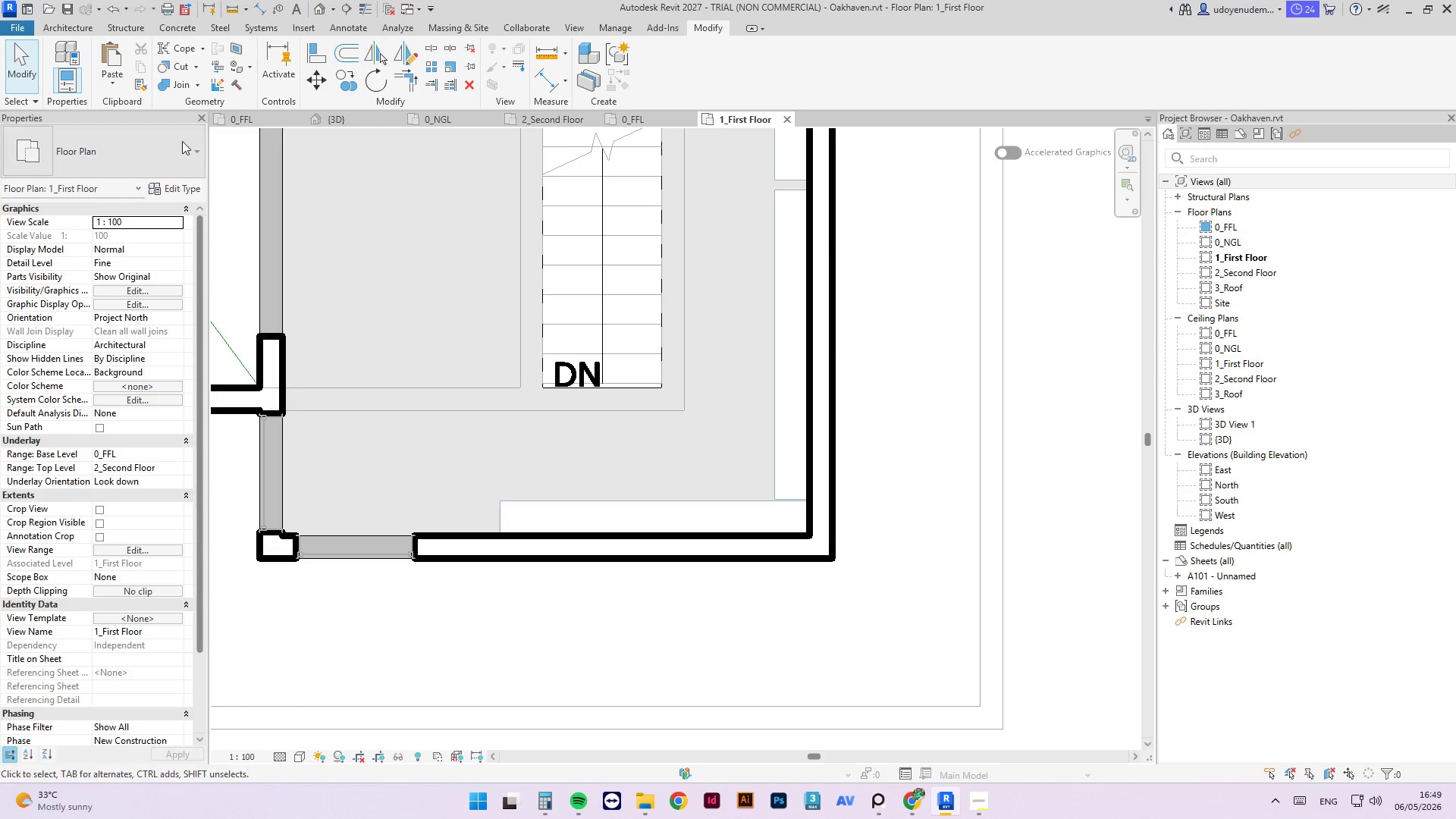 
left_click([350, 122])
 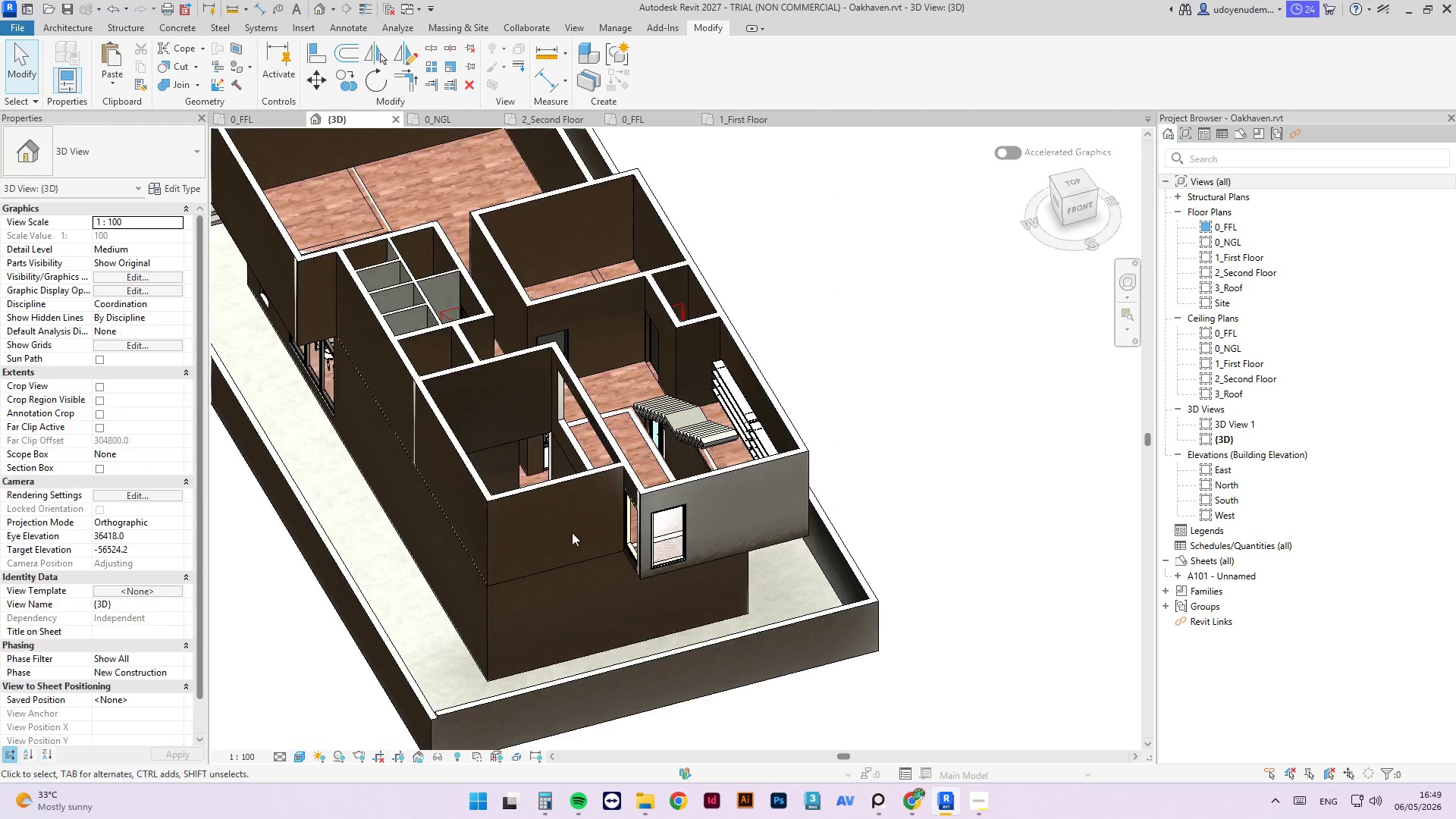 
hold_key(key=ShiftLeft, duration=1.89)
 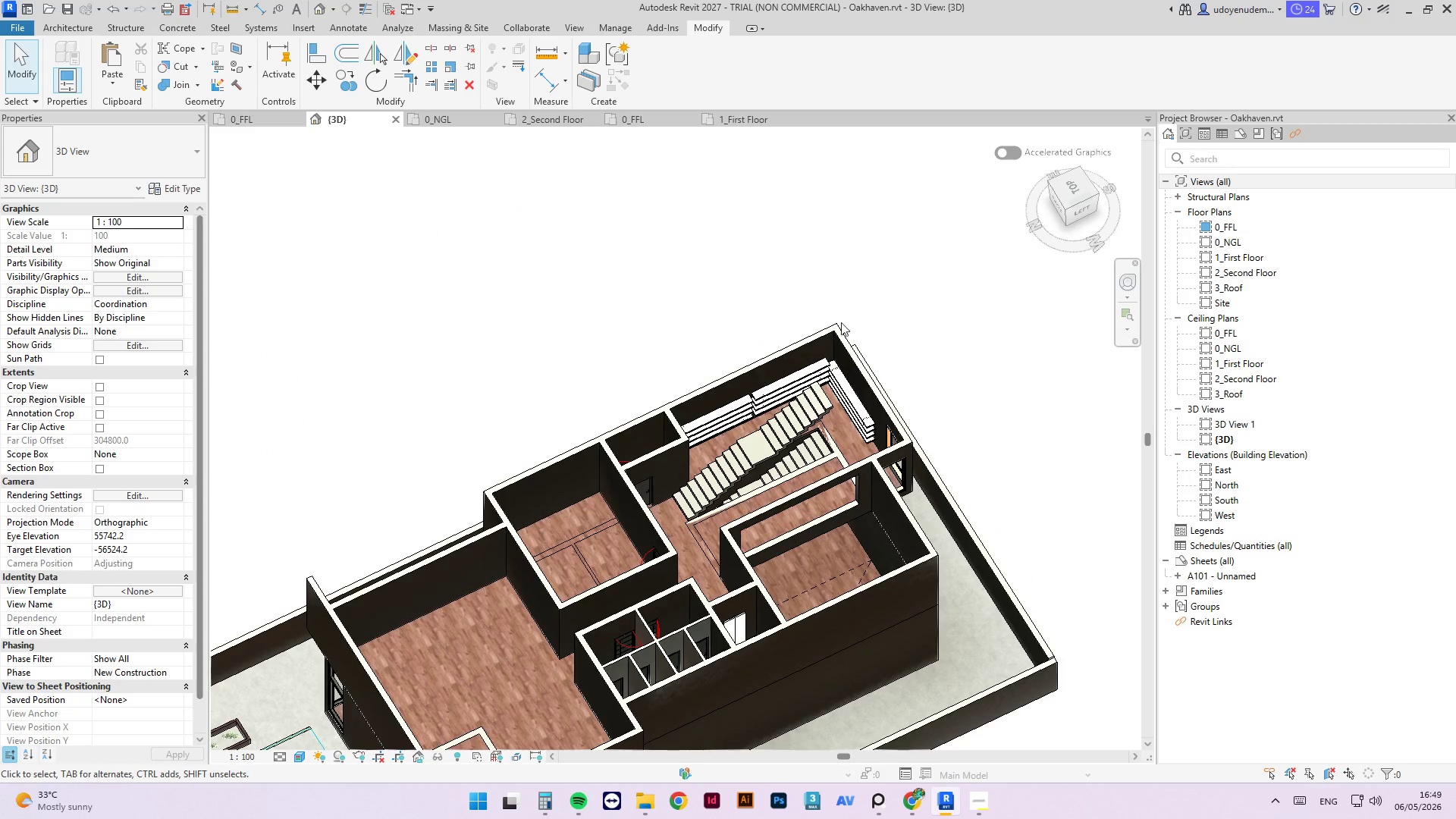 
scroll: coordinate [578, 529], scroll_direction: down, amount: 1.0
 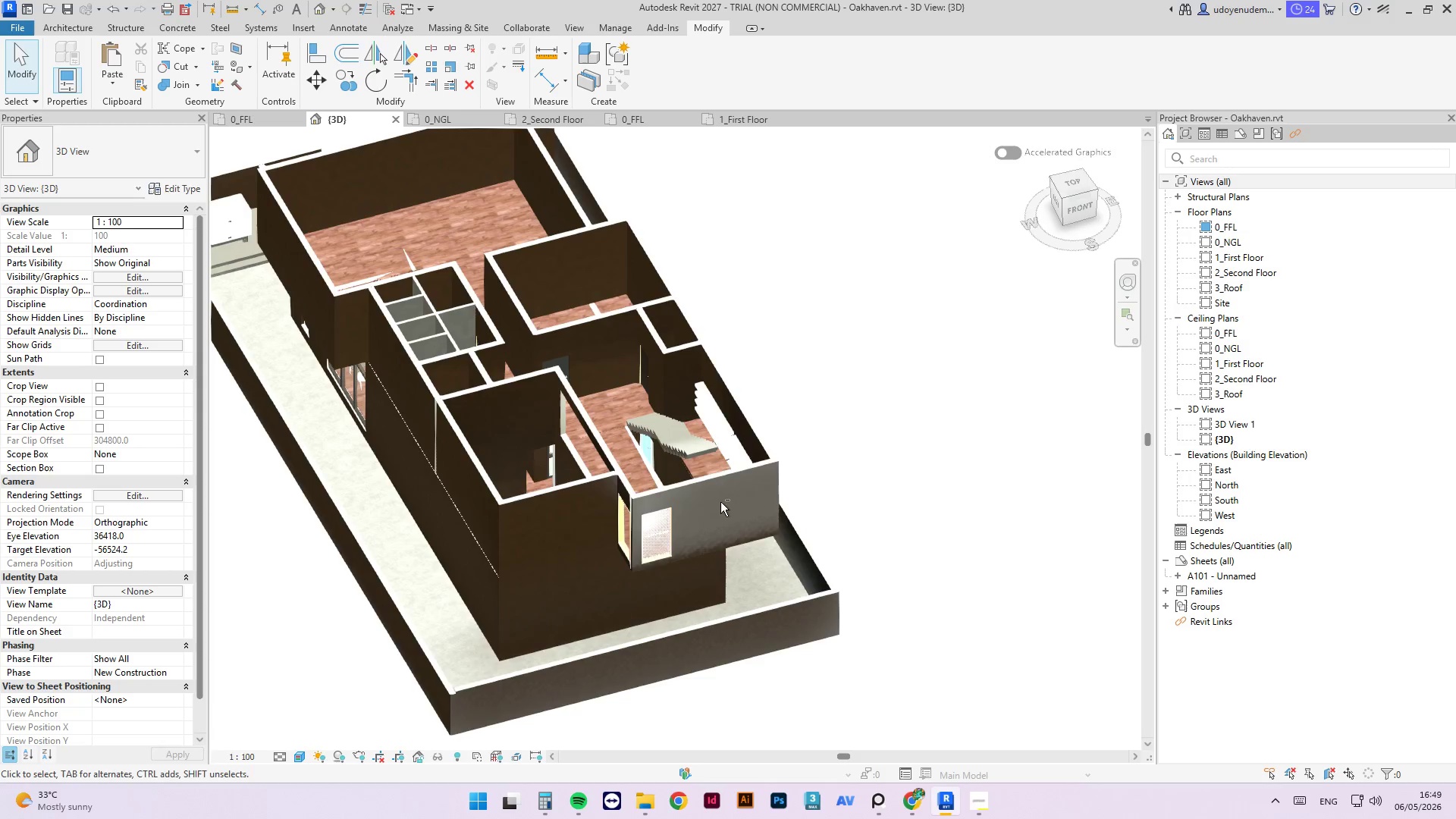 
scroll: coordinate [861, 312], scroll_direction: up, amount: 9.0
 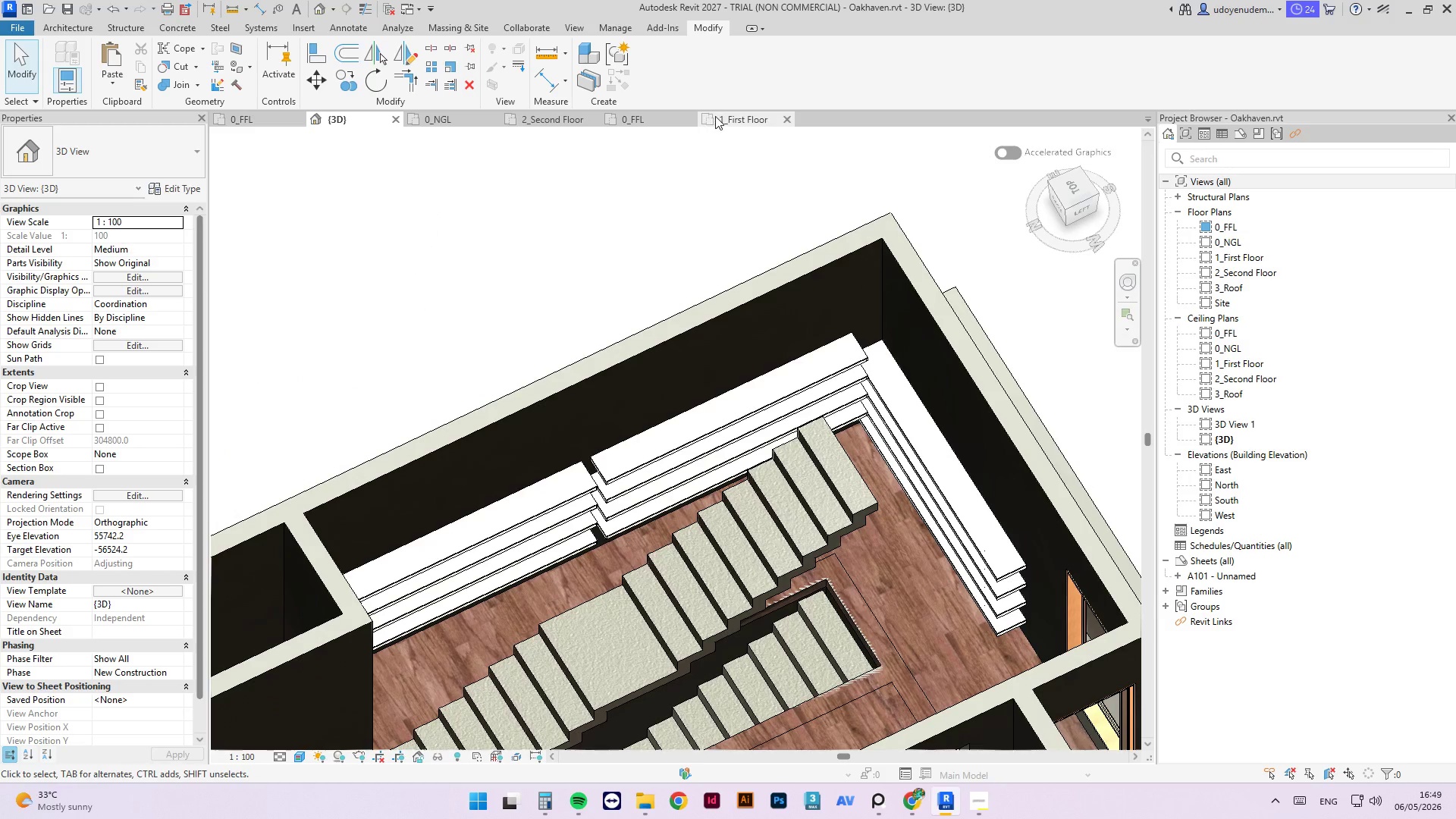 
left_click([715, 116])
 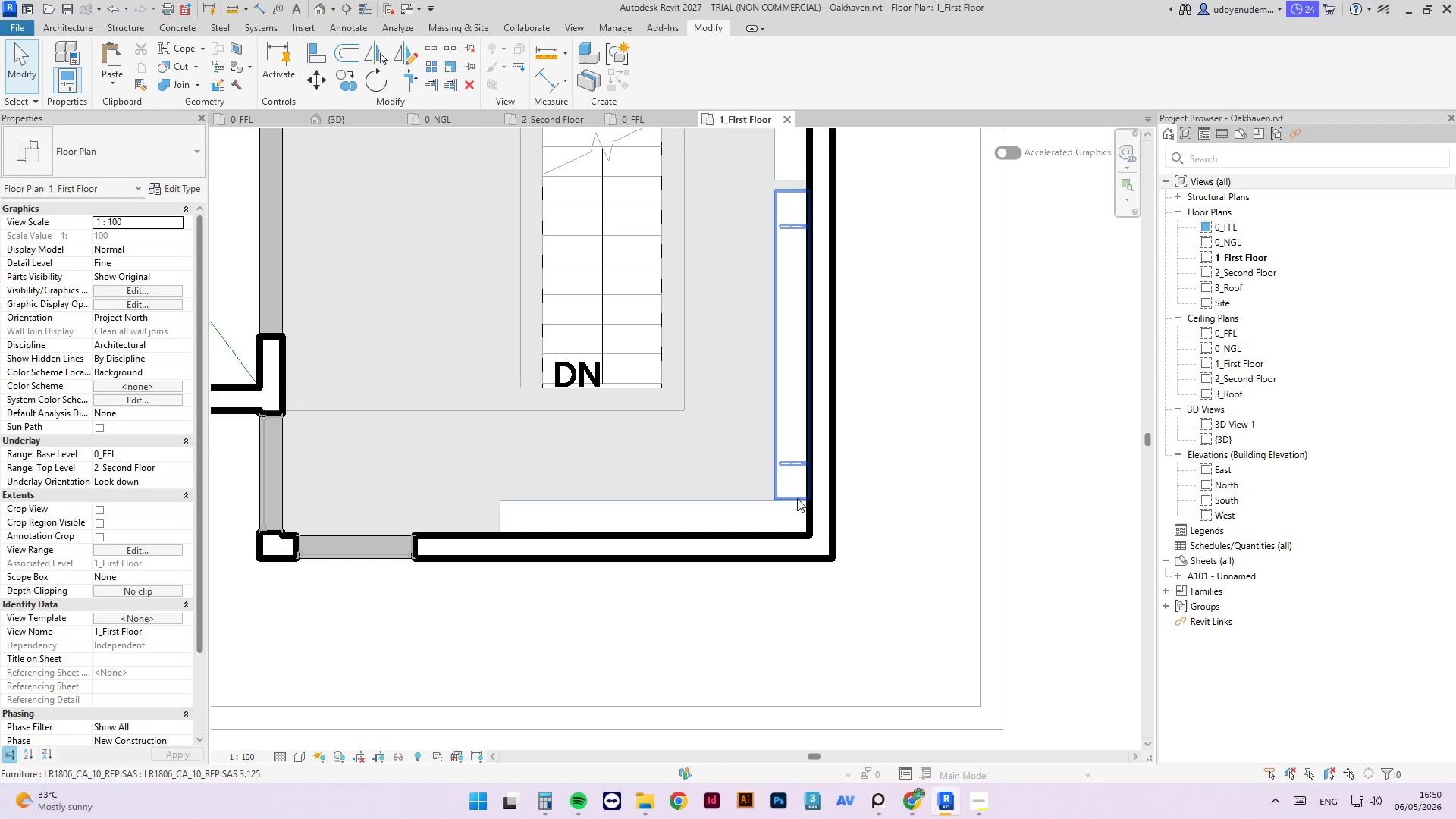 
left_click([795, 488])
 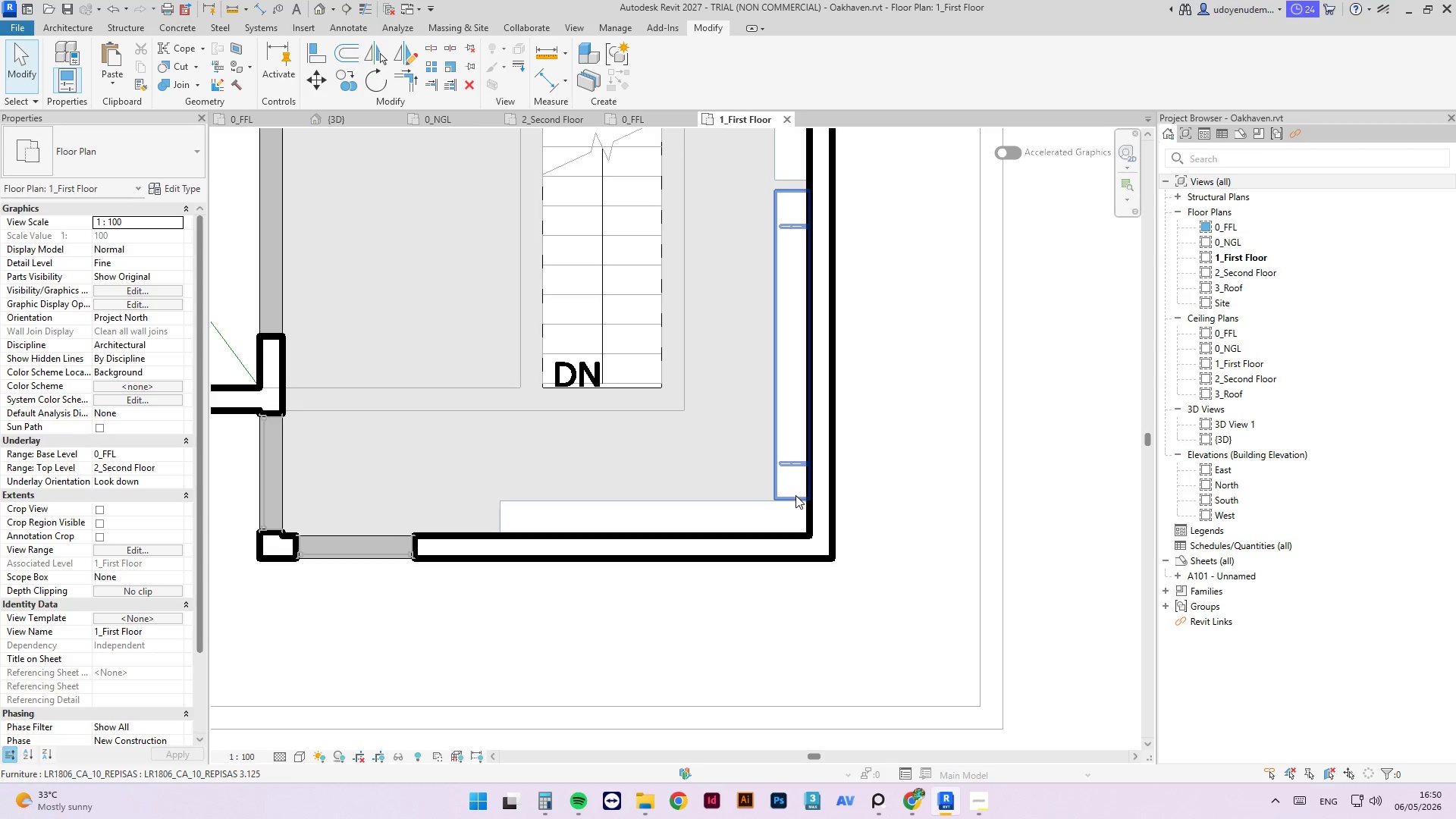 
left_click([795, 496])
 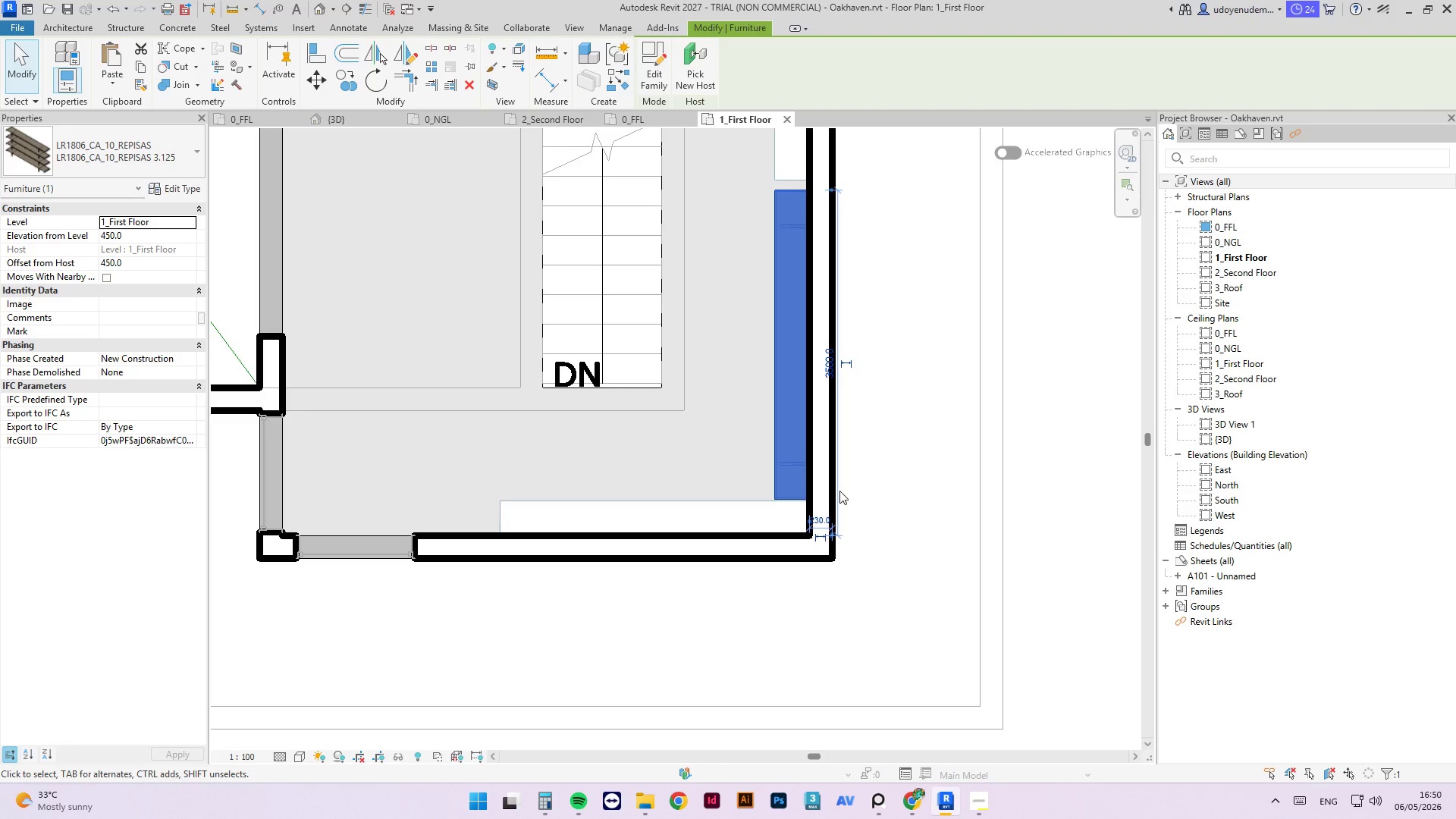 
key(ArrowDown)
 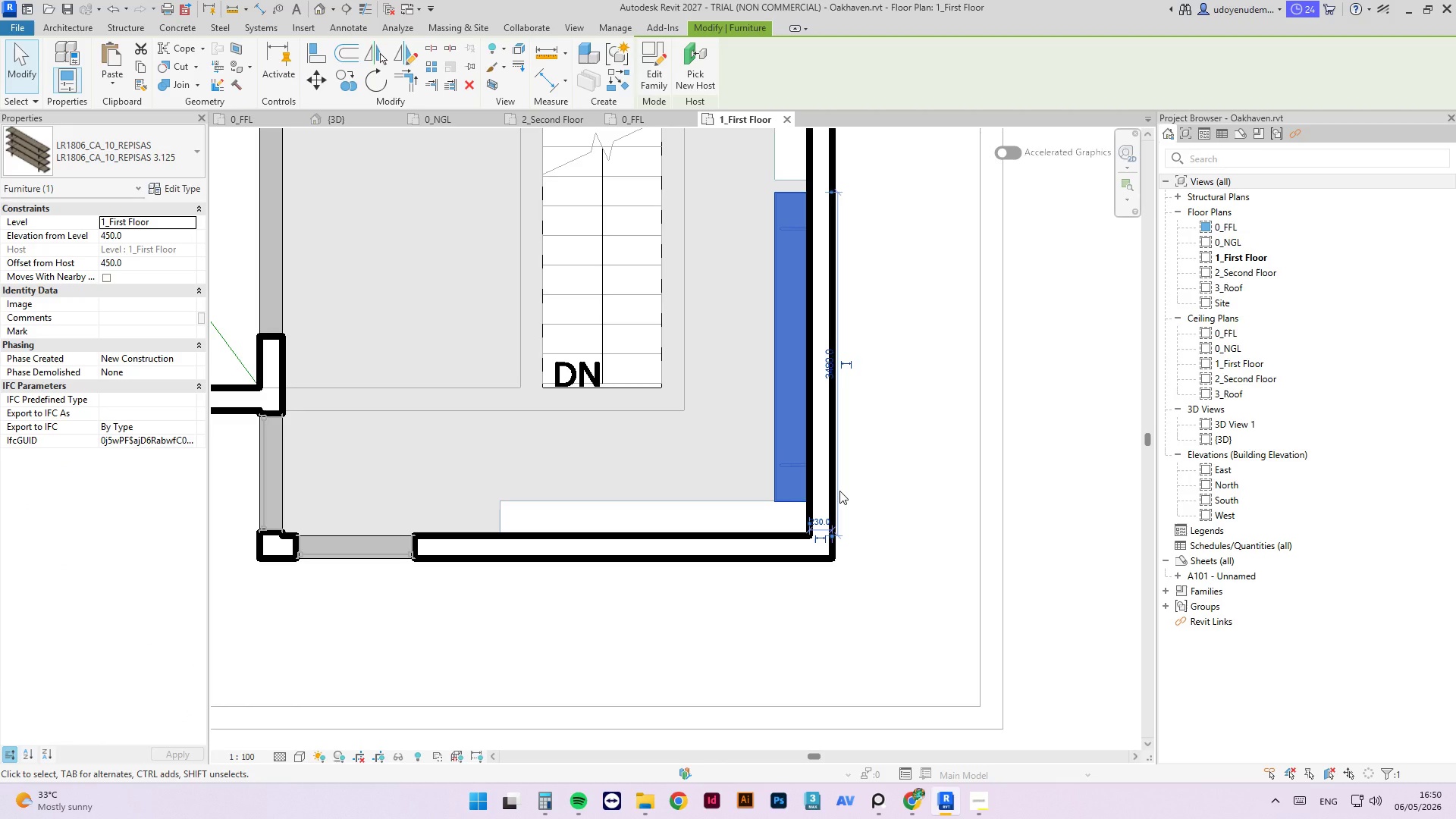 
wait(8.27)
 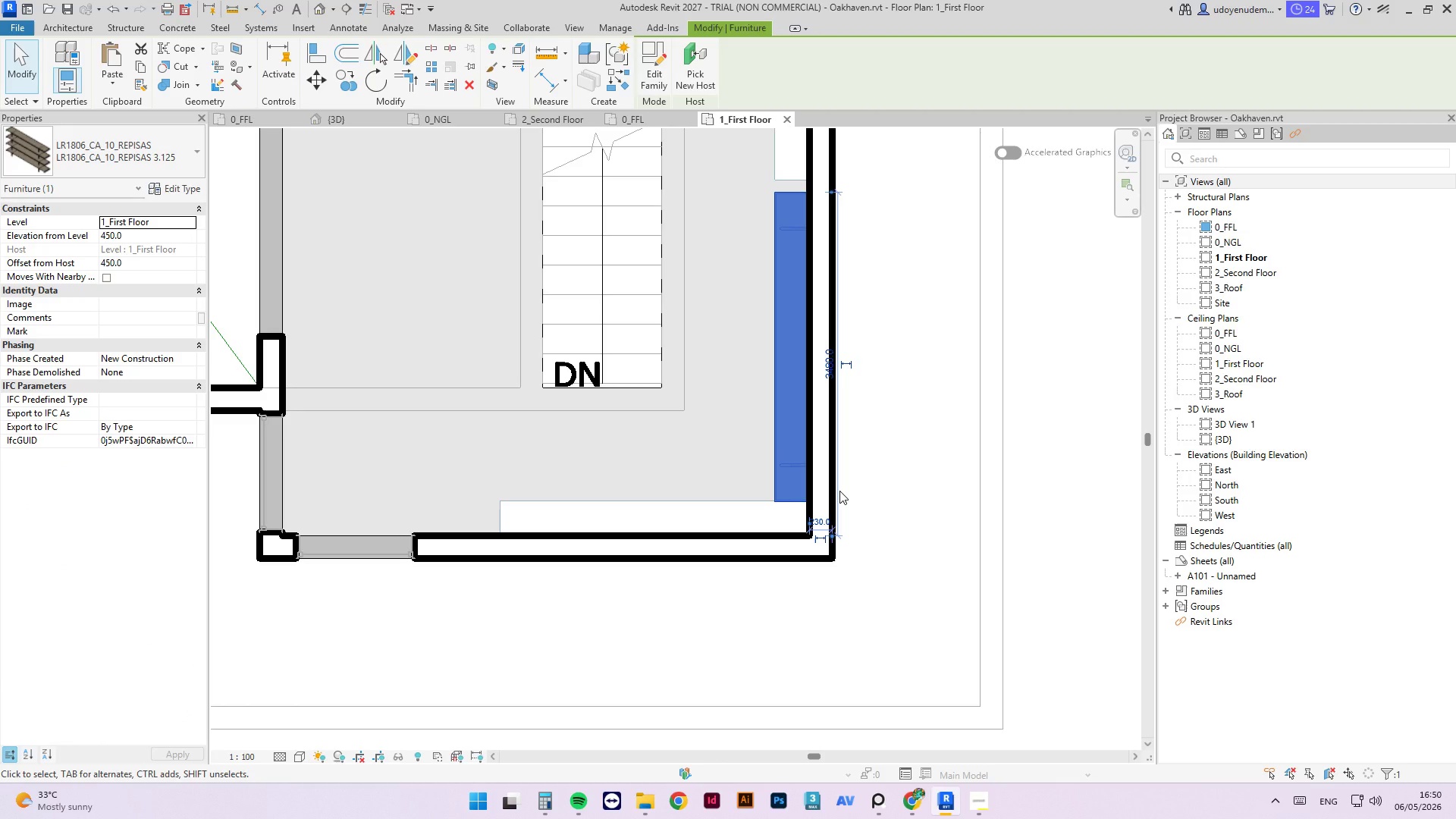 
key(ArrowUp)
 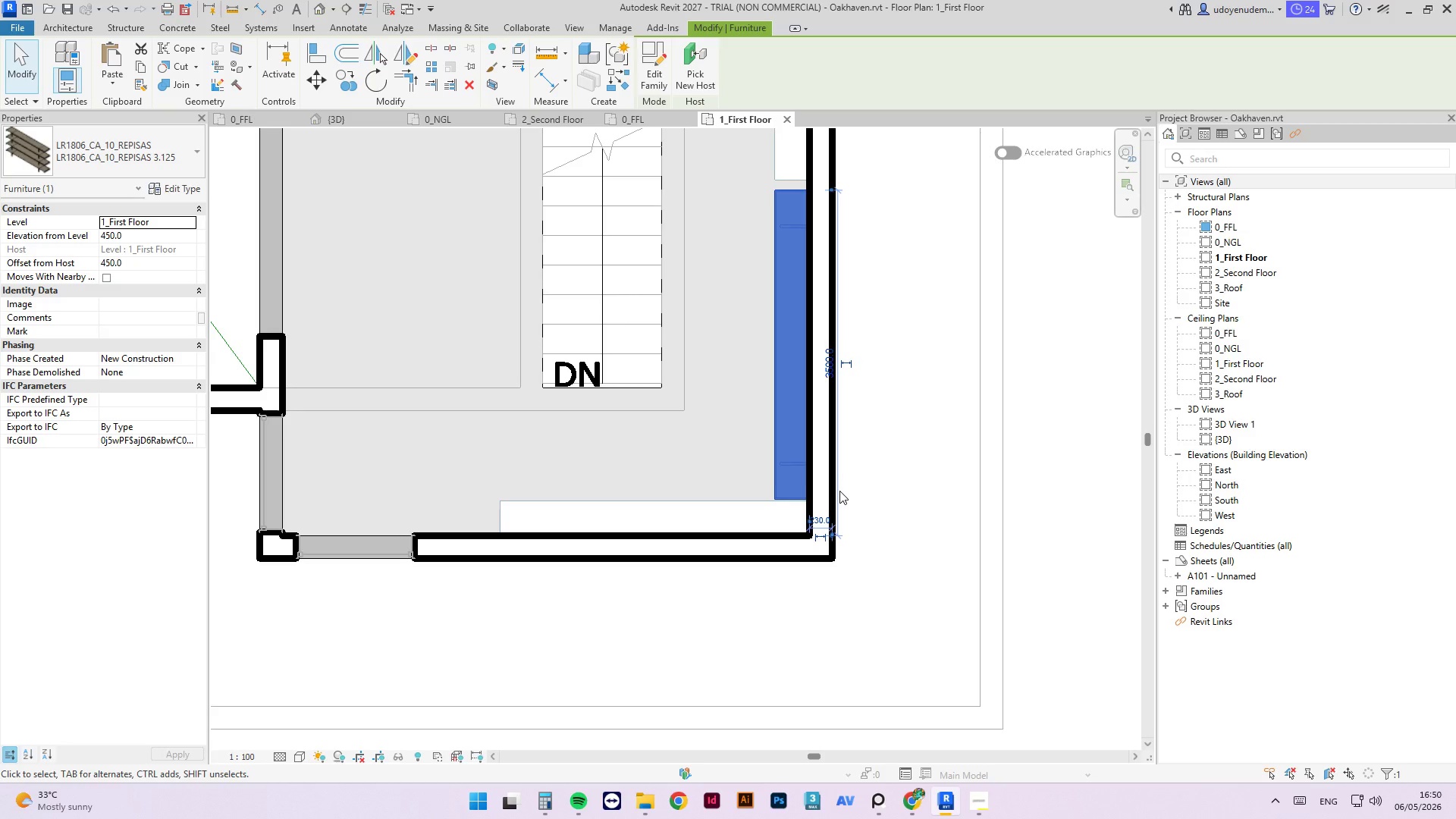 
key(ArrowDown)
 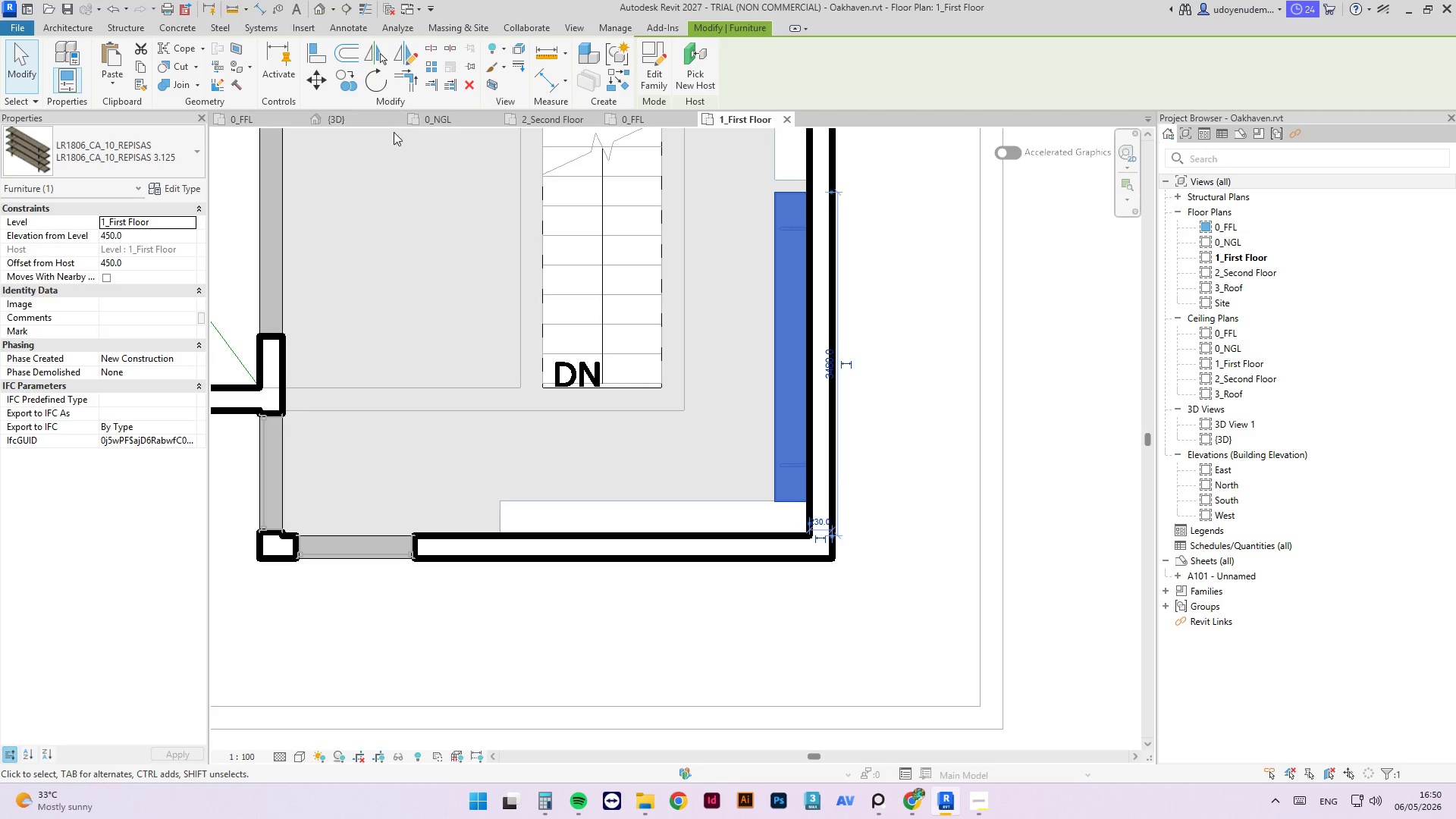 
left_click([351, 124])
 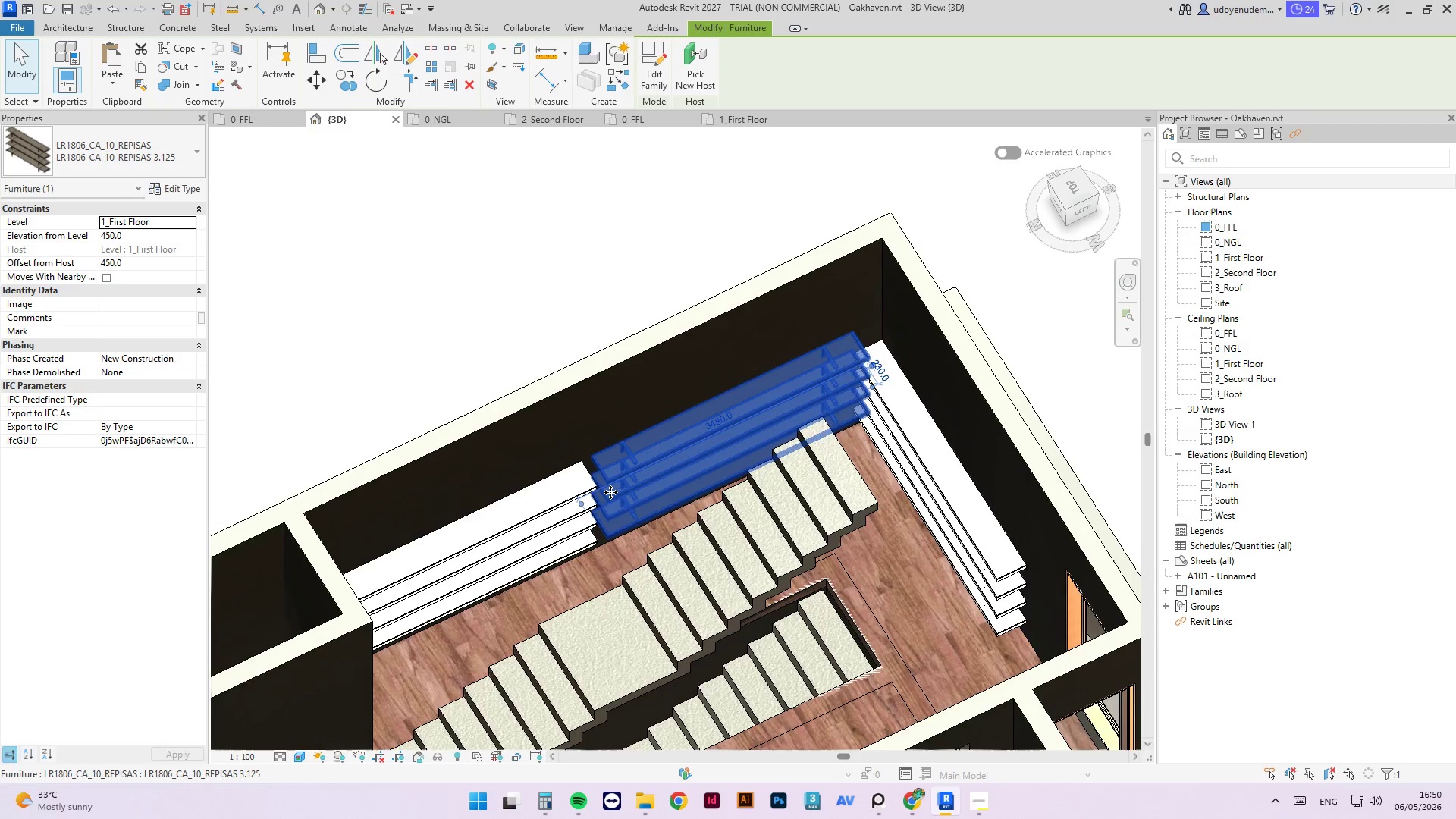 
left_click([850, 365])
 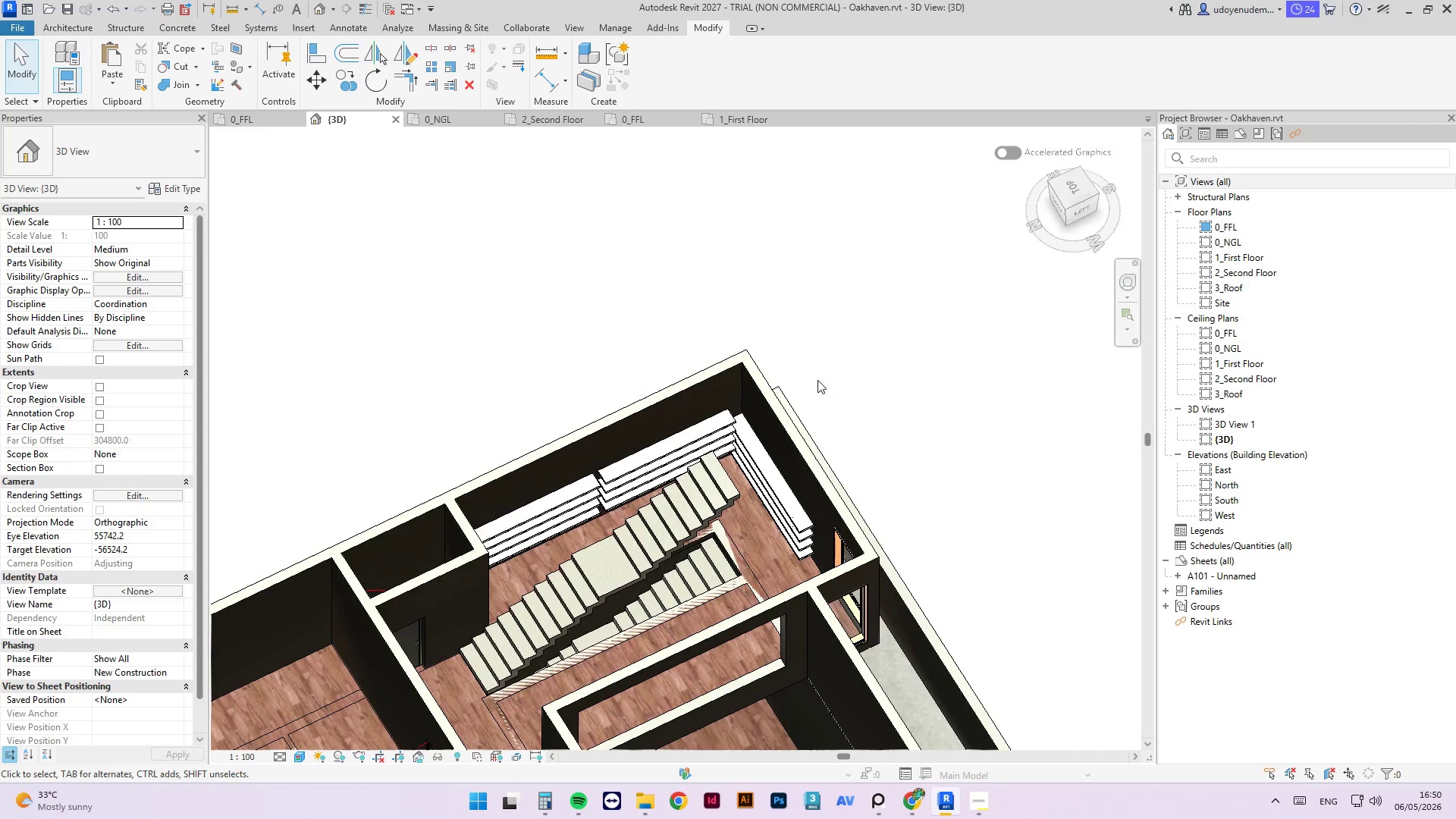 
scroll: coordinate [601, 485], scroll_direction: down, amount: 5.0
 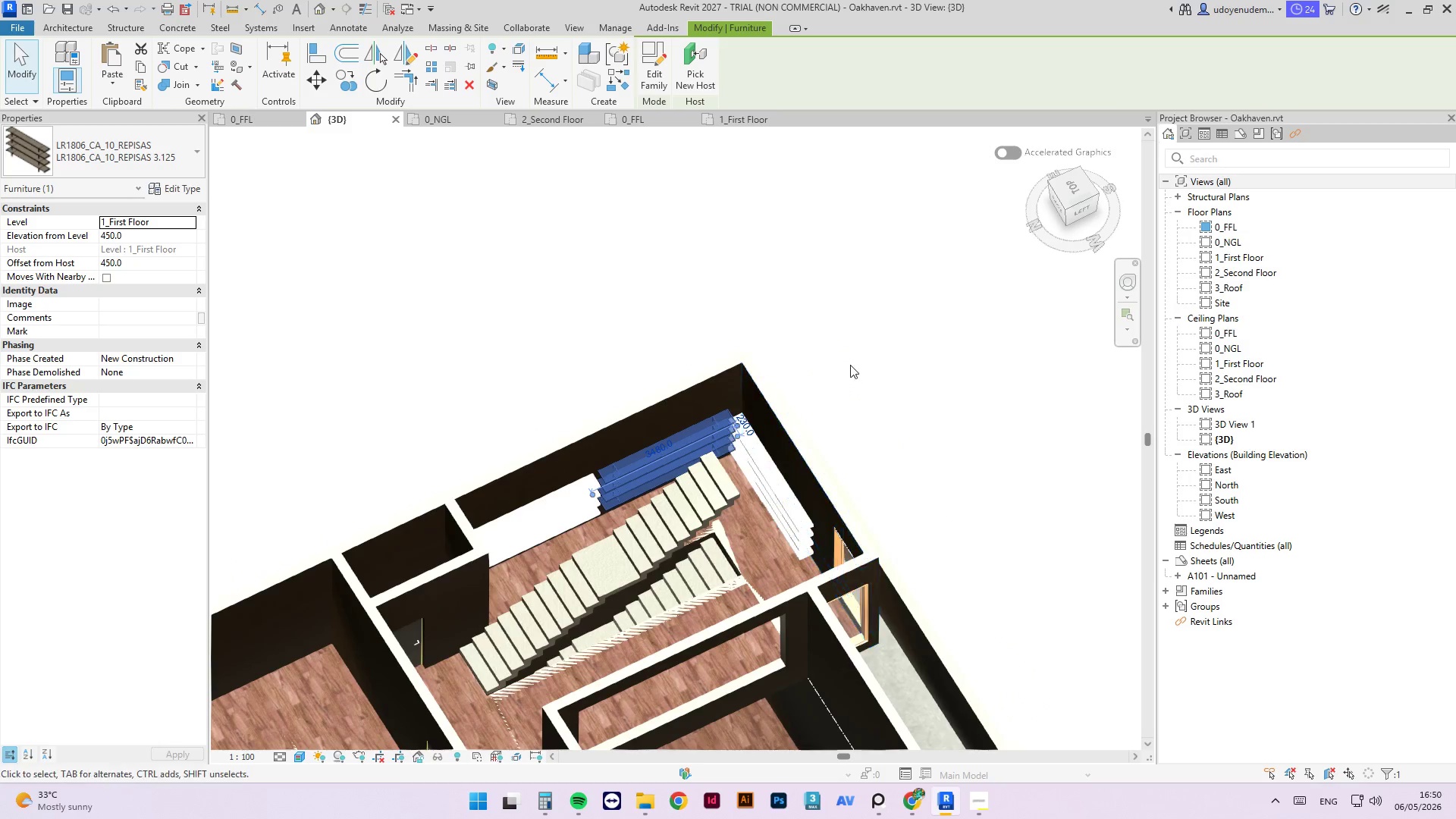 
hold_key(key=ShiftLeft, duration=1.94)
 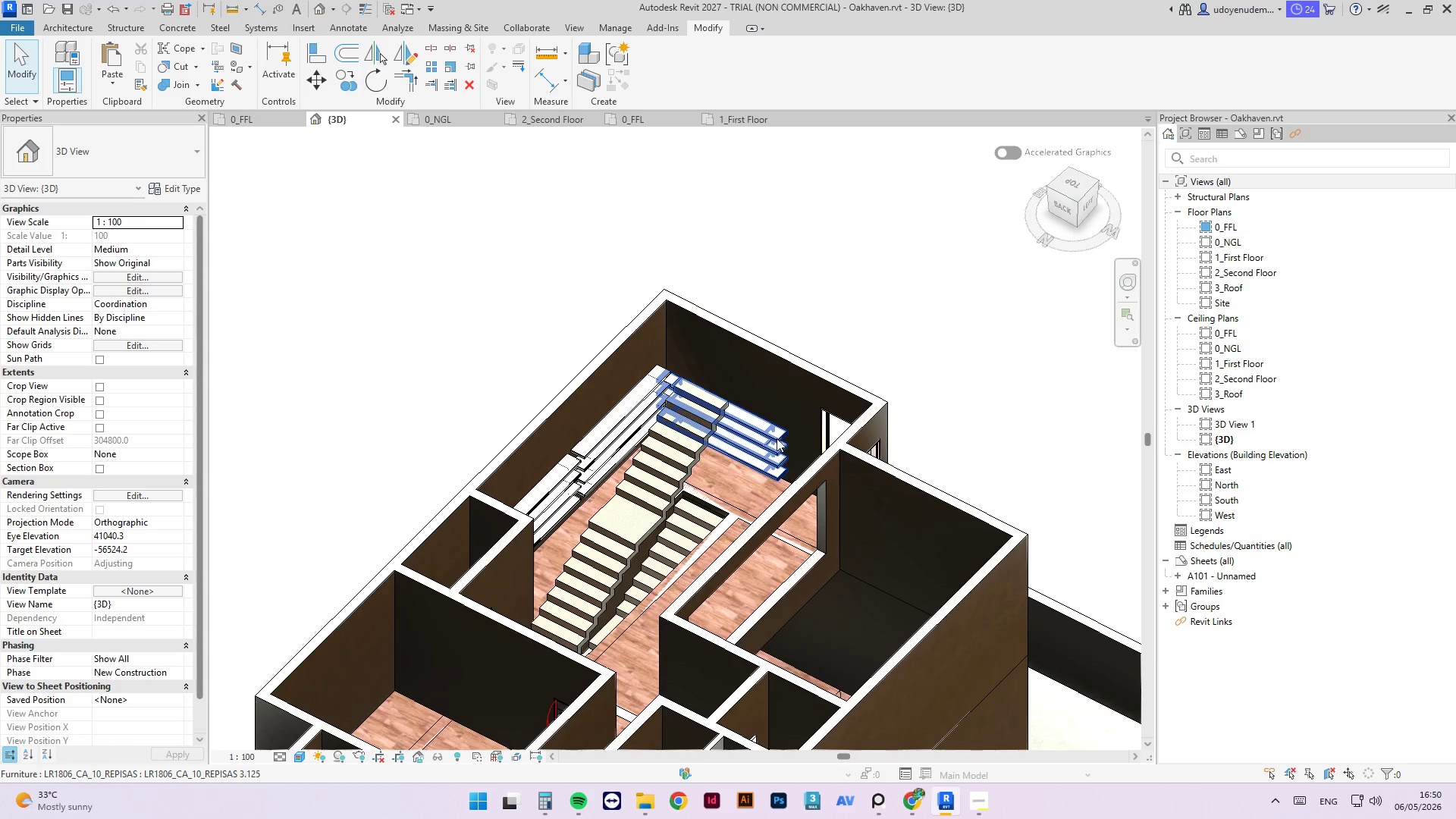 
left_click([777, 438])
 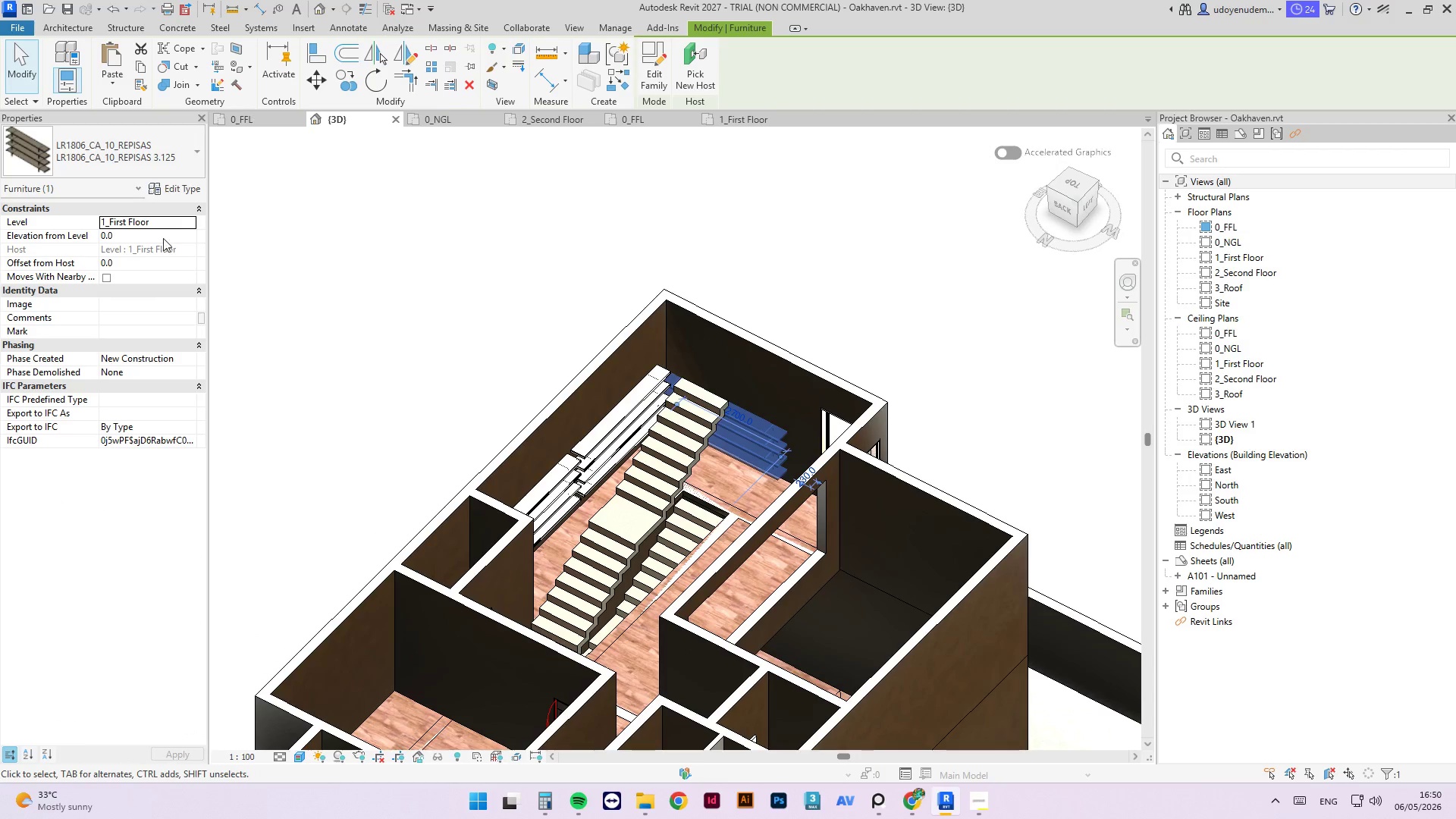 
left_click([146, 237])
 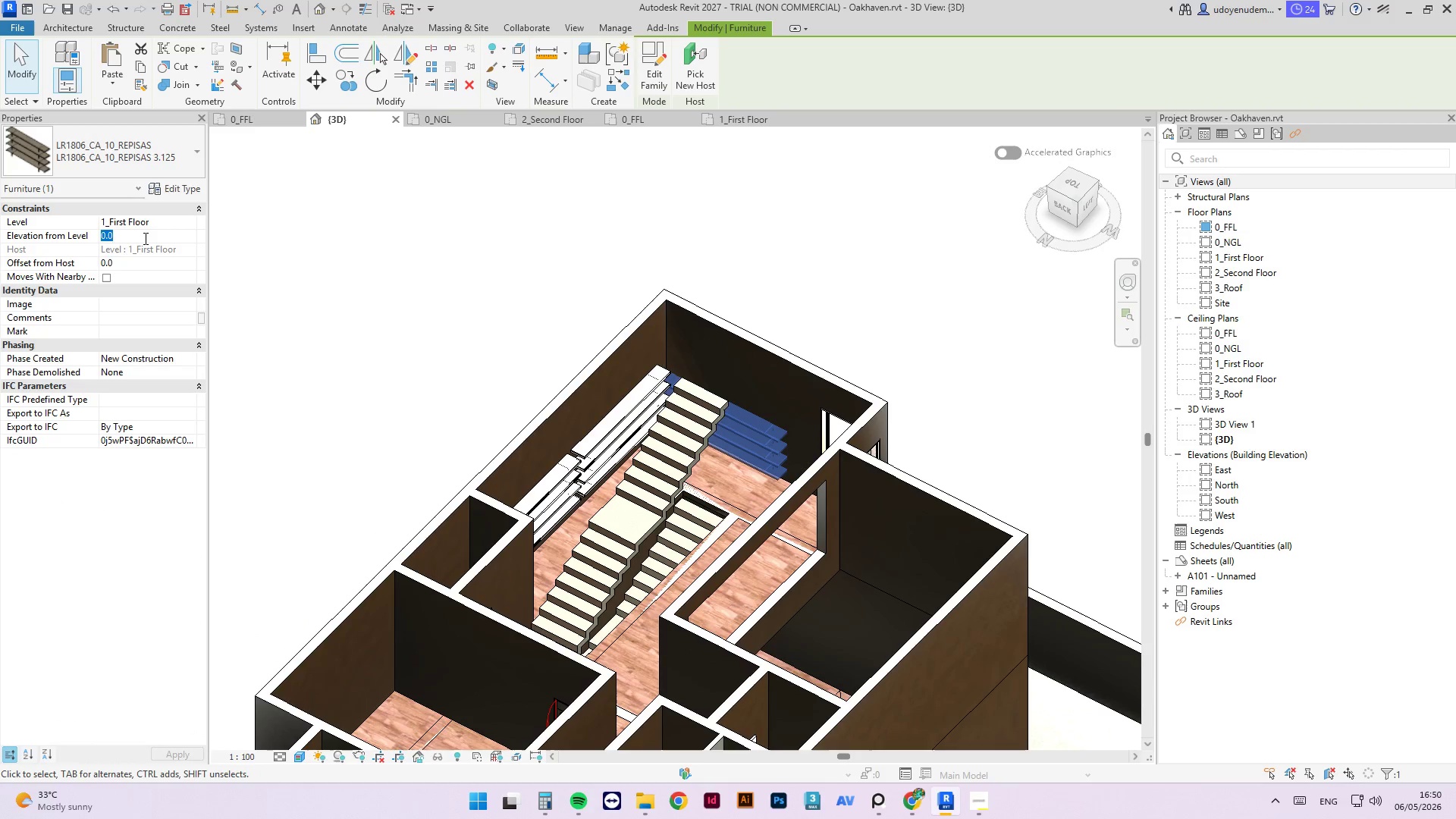 
key(Numpad4)
 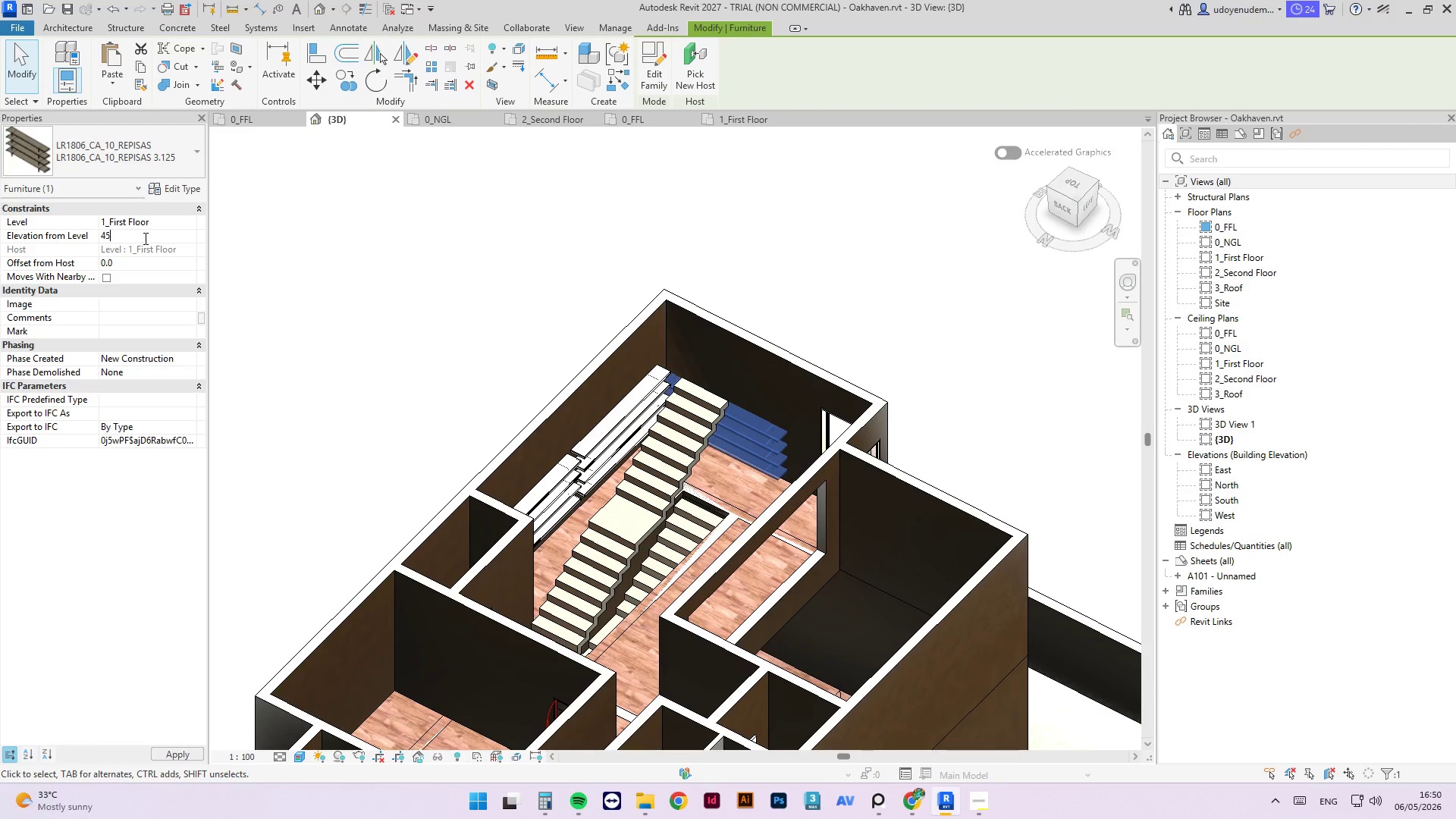 
key(Numpad5)
 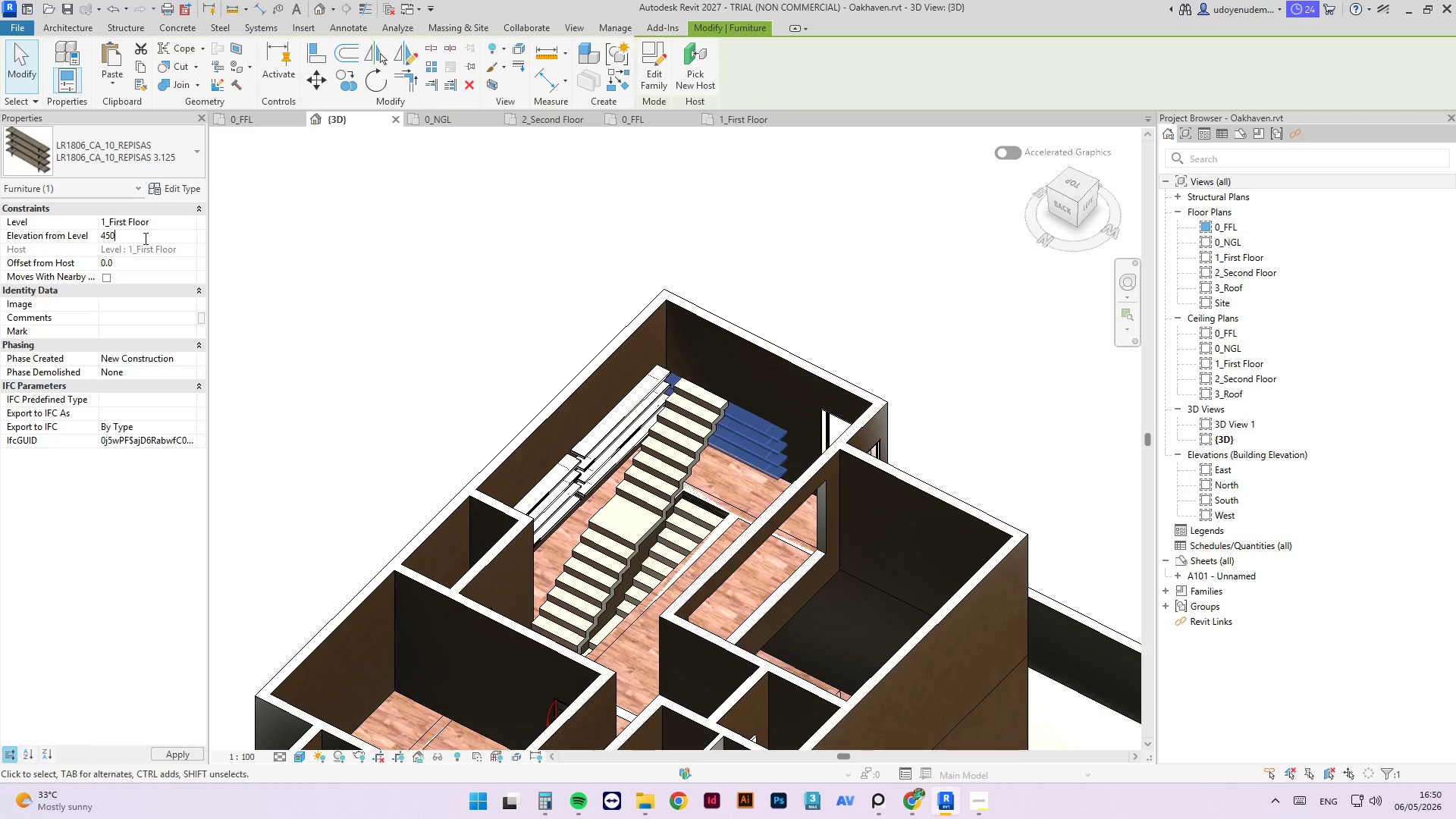 
key(Numpad0)
 